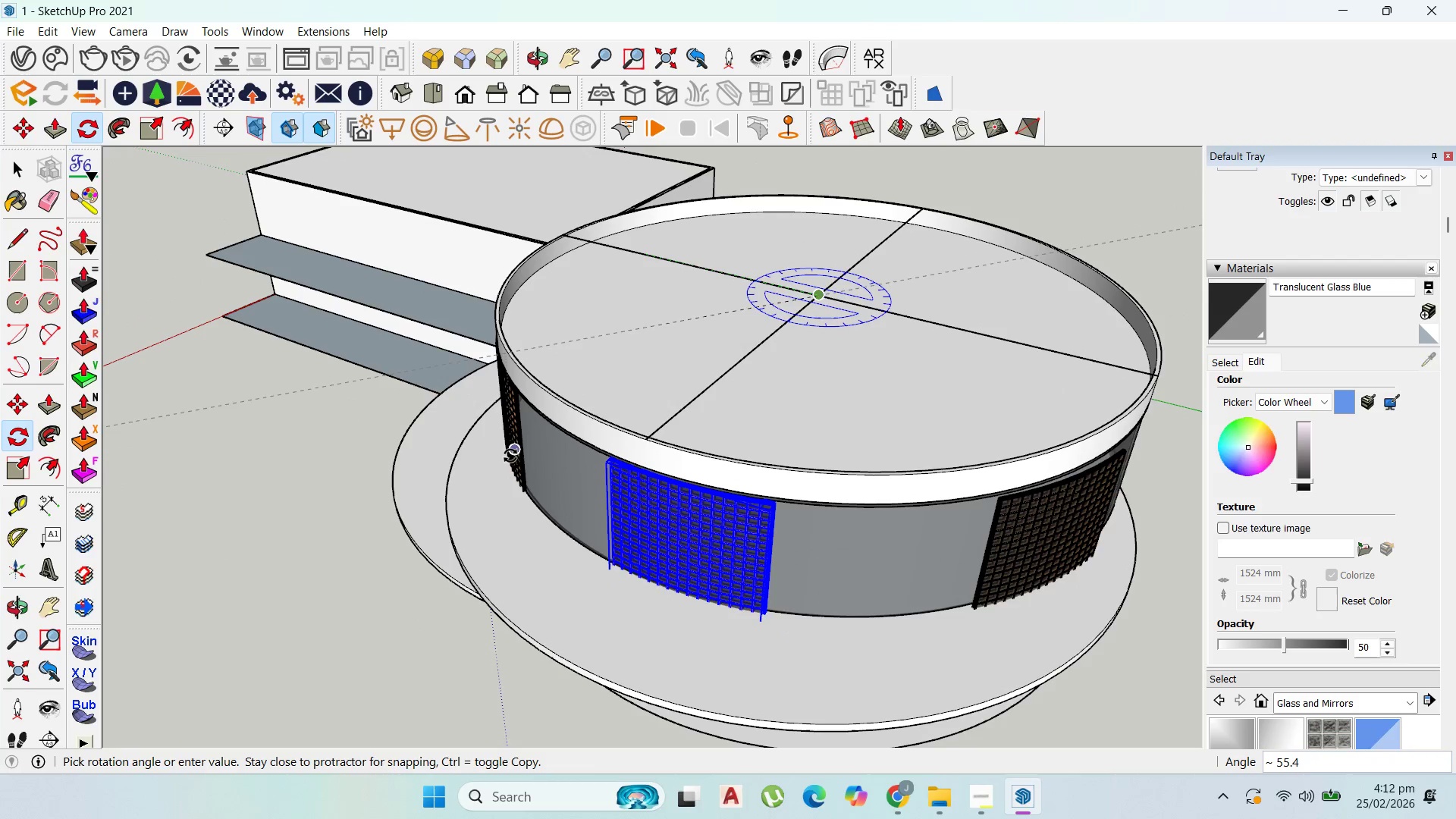 
left_click([612, 344])
 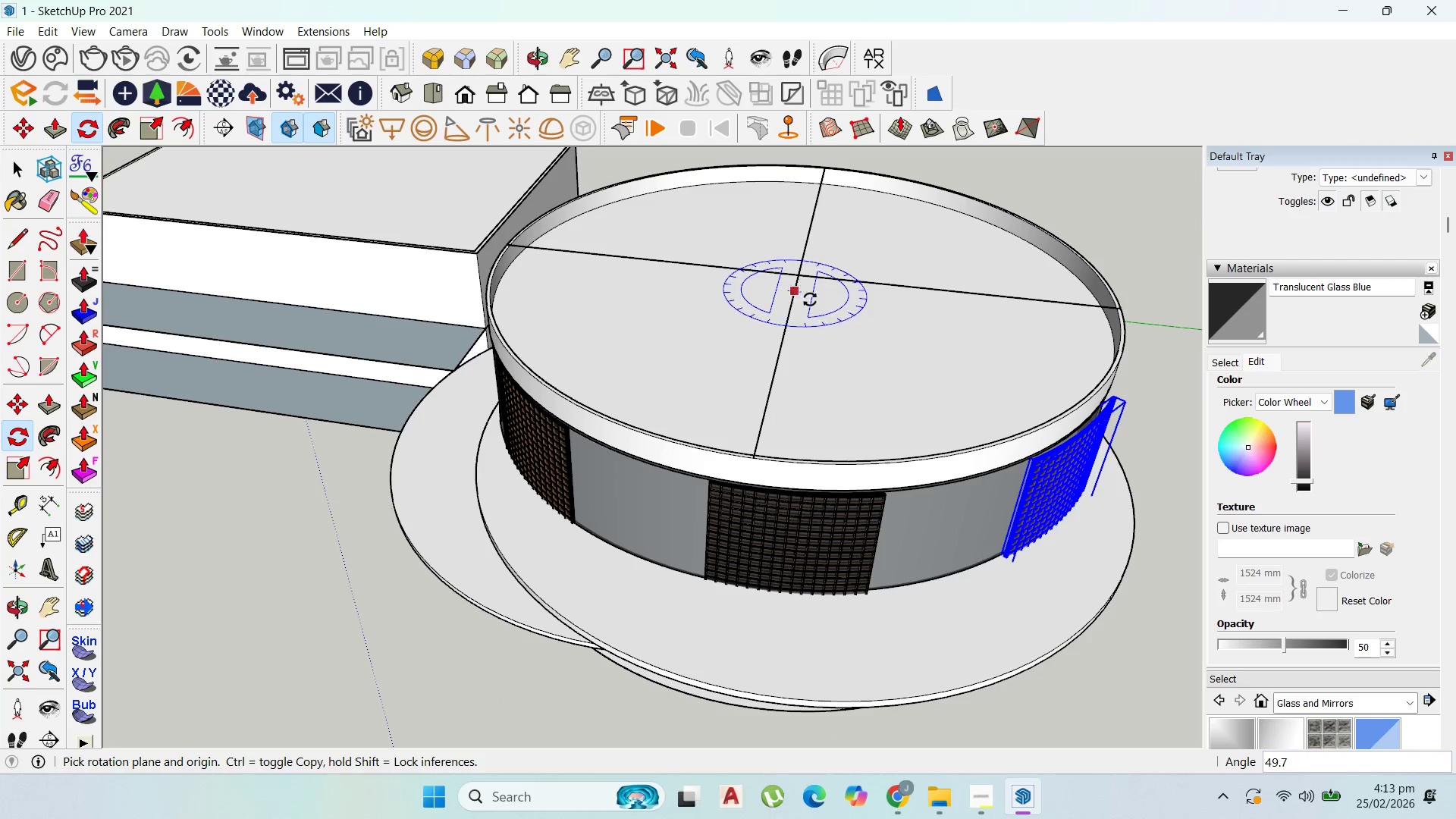 
scroll: coordinate [846, 345], scroll_direction: down, amount: 2.0
 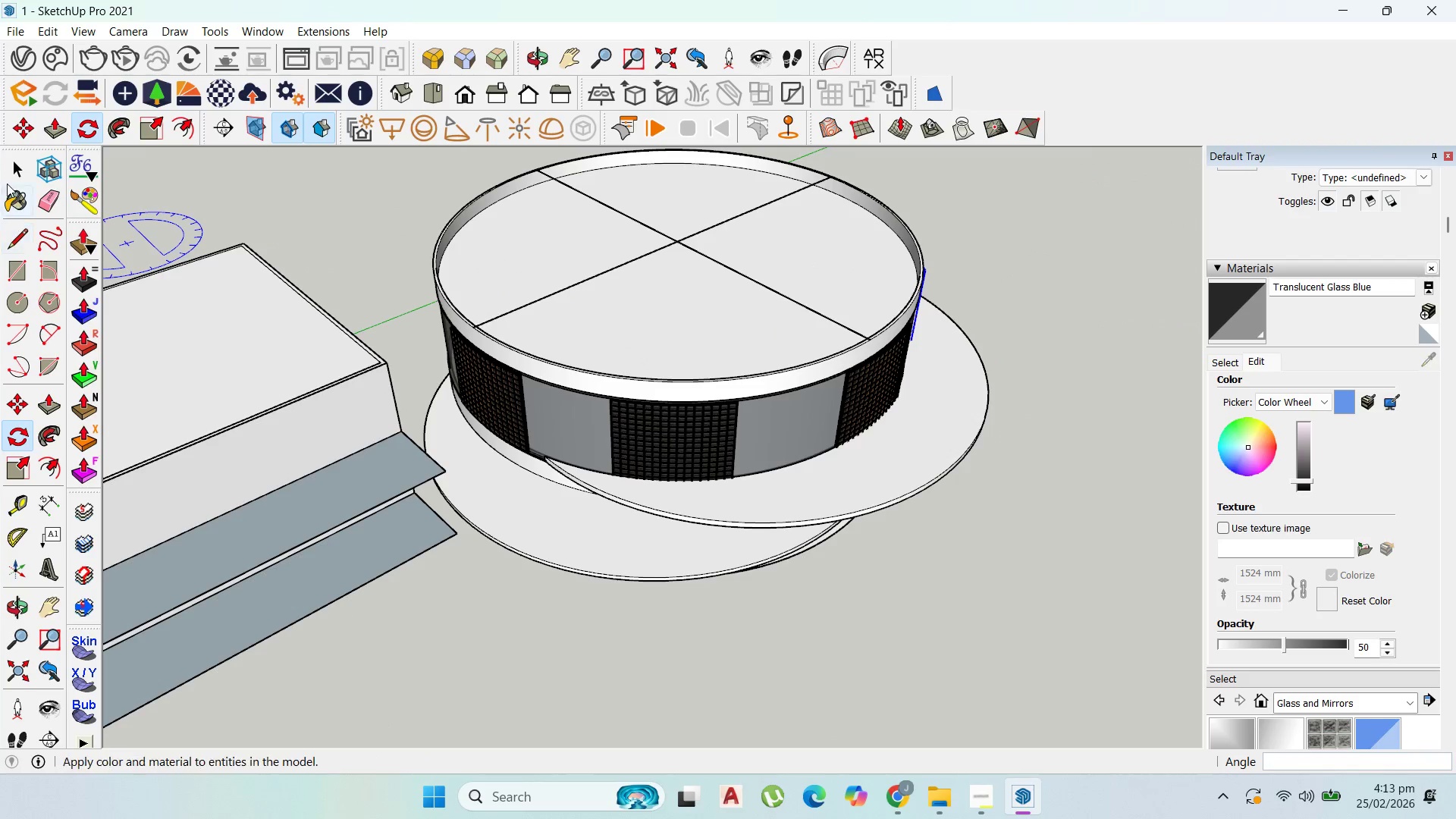 
left_click_drag(start_coordinate=[5, 180], to_coordinate=[8, 178])
 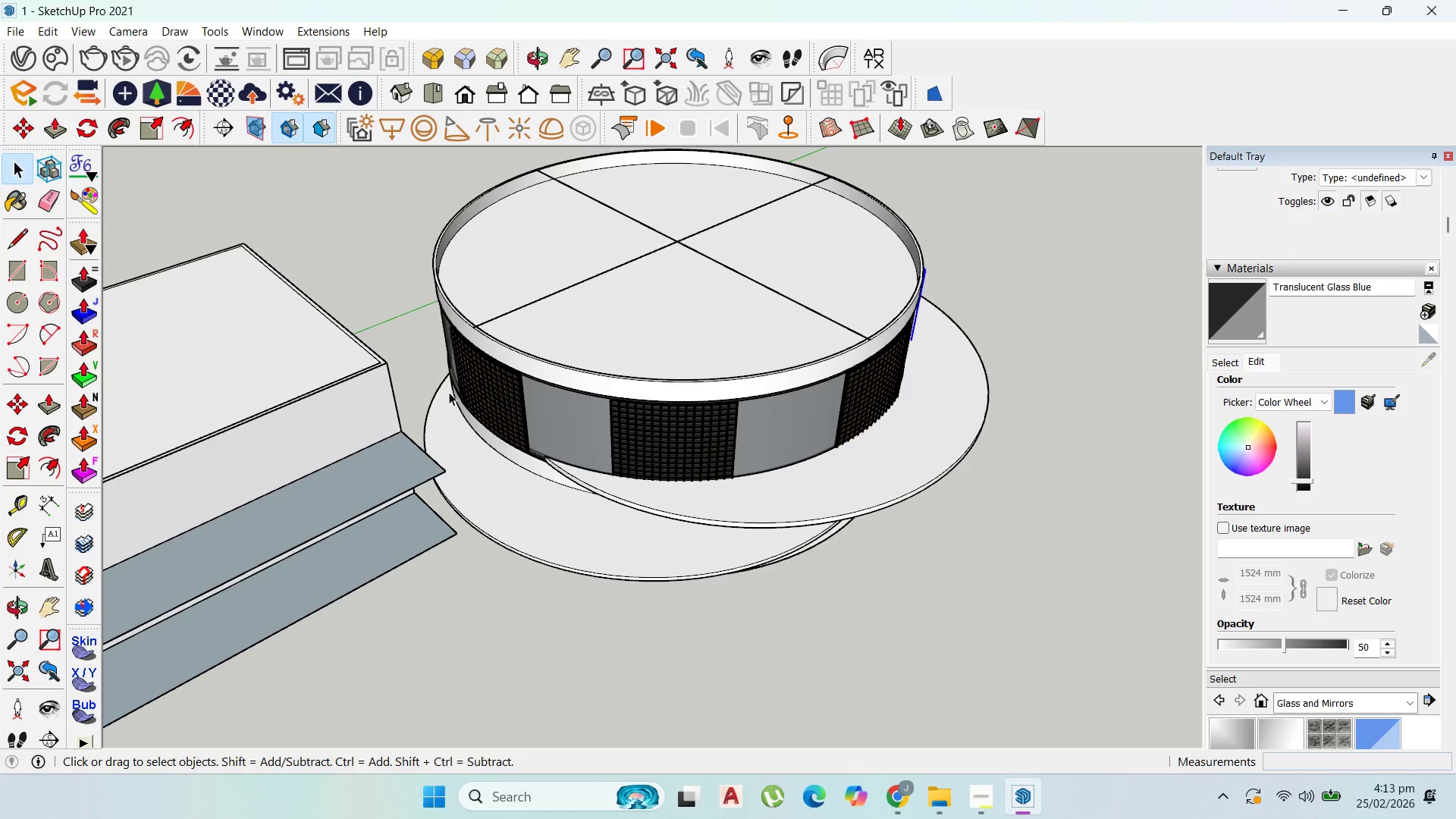 
left_click([489, 386])
 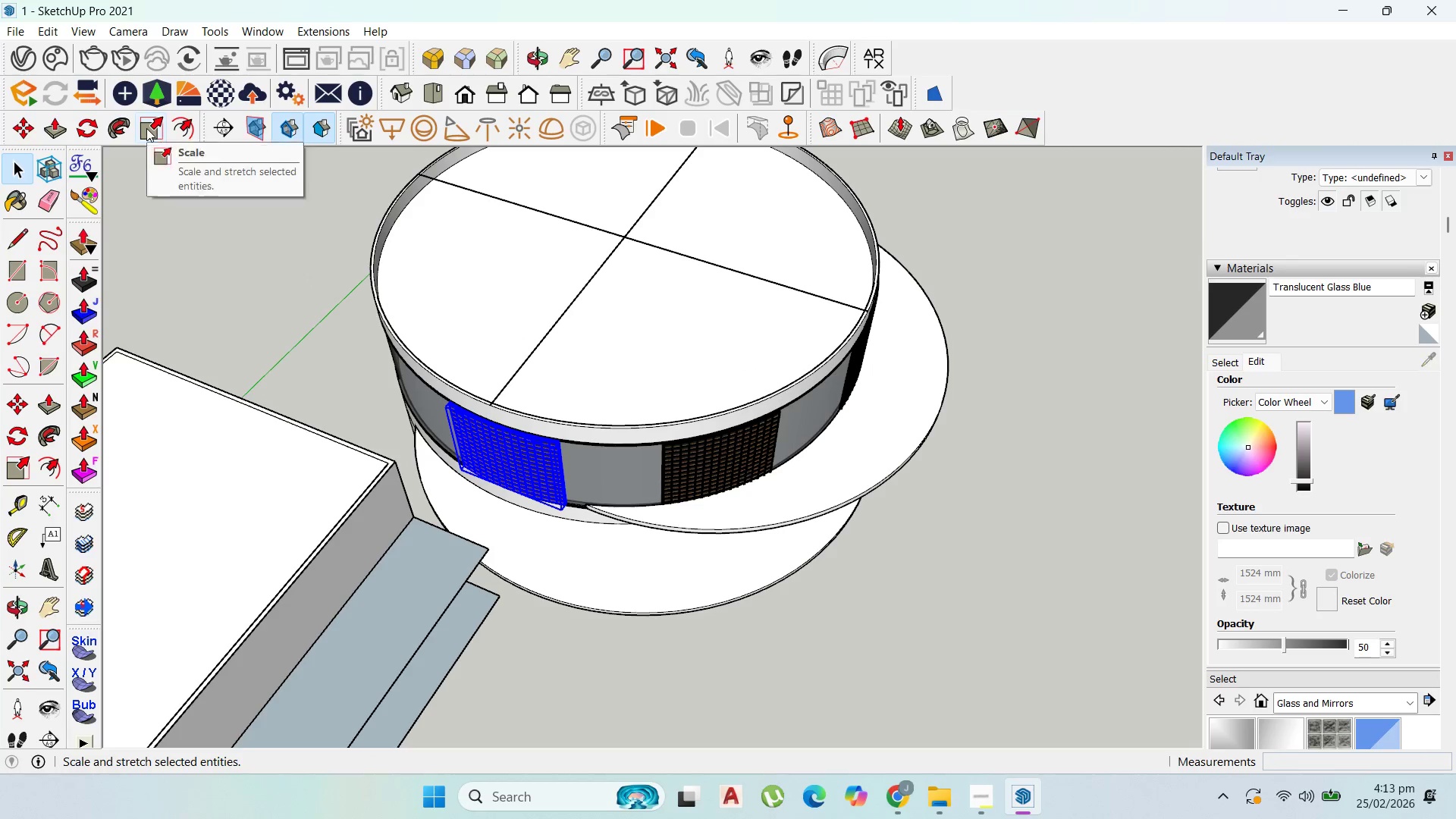 
left_click([71, 121])
 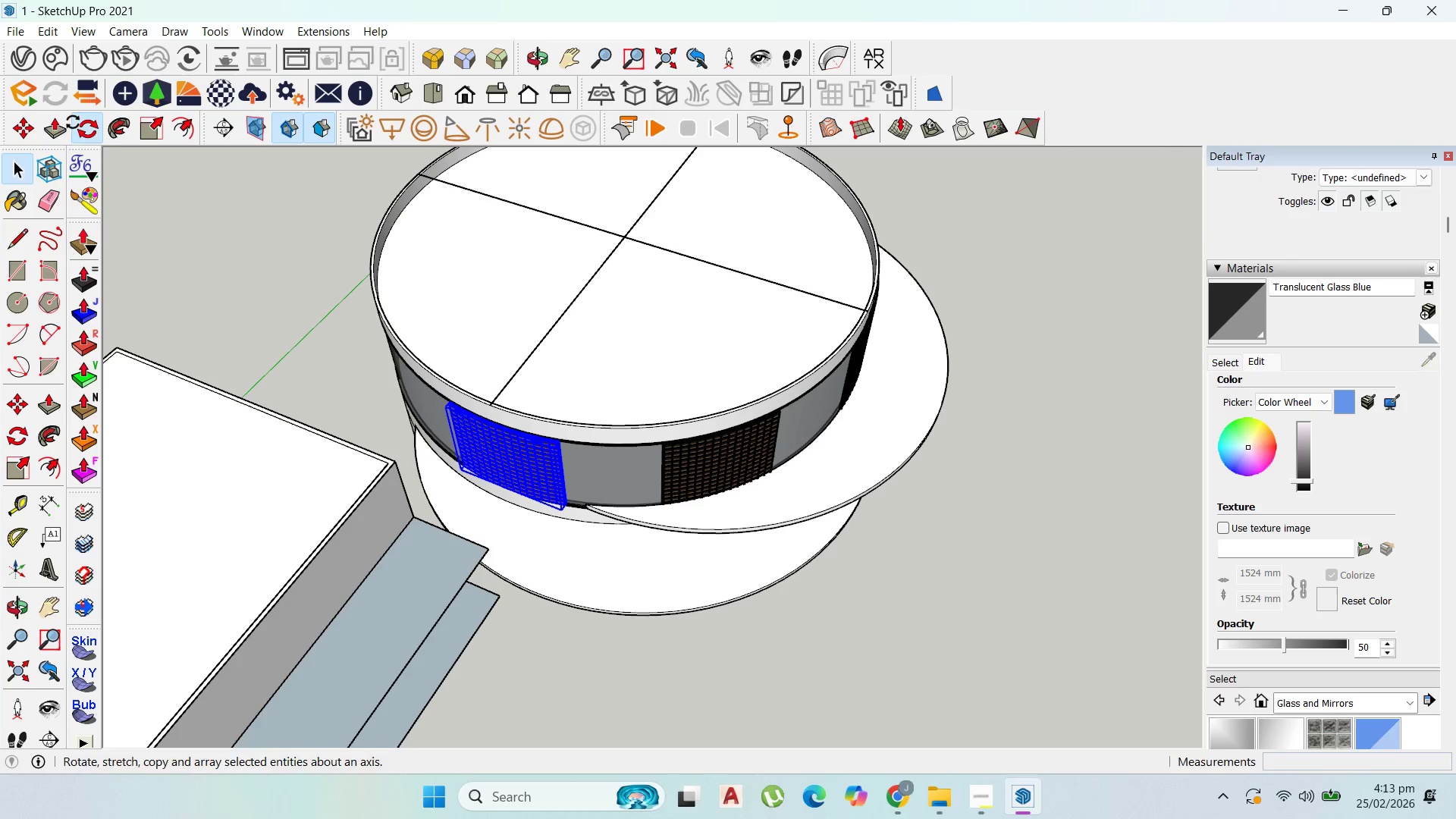 
key(Control+ControlLeft)
 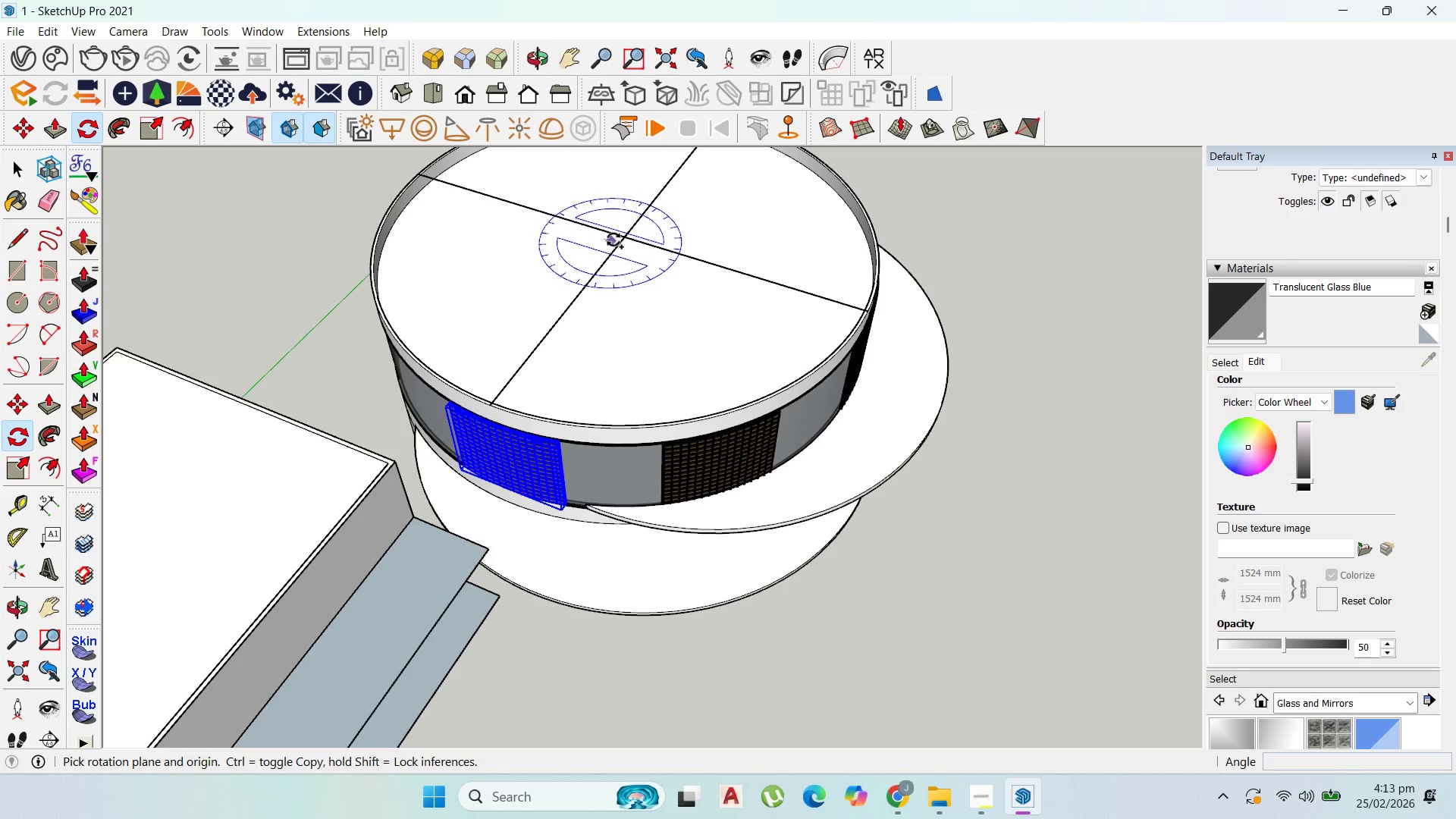 
left_click([620, 237])
 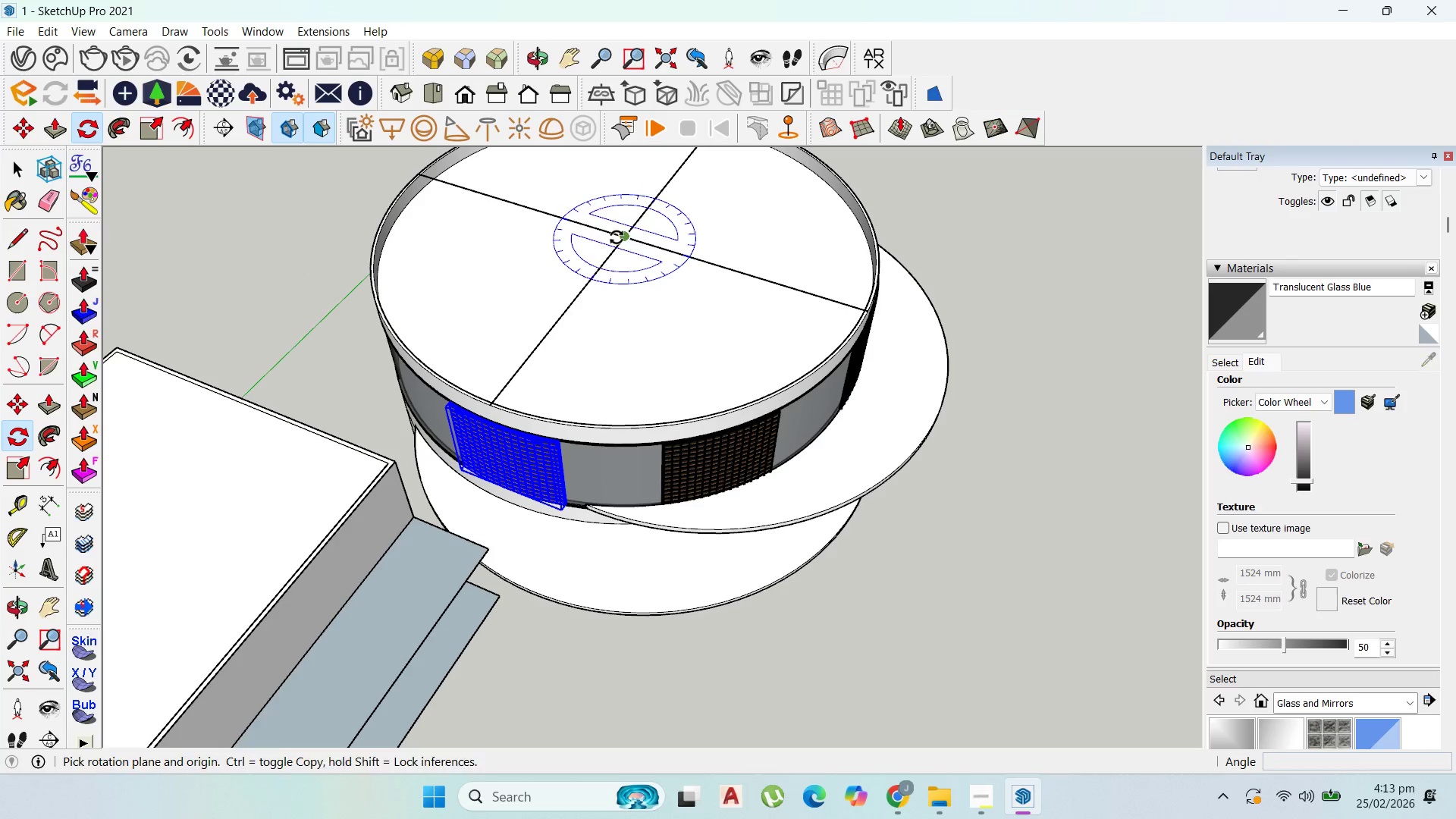 
key(Control+ControlLeft)
 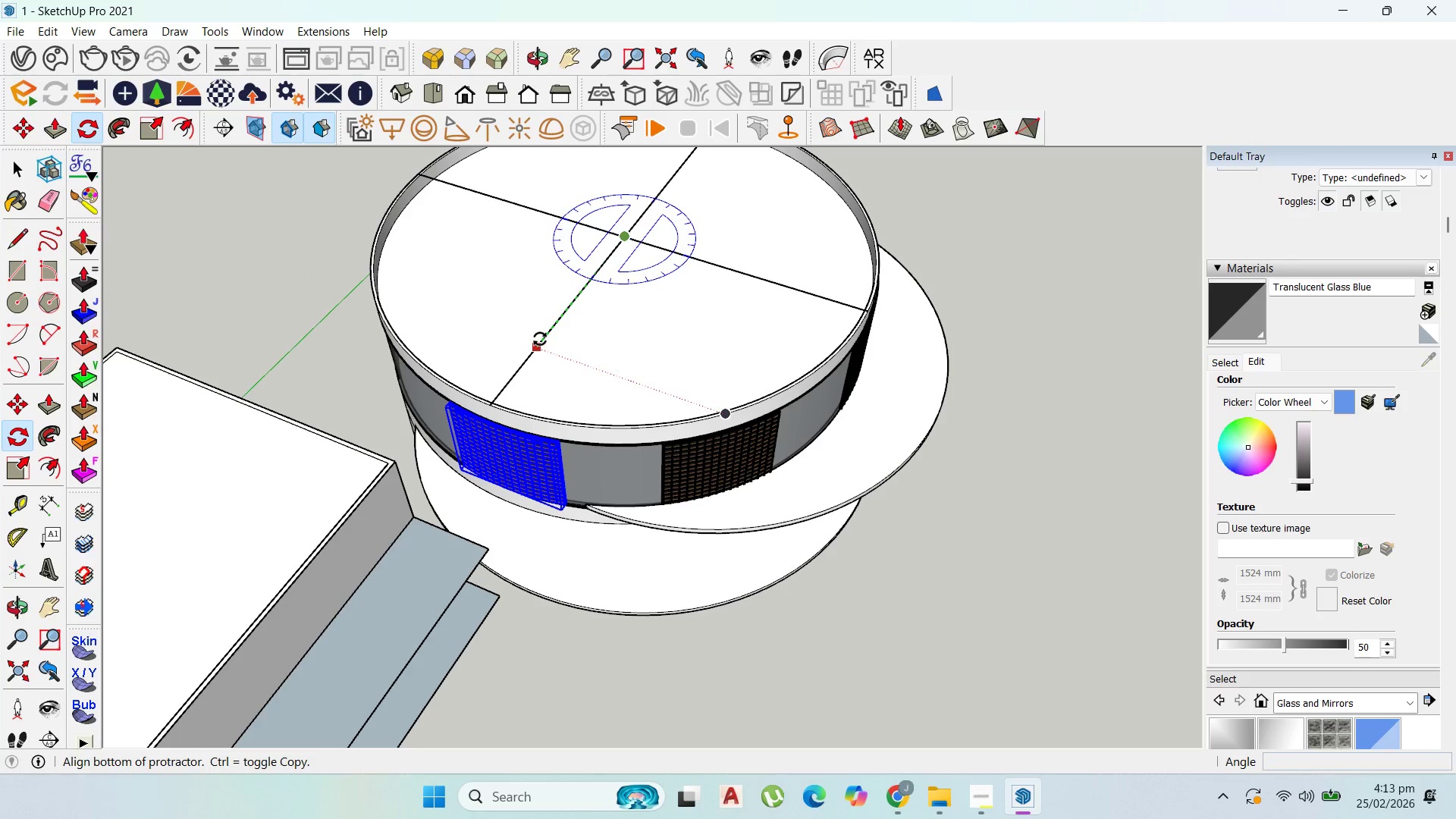 
key(Control+ControlLeft)
 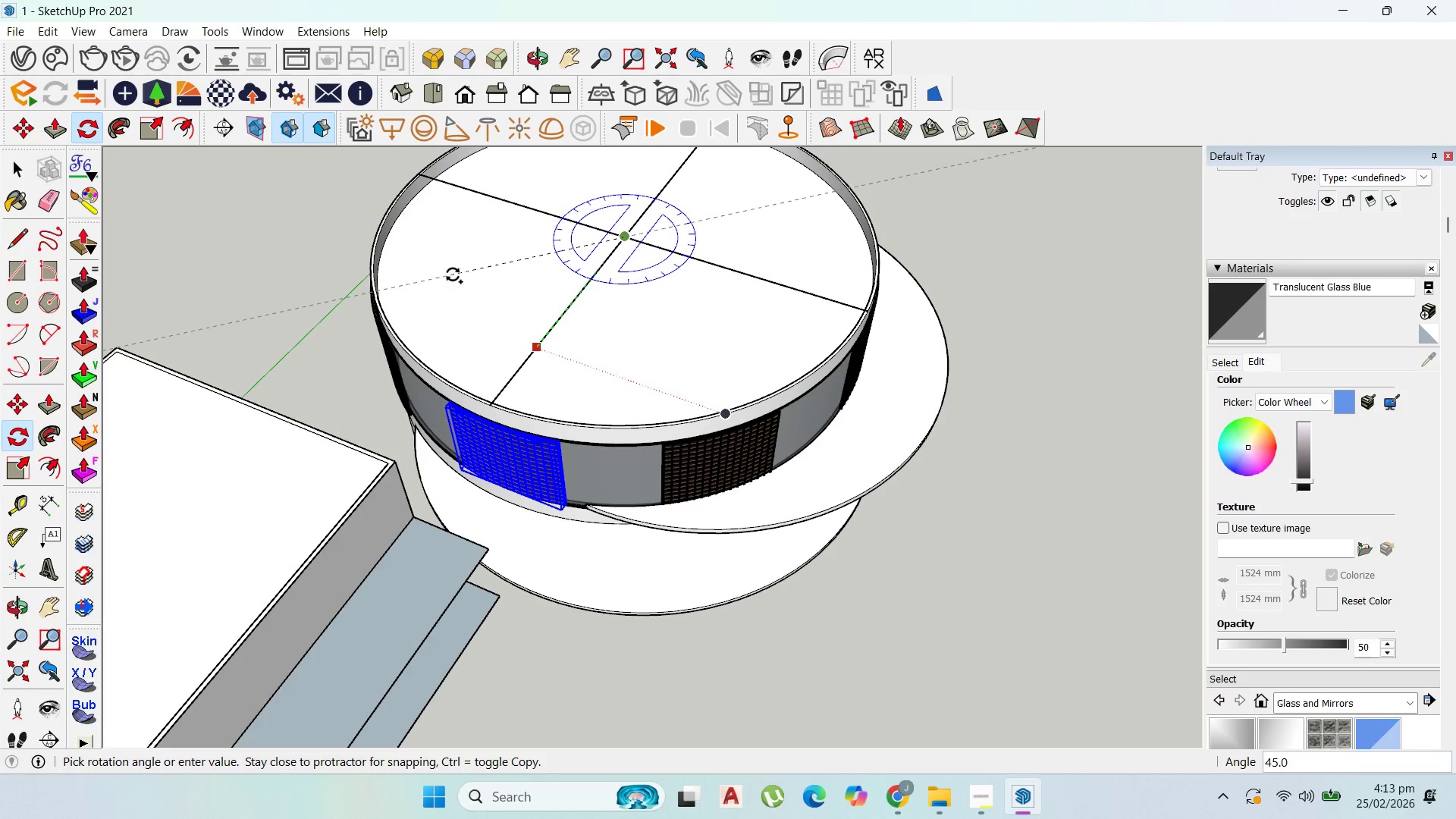 
left_click([453, 274])
 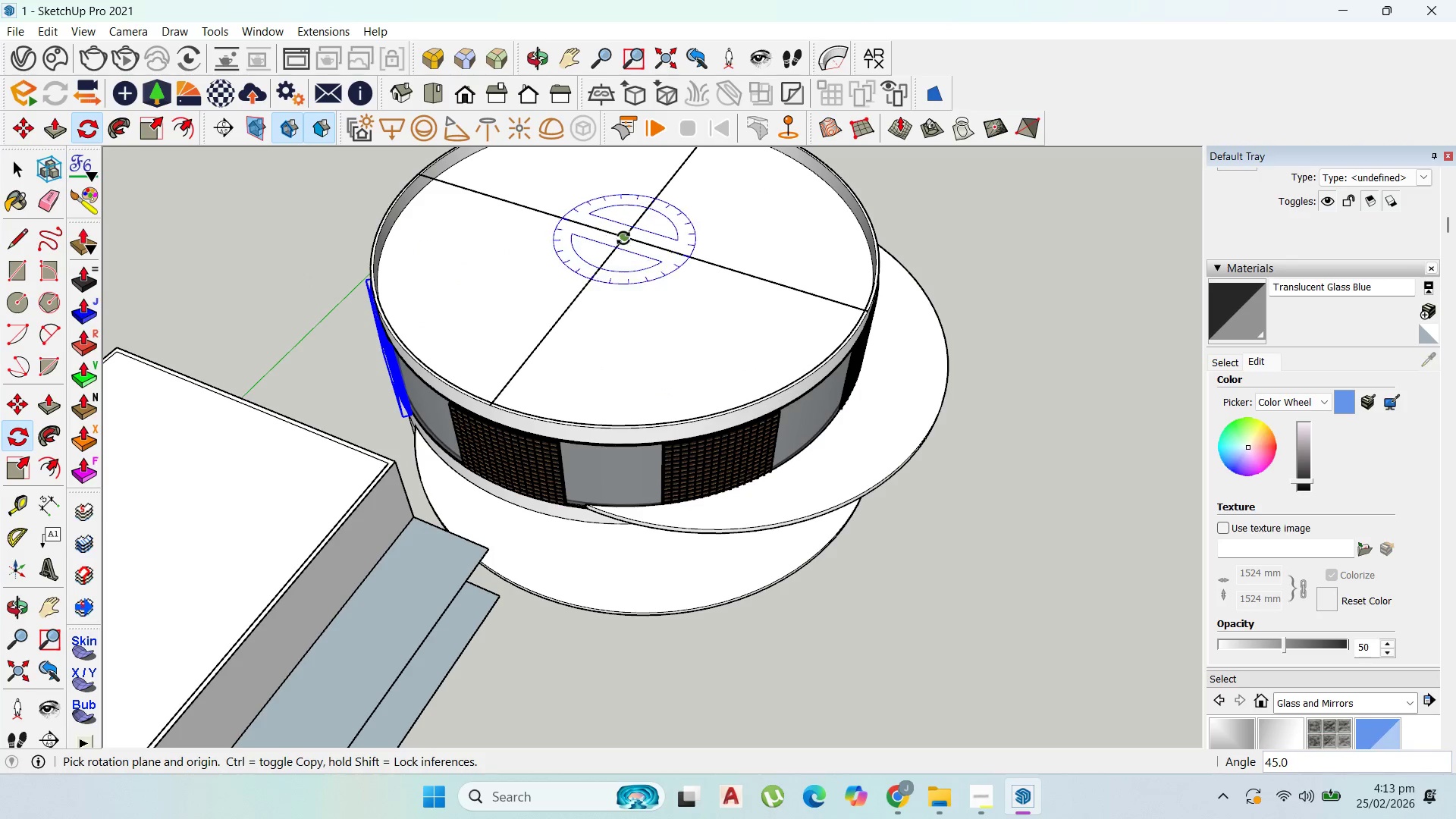 
left_click([624, 238])
 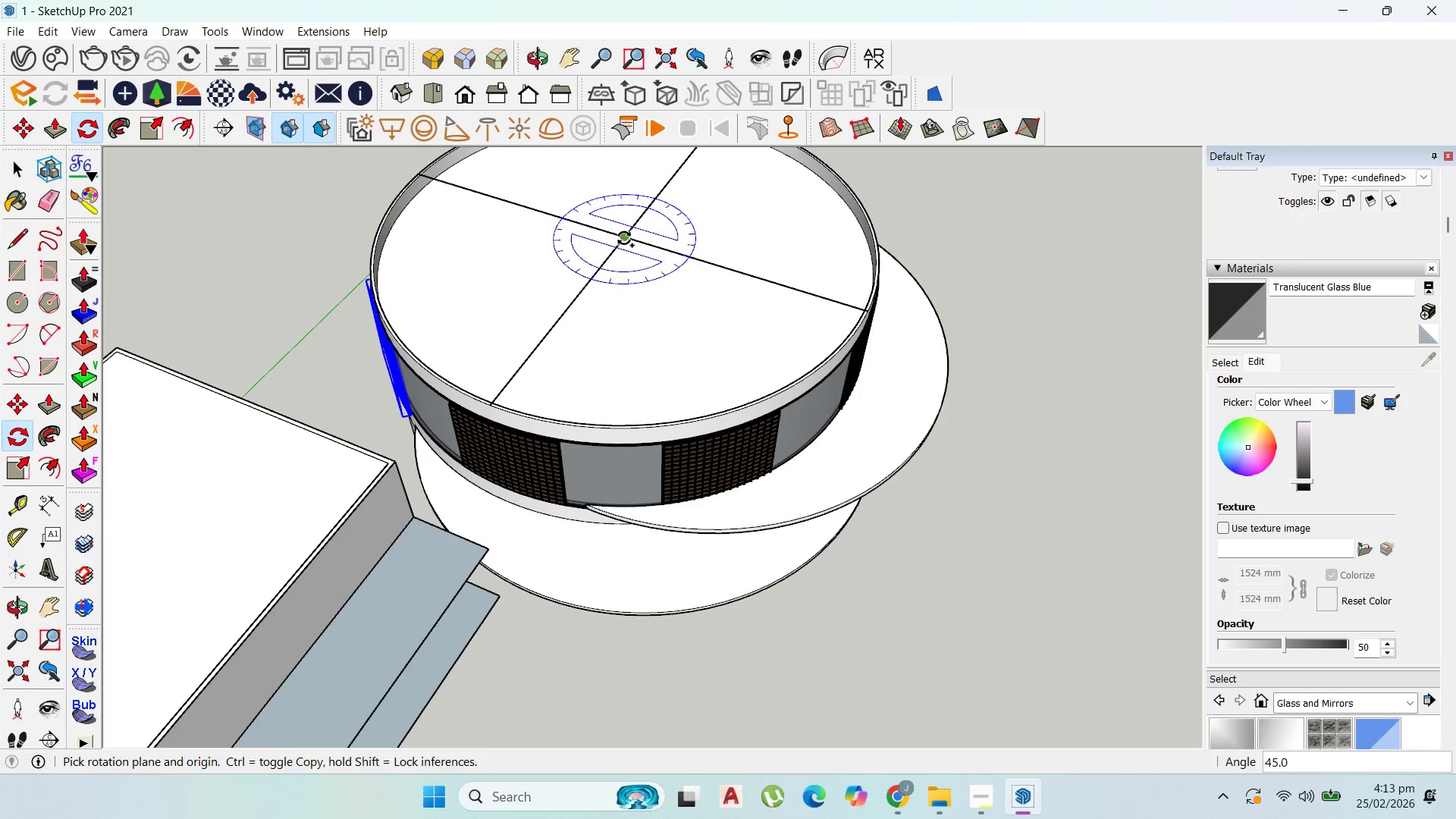 
key(Control+ControlLeft)
 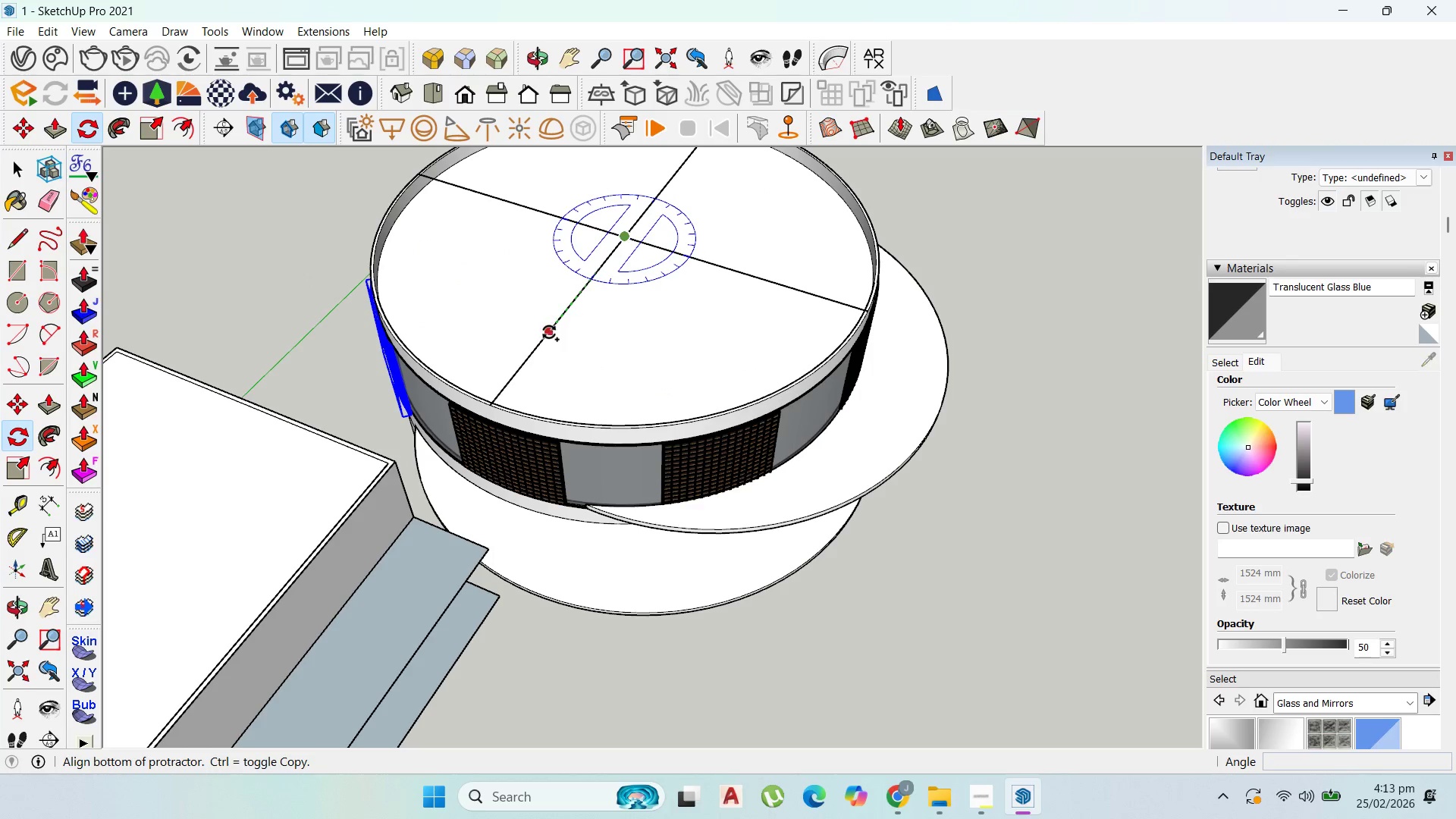 
key(Control+ControlLeft)
 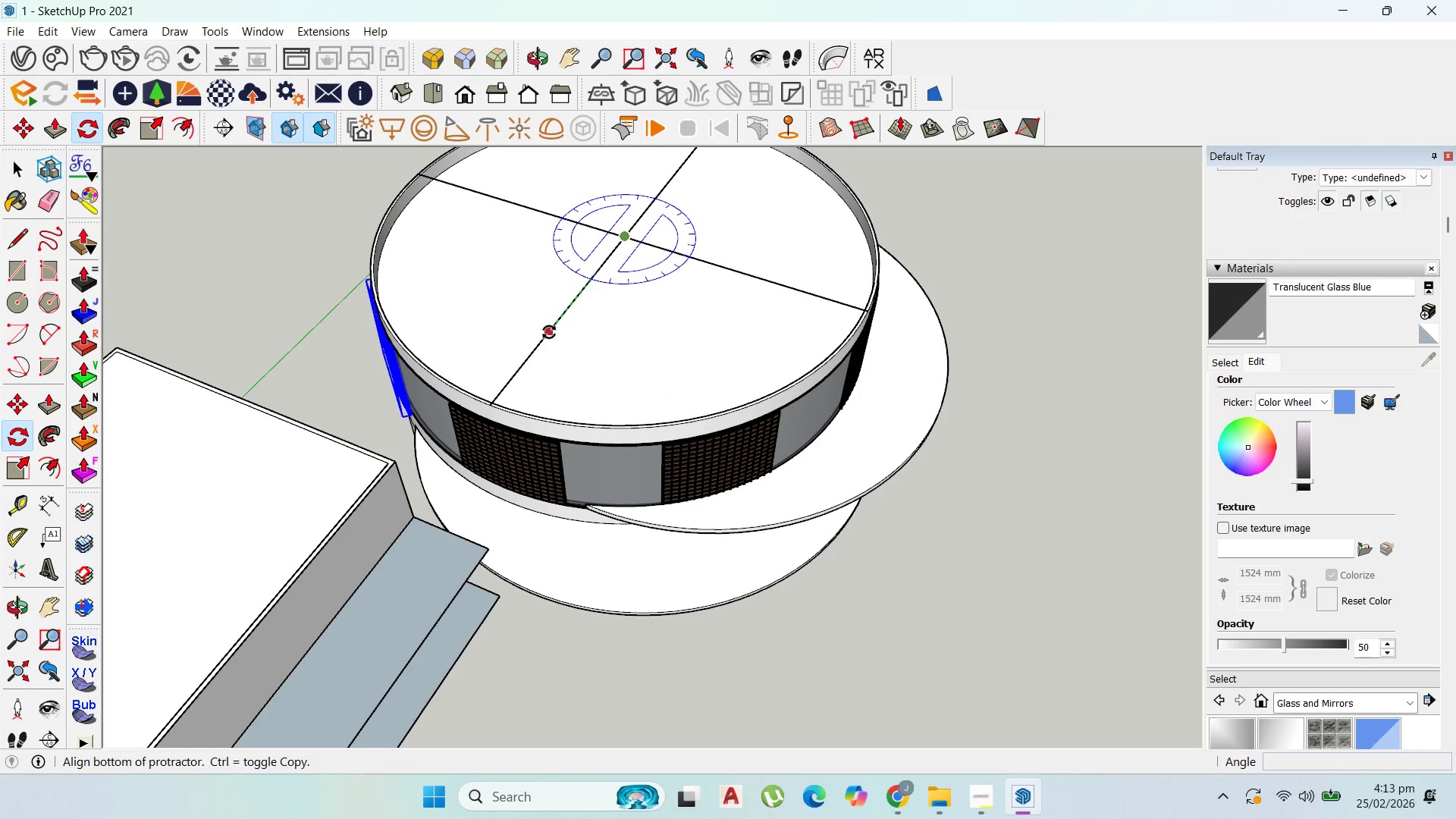 
left_click([549, 332])
 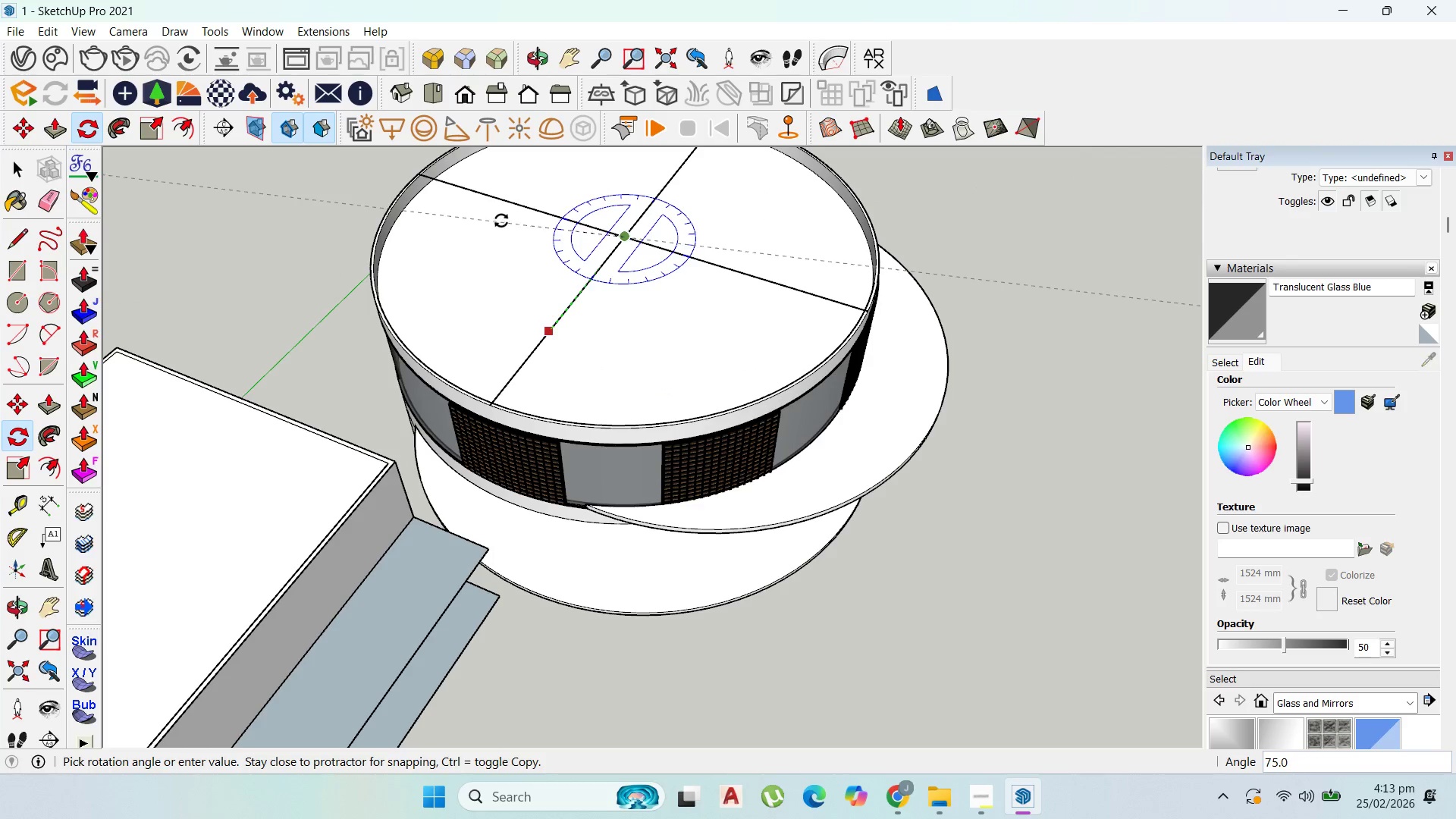 
left_click([503, 217])
 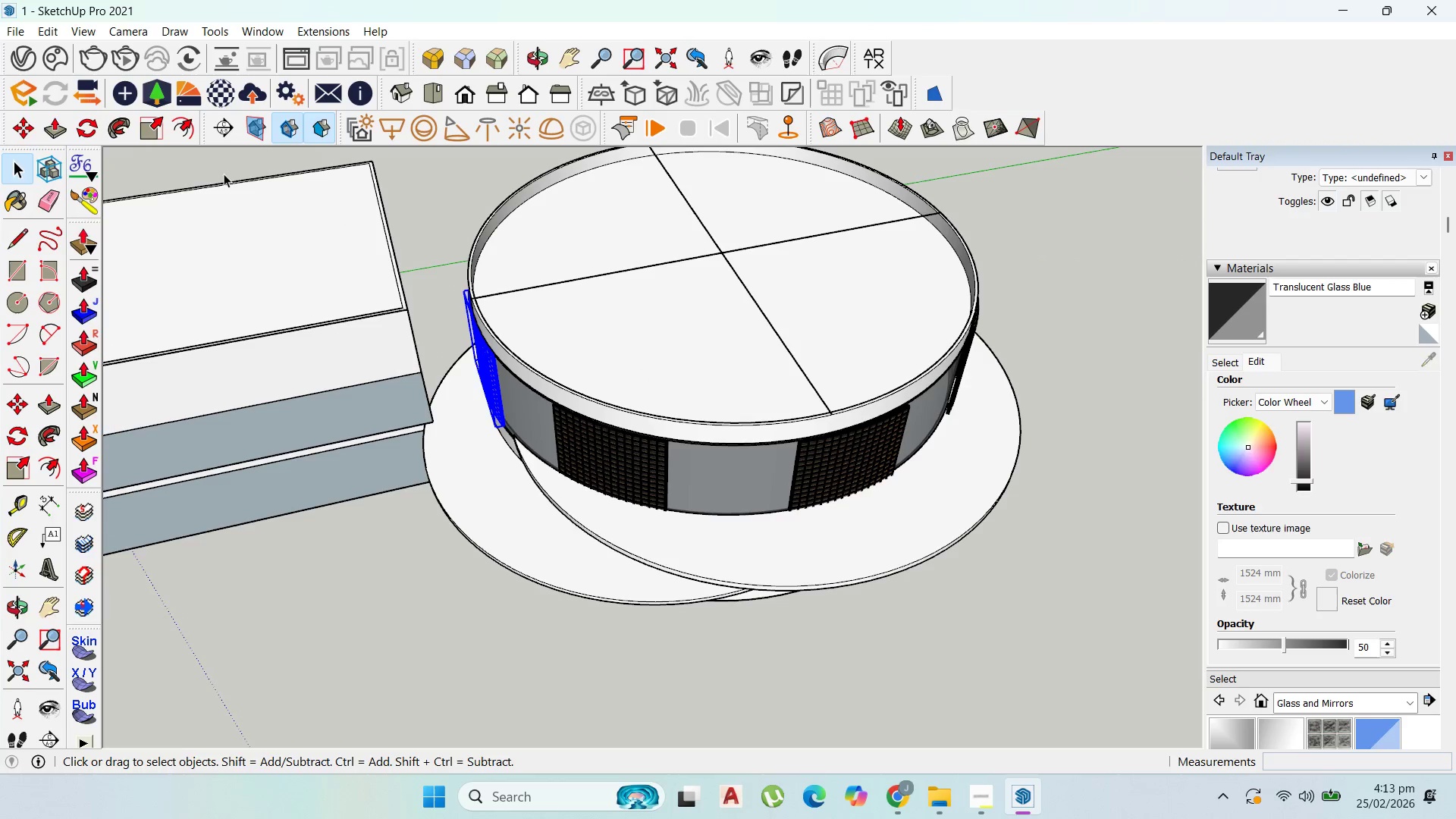 
wait(7.45)
 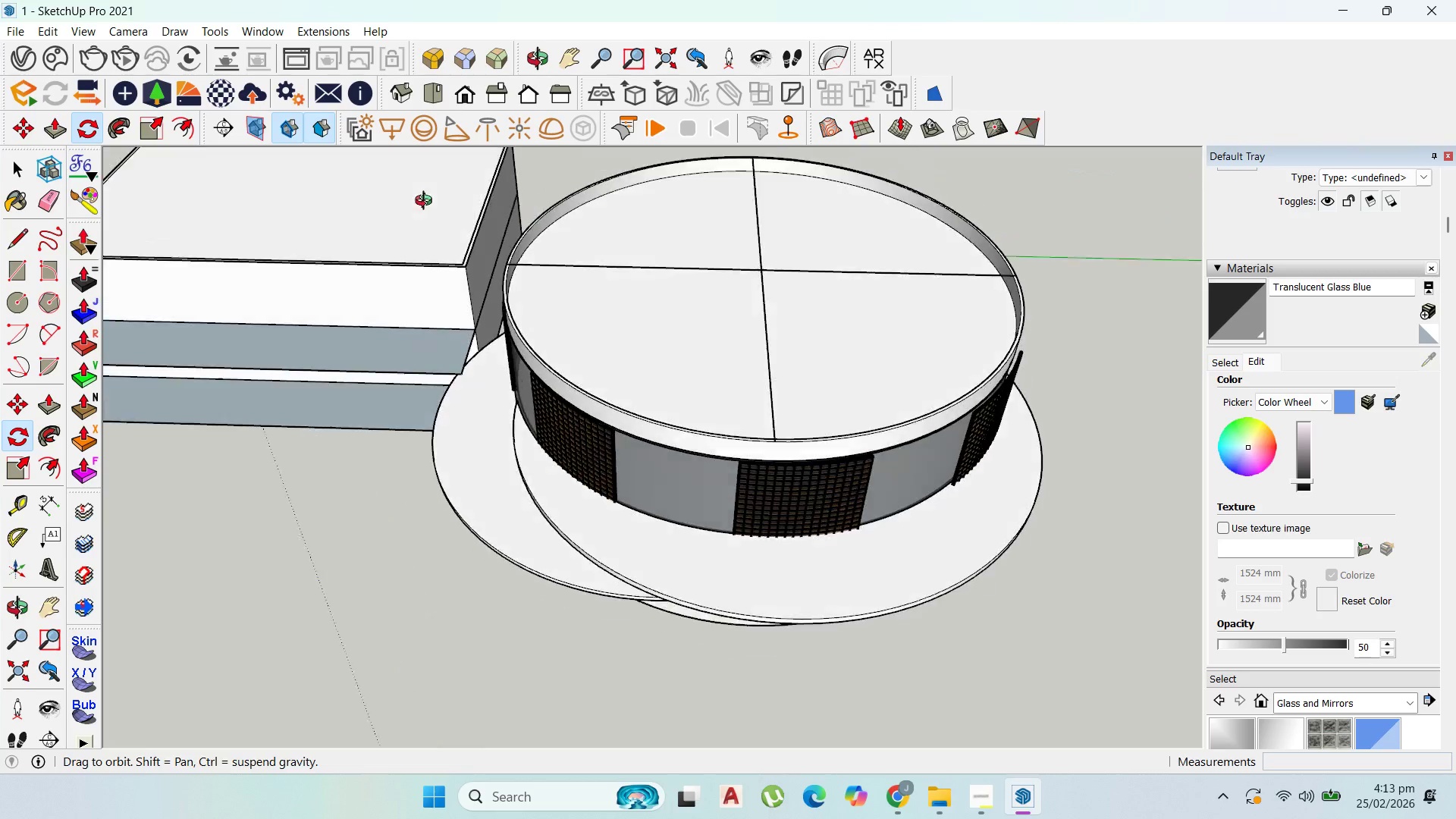 
left_click_drag(start_coordinate=[726, 259], to_coordinate=[714, 259])
 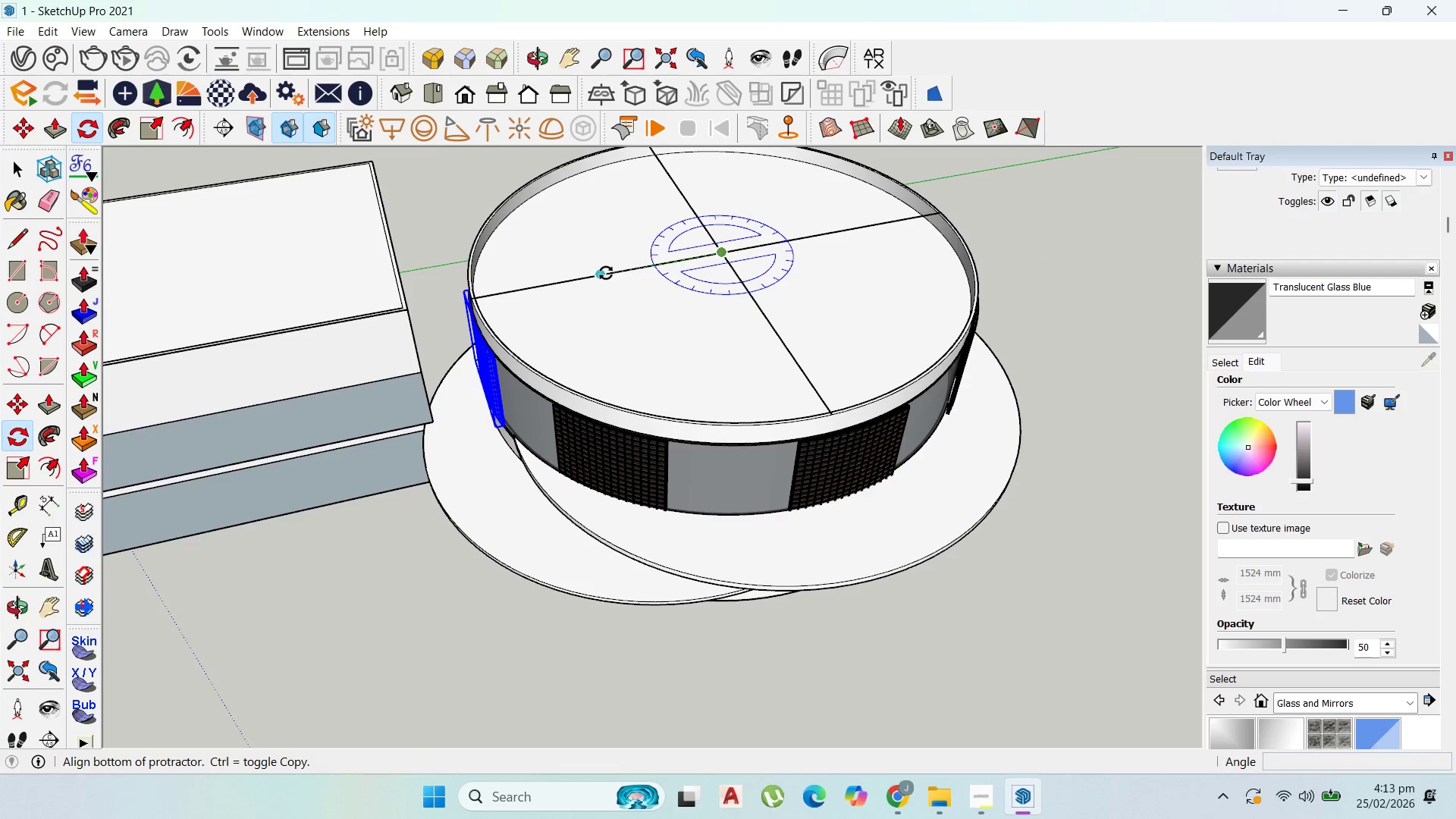 
left_click_drag(start_coordinate=[606, 273], to_coordinate=[609, 280])
 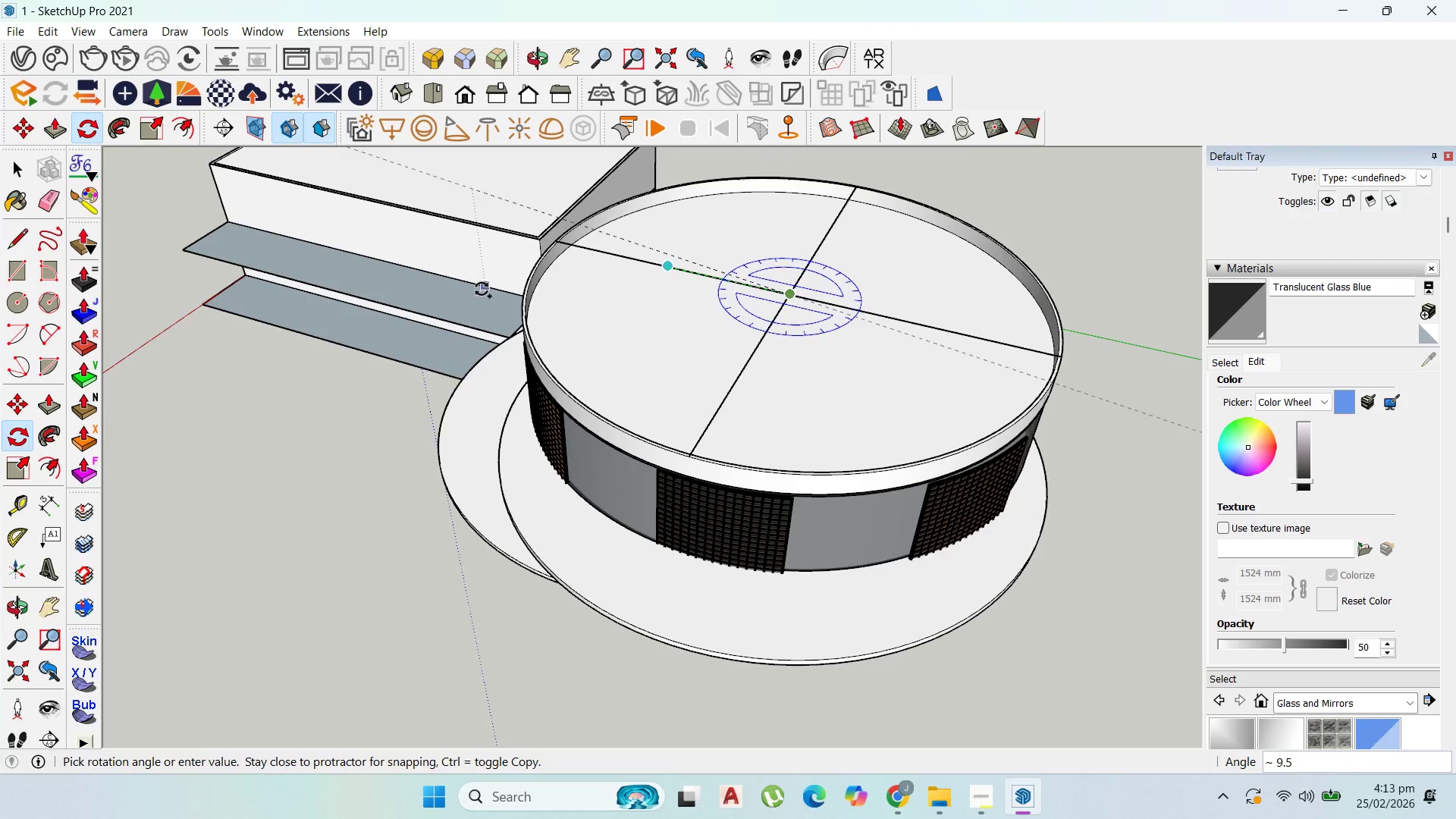 
key(Control+ControlLeft)
 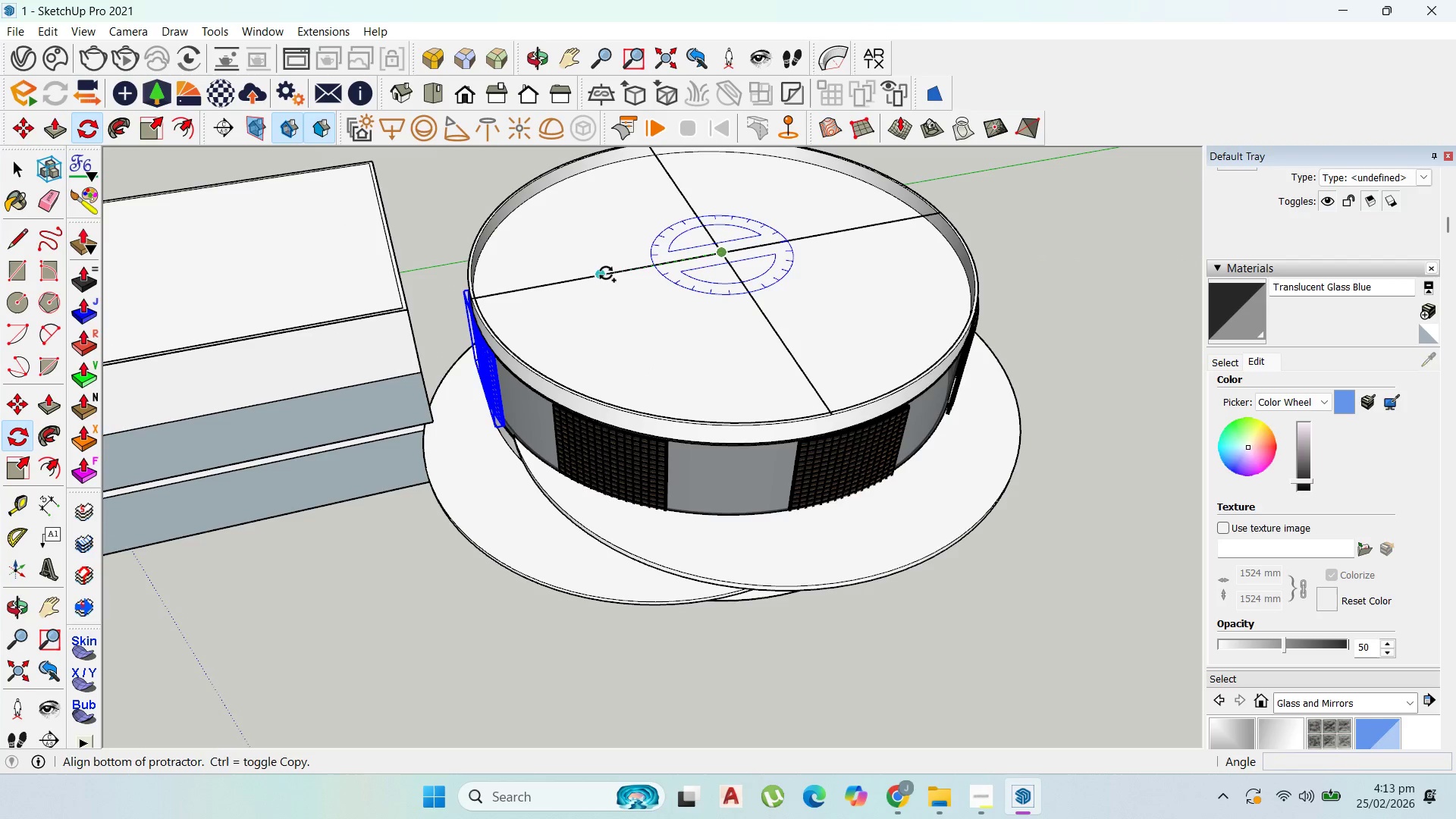 
scroll: coordinate [571, 342], scroll_direction: down, amount: 2.0
 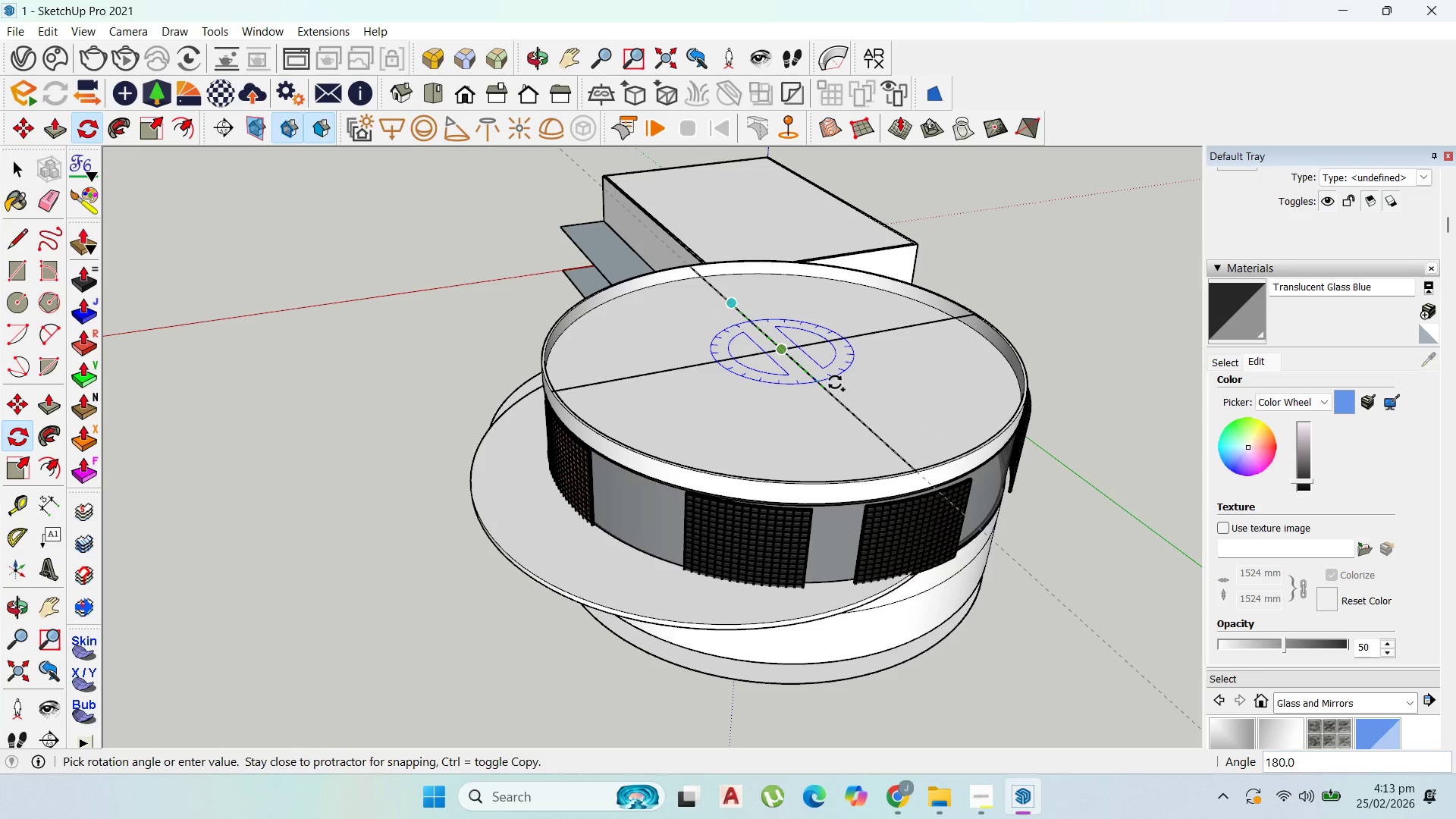 
left_click([841, 384])
 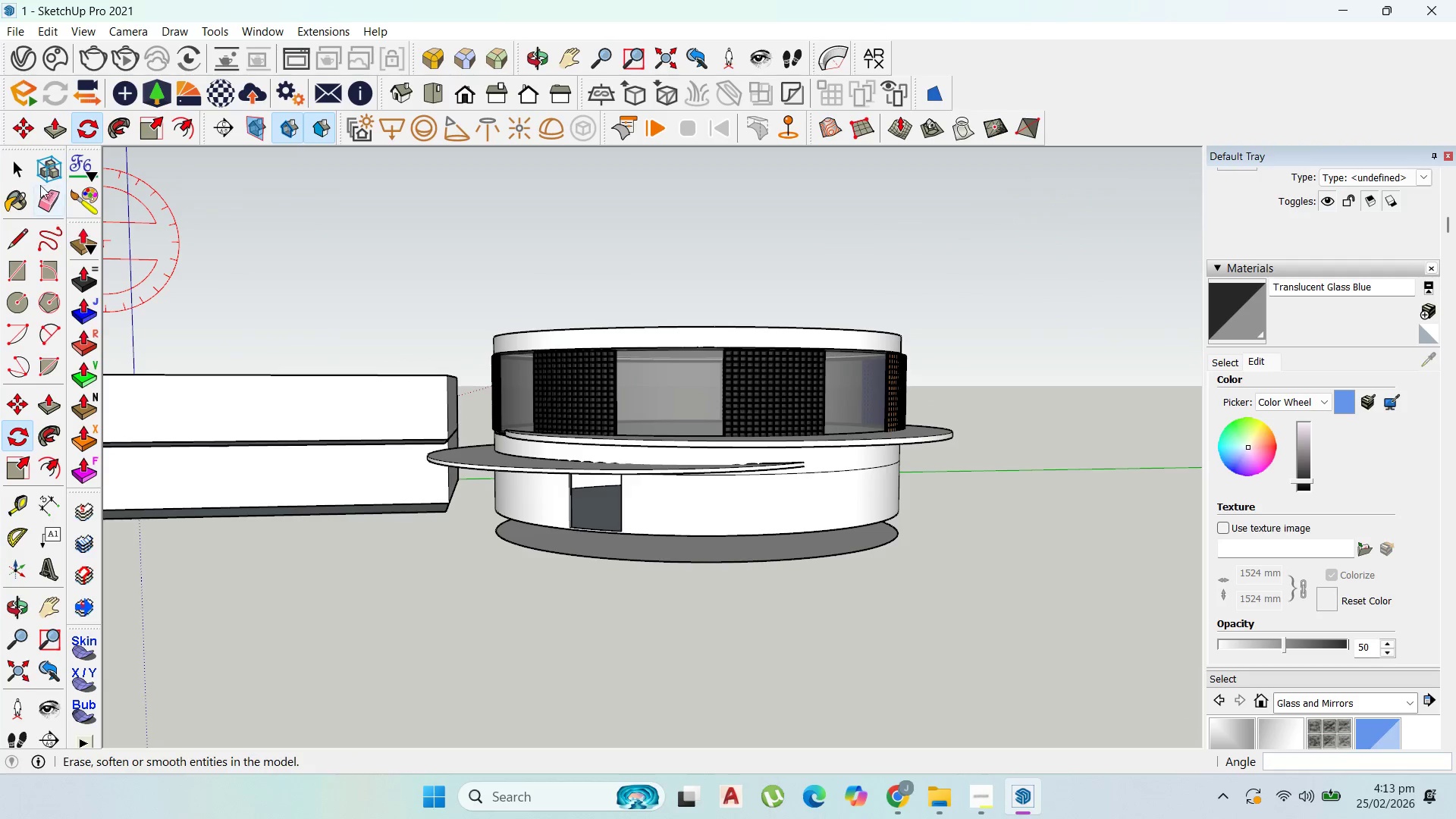 
left_click([557, 641])
 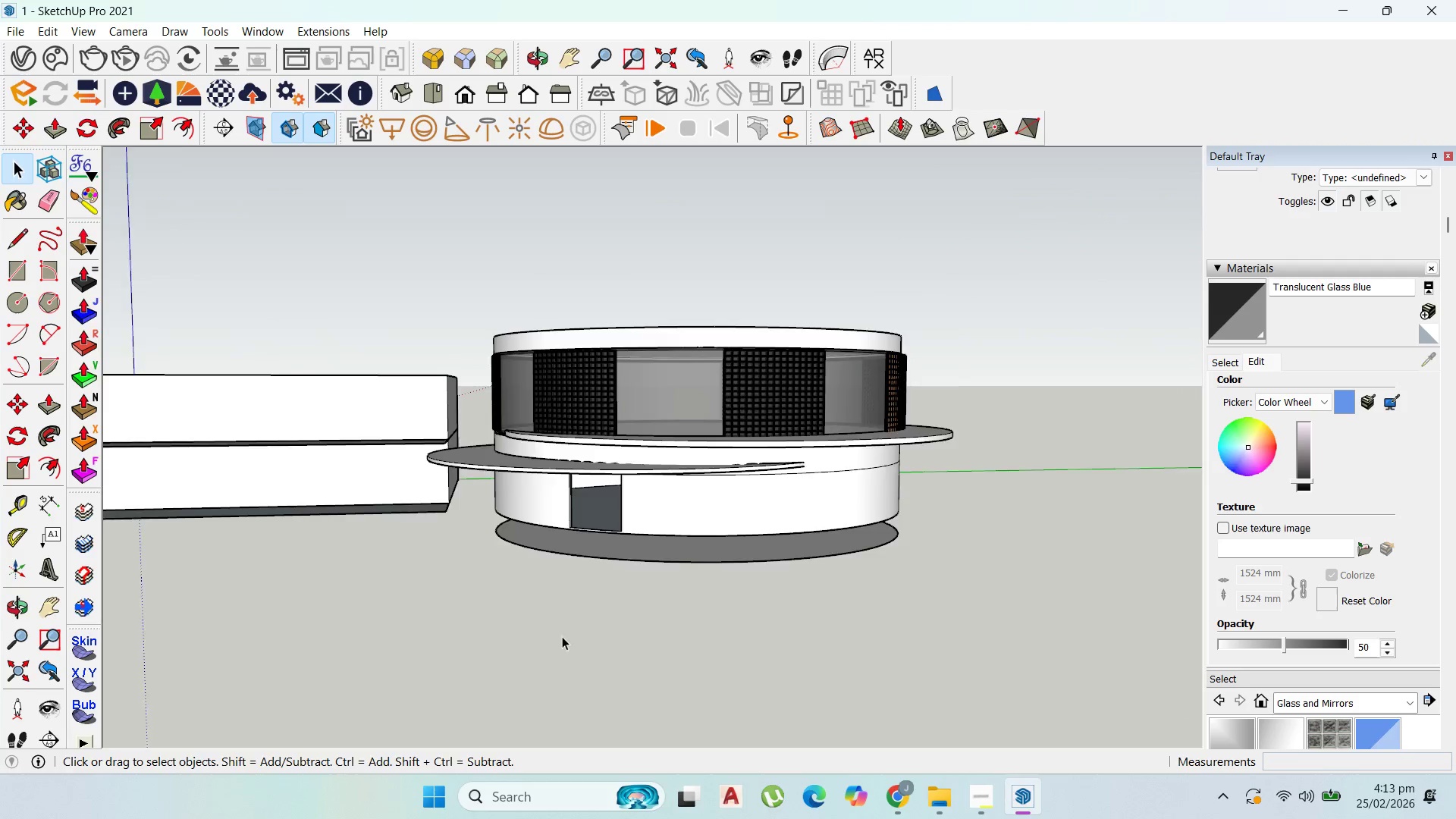 
scroll: coordinate [821, 328], scroll_direction: up, amount: 11.0
 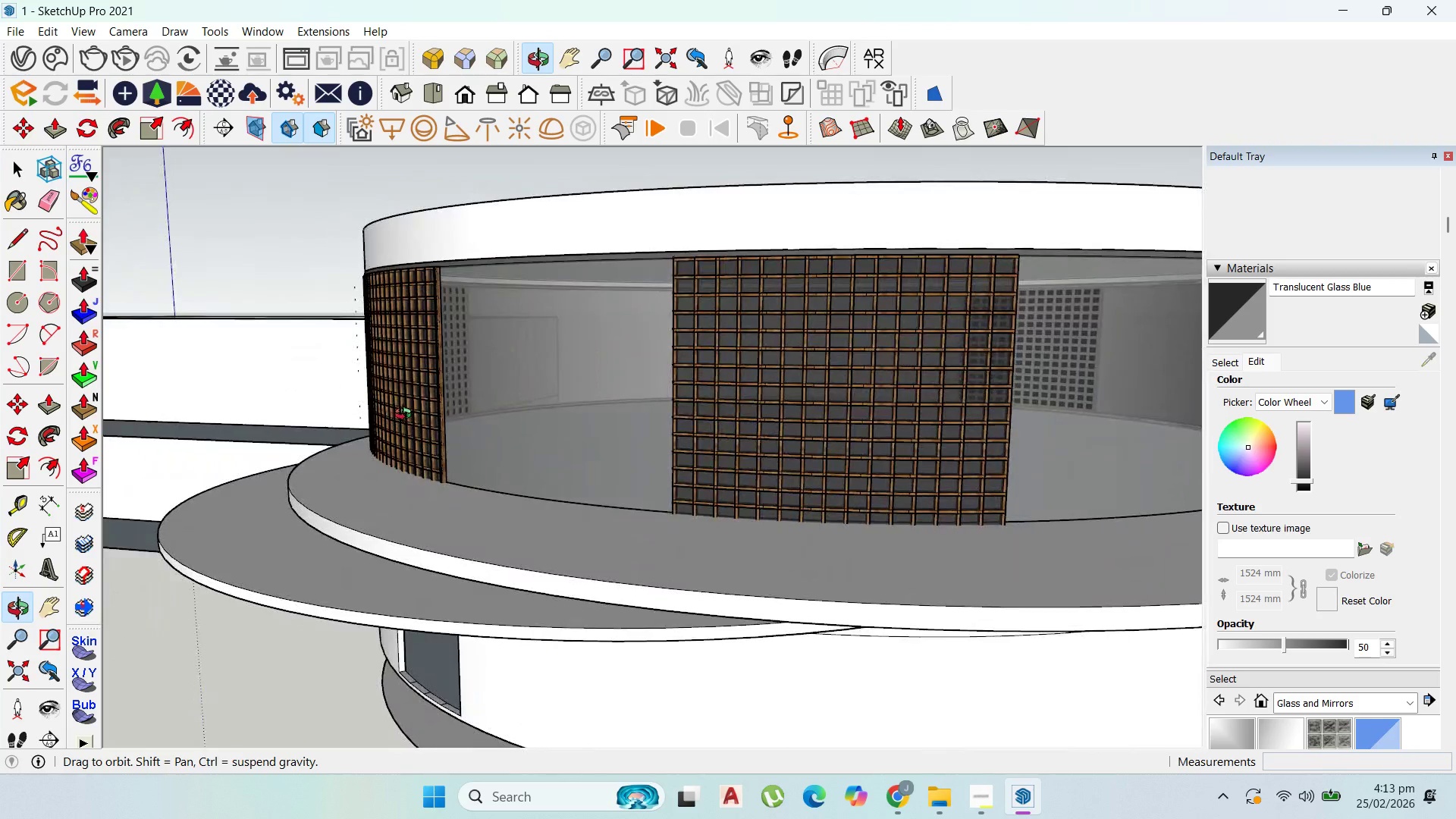 
scroll: coordinate [705, 401], scroll_direction: none, amount: 0.0
 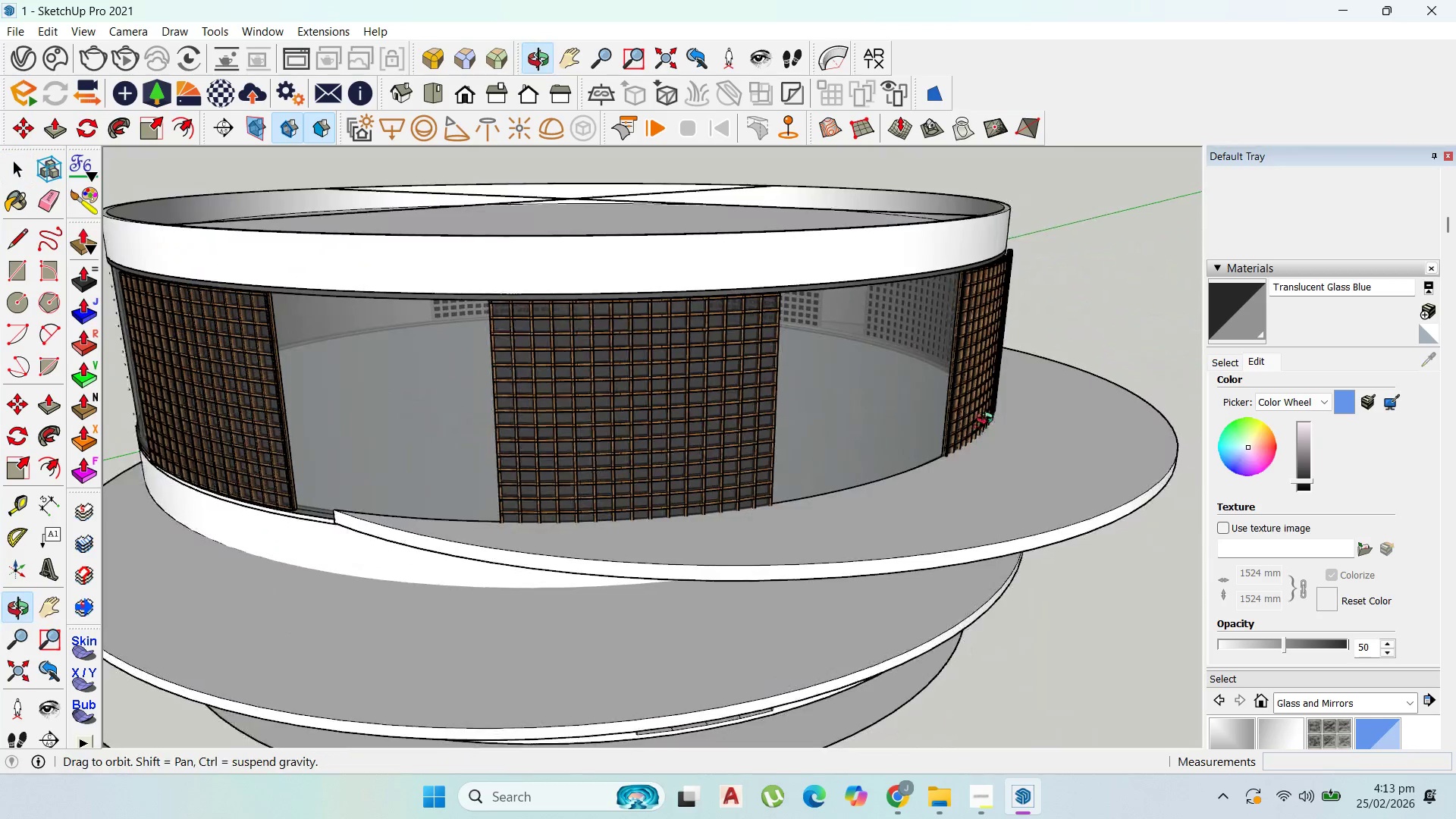 
scroll: coordinate [349, 432], scroll_direction: down, amount: 1.0
 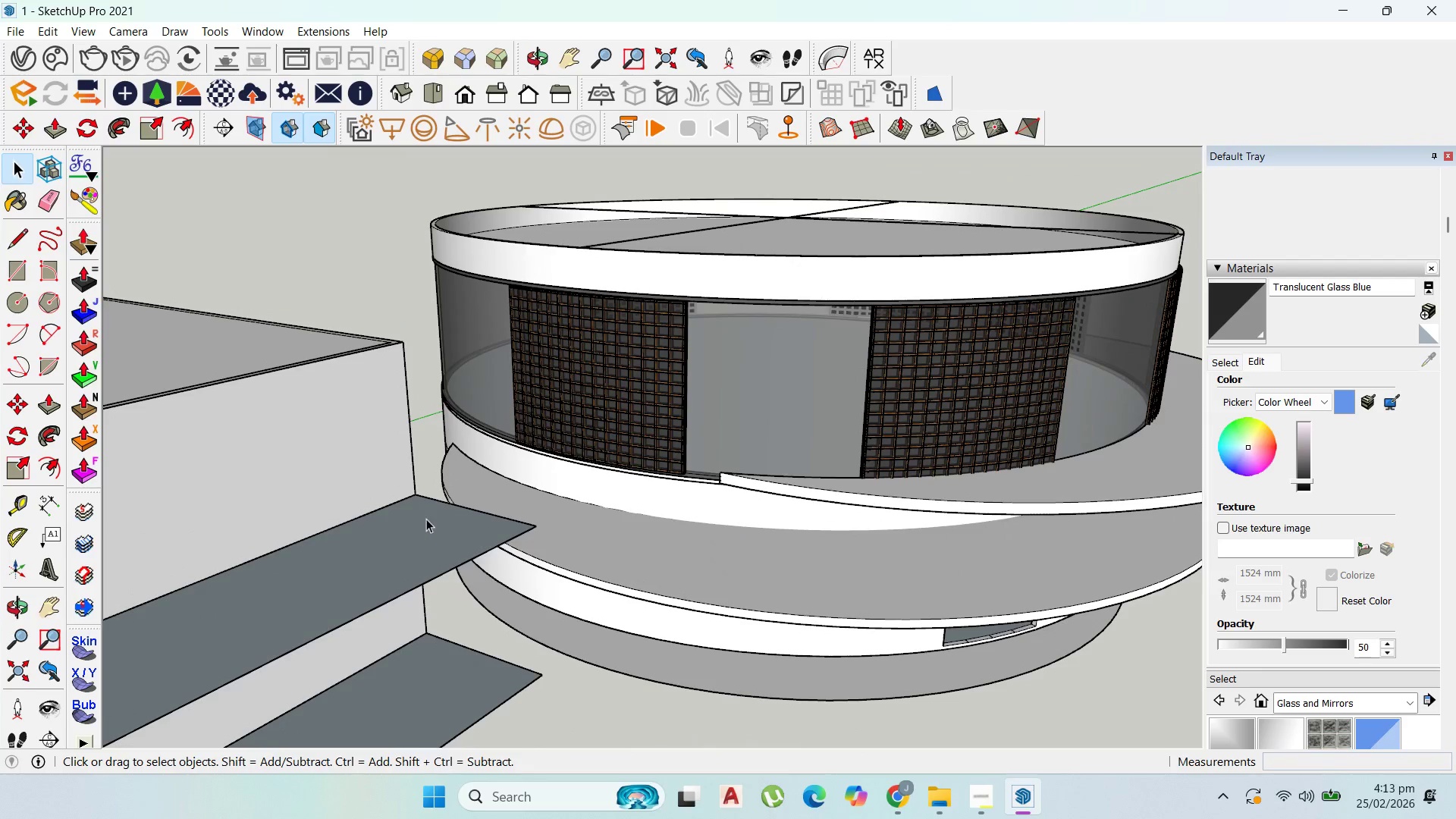 
wait(6.06)
 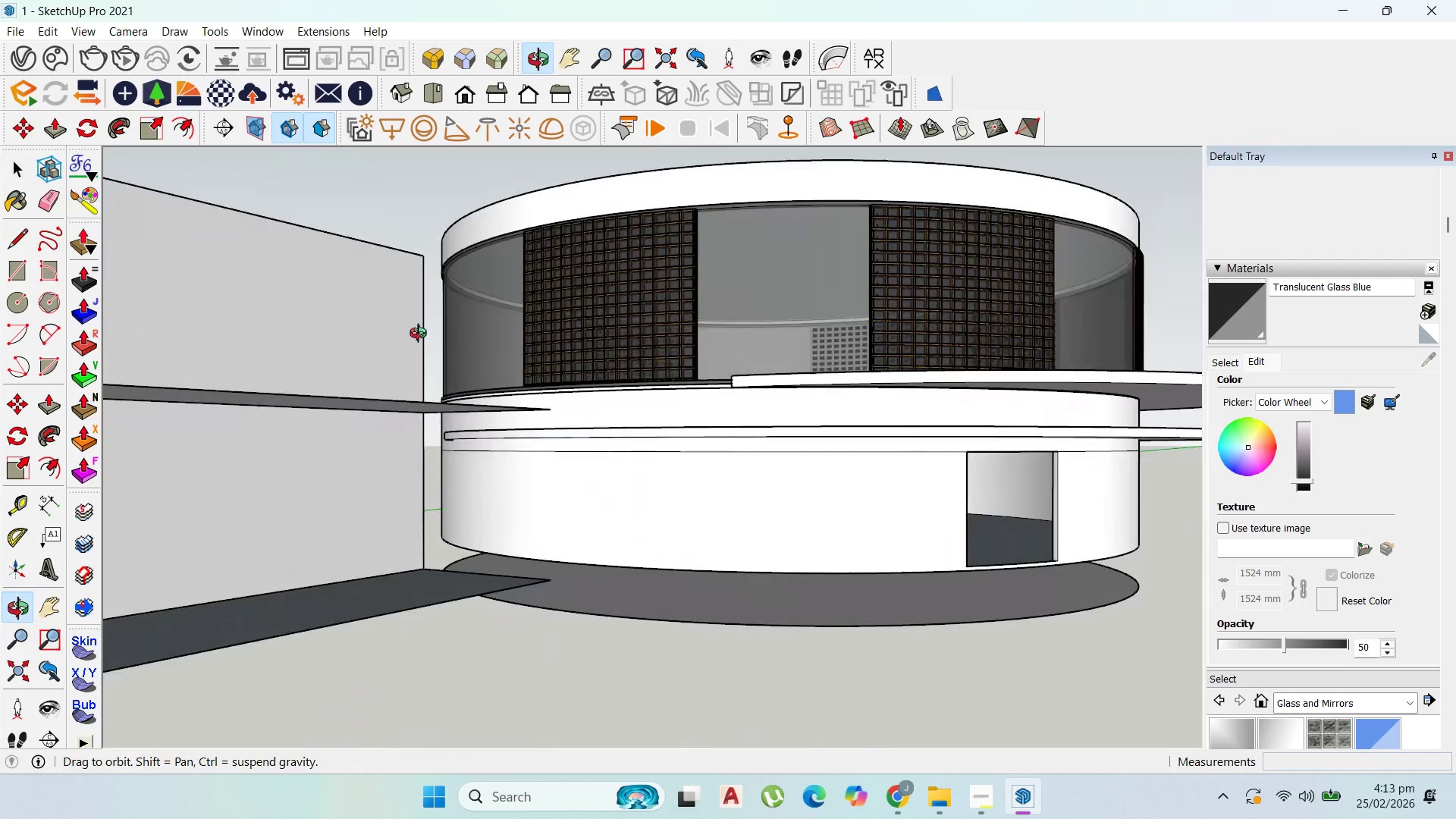 
scroll: coordinate [559, 489], scroll_direction: up, amount: 6.0
 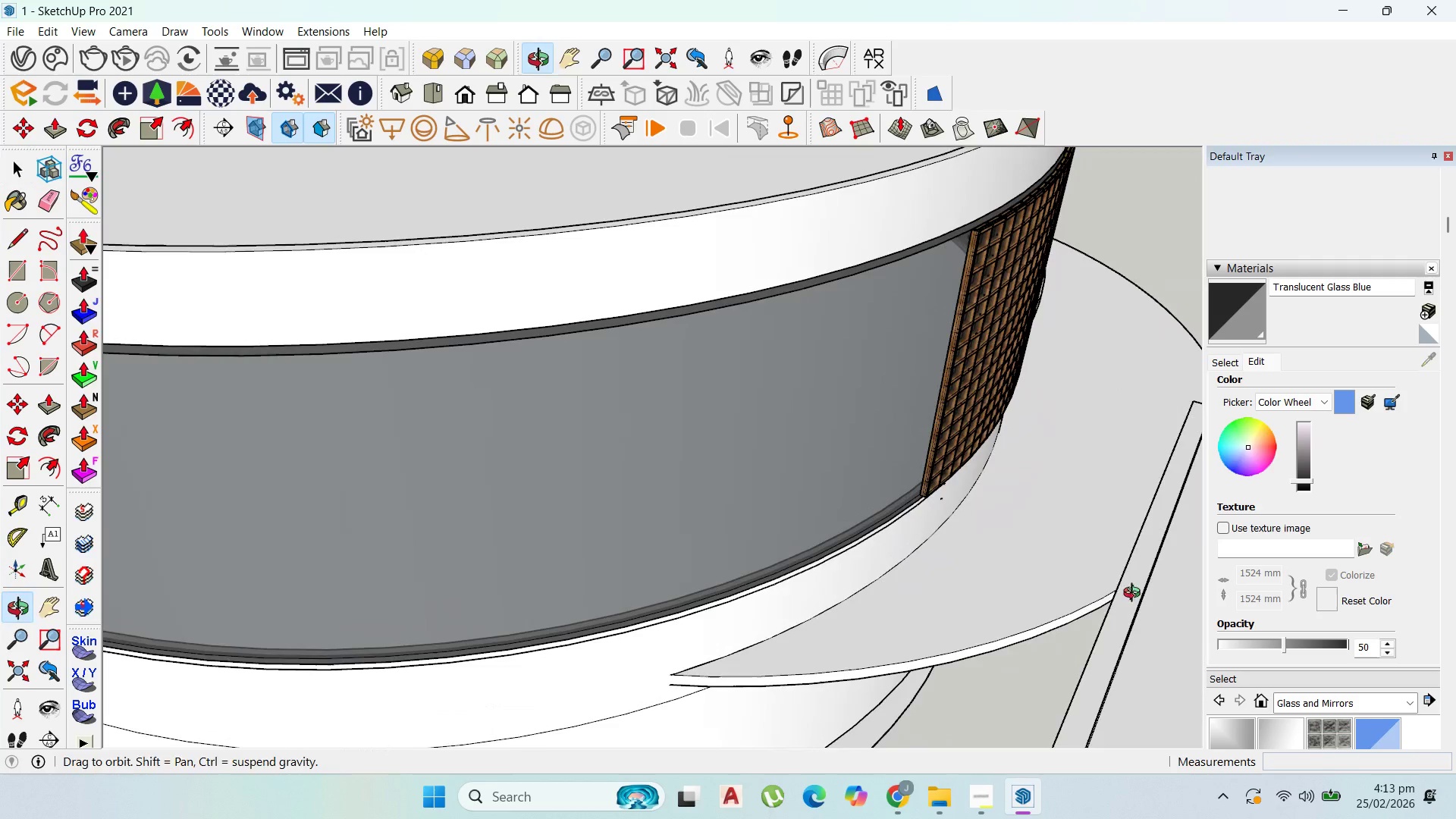 
scroll: coordinate [509, 538], scroll_direction: down, amount: 10.0
 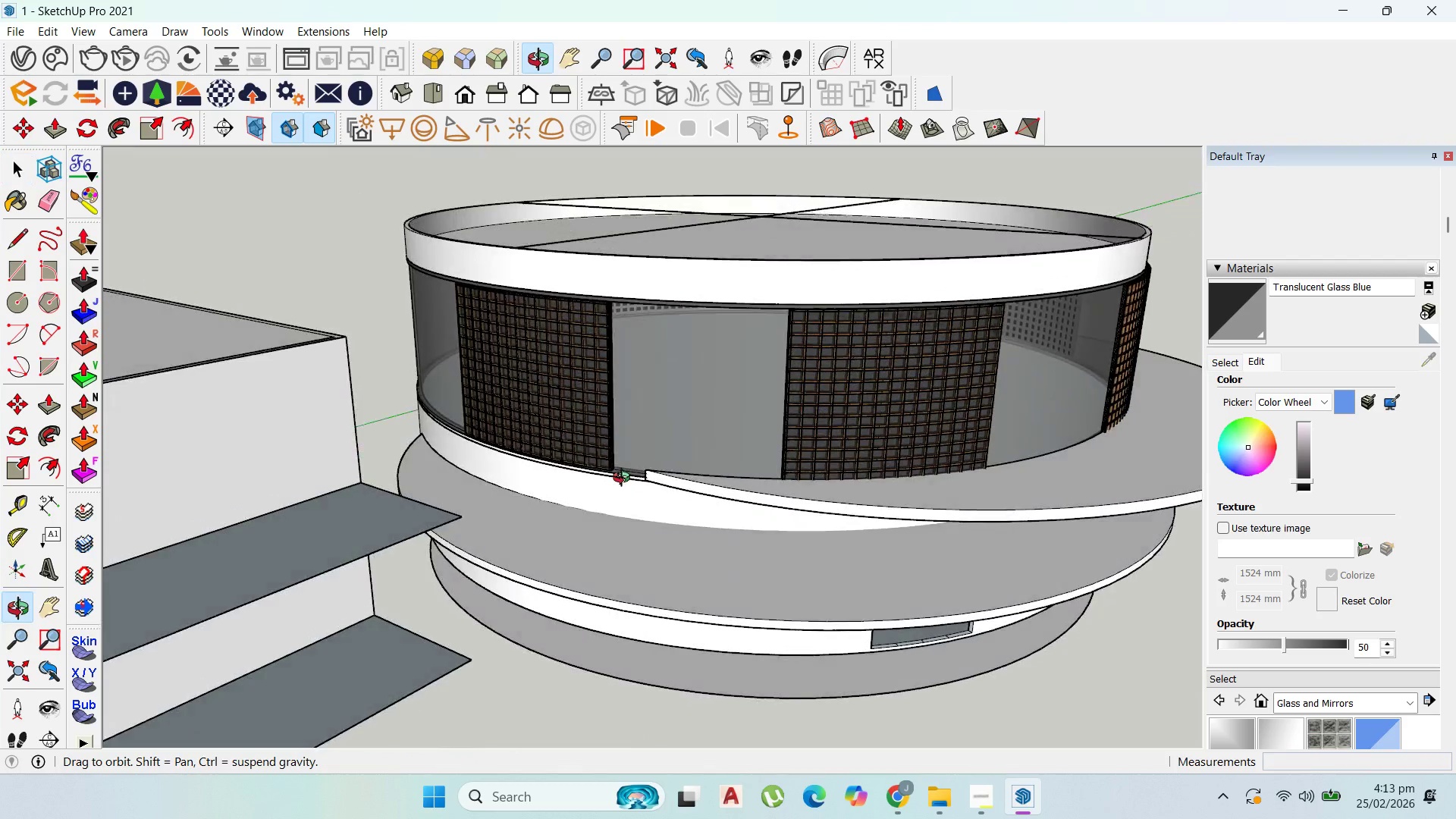 
left_click([693, 435])
 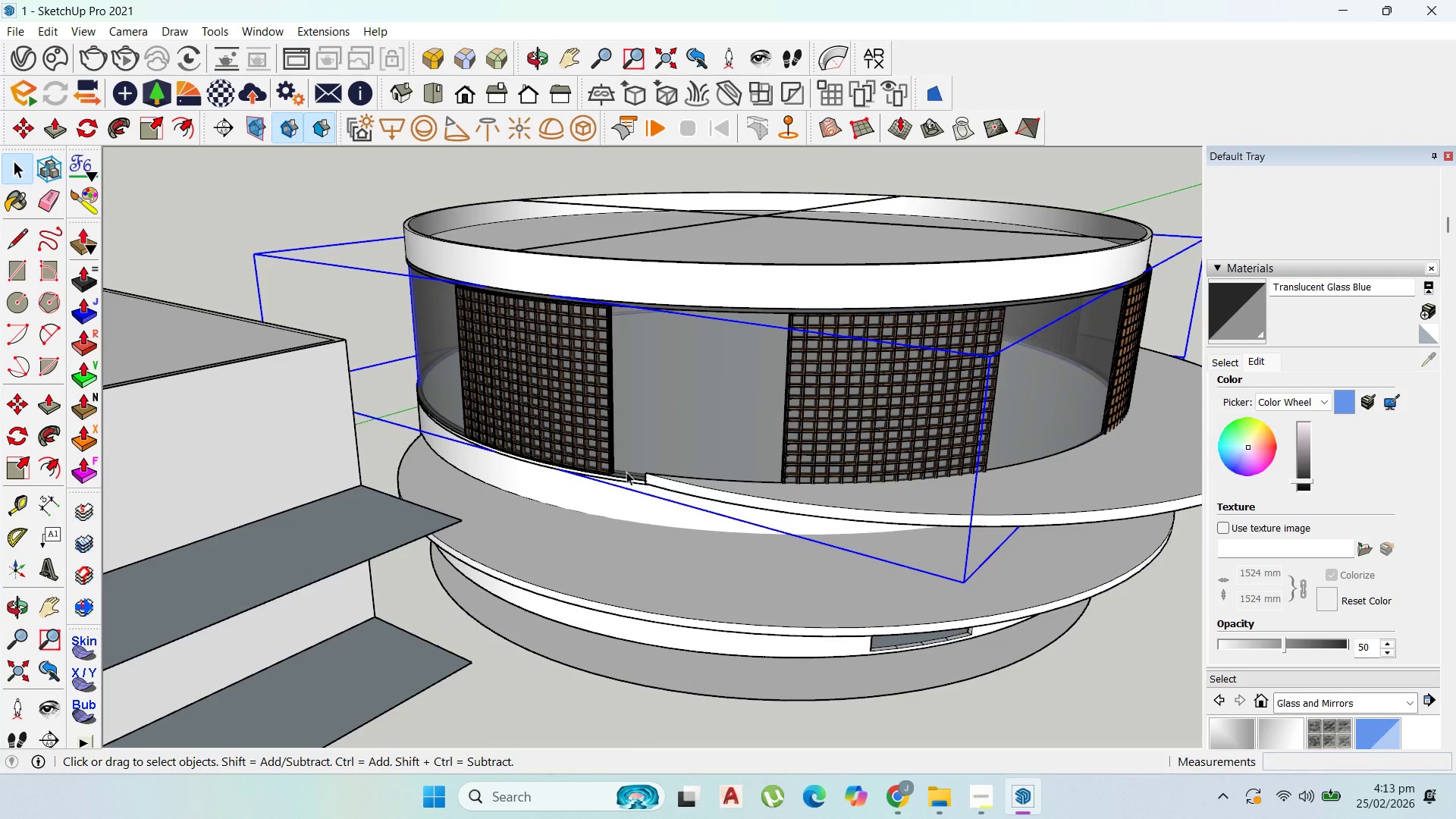 
scroll: coordinate [330, 397], scroll_direction: up, amount: 9.0
 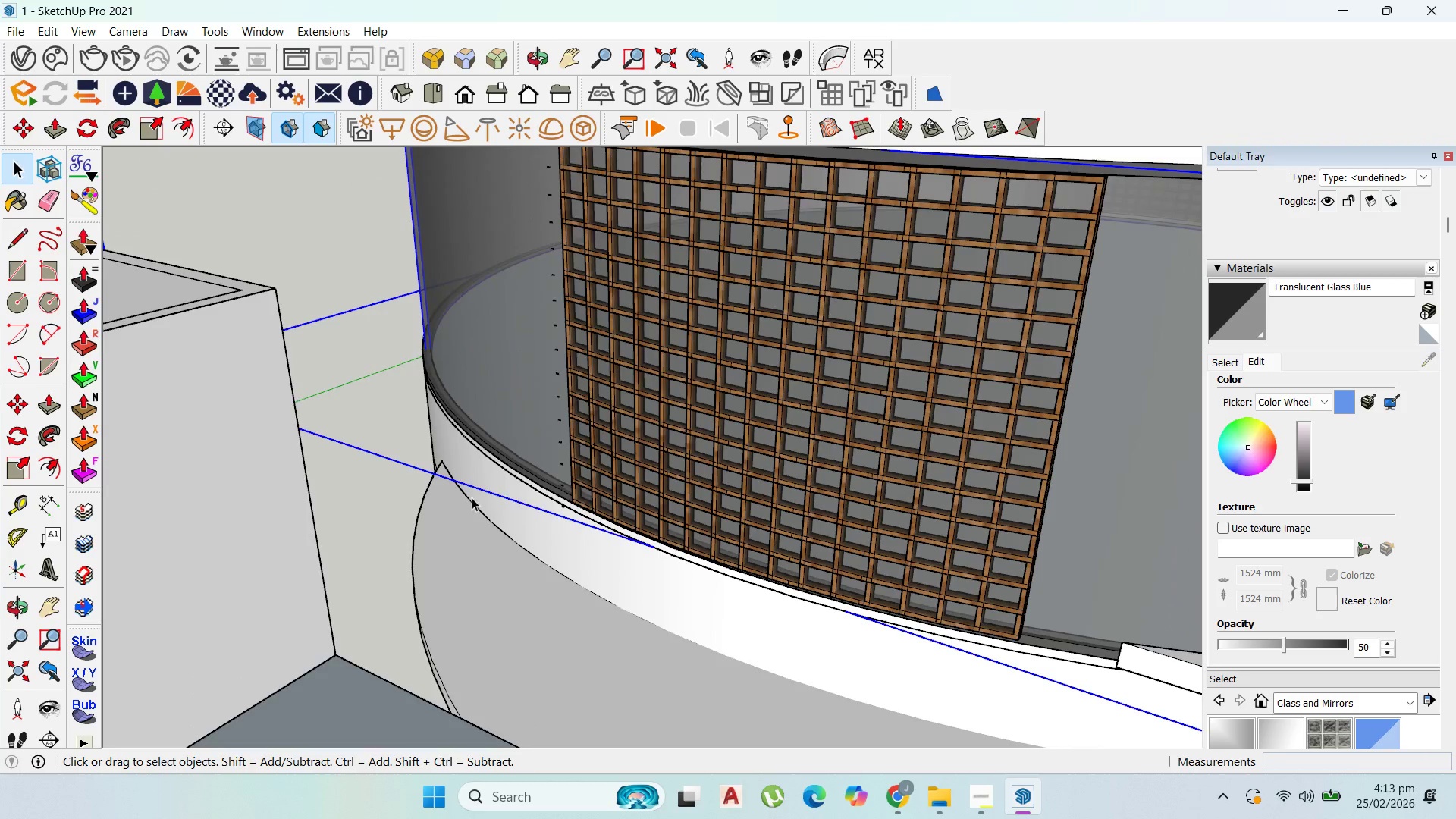 
left_click([519, 470])
 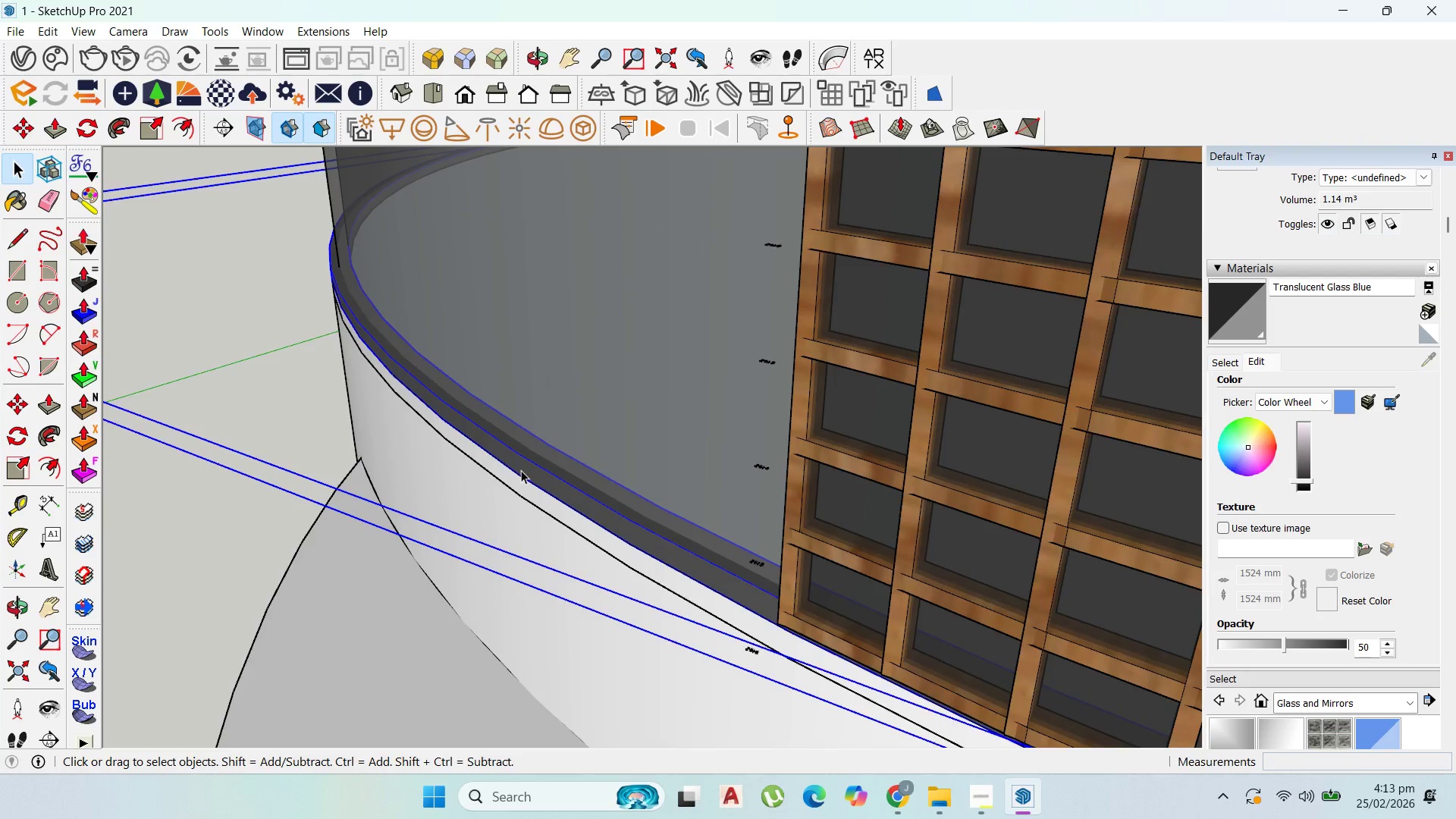 
scroll: coordinate [518, 469], scroll_direction: up, amount: 11.0
 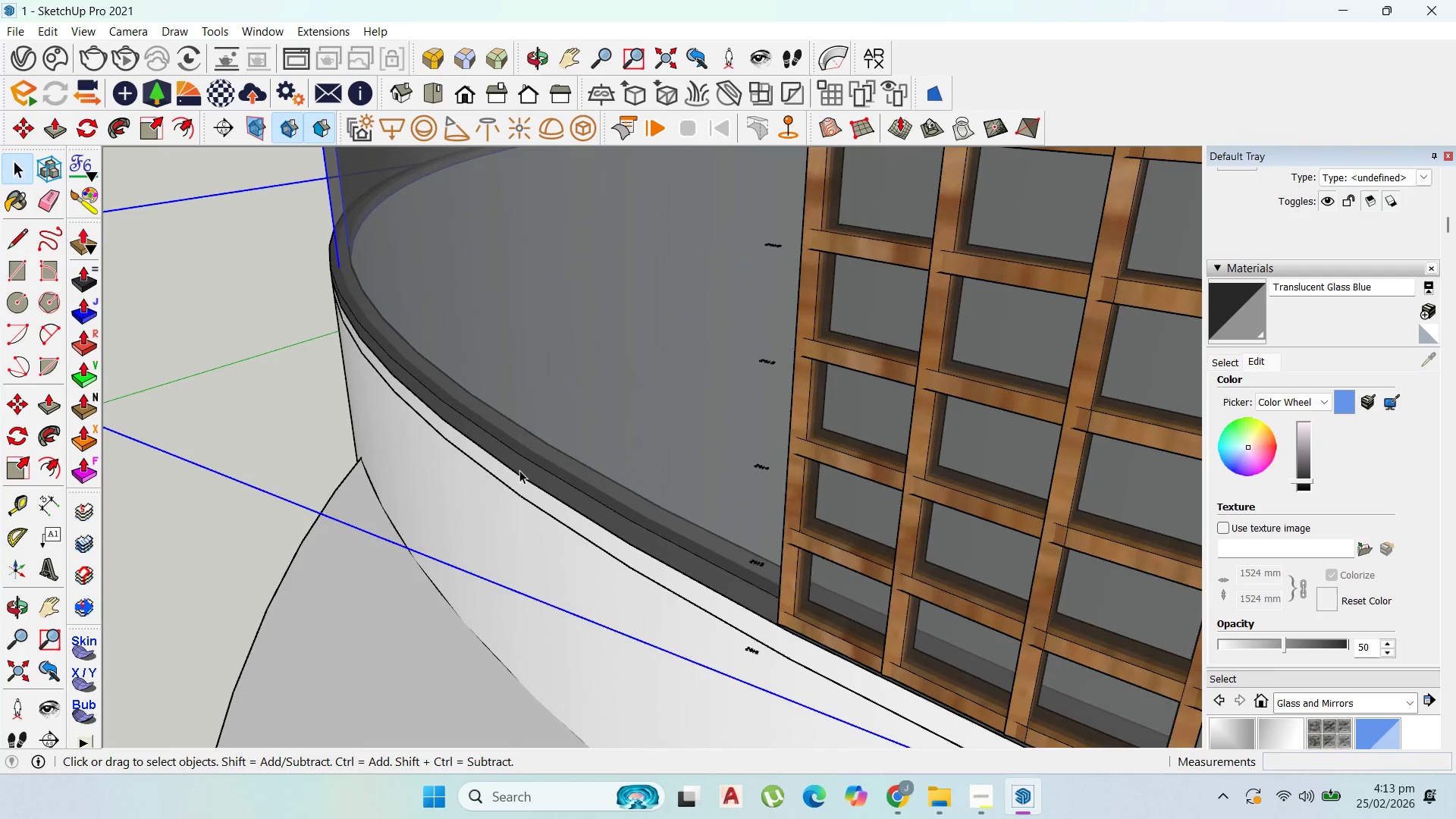 
scroll: coordinate [523, 482], scroll_direction: down, amount: 21.0
 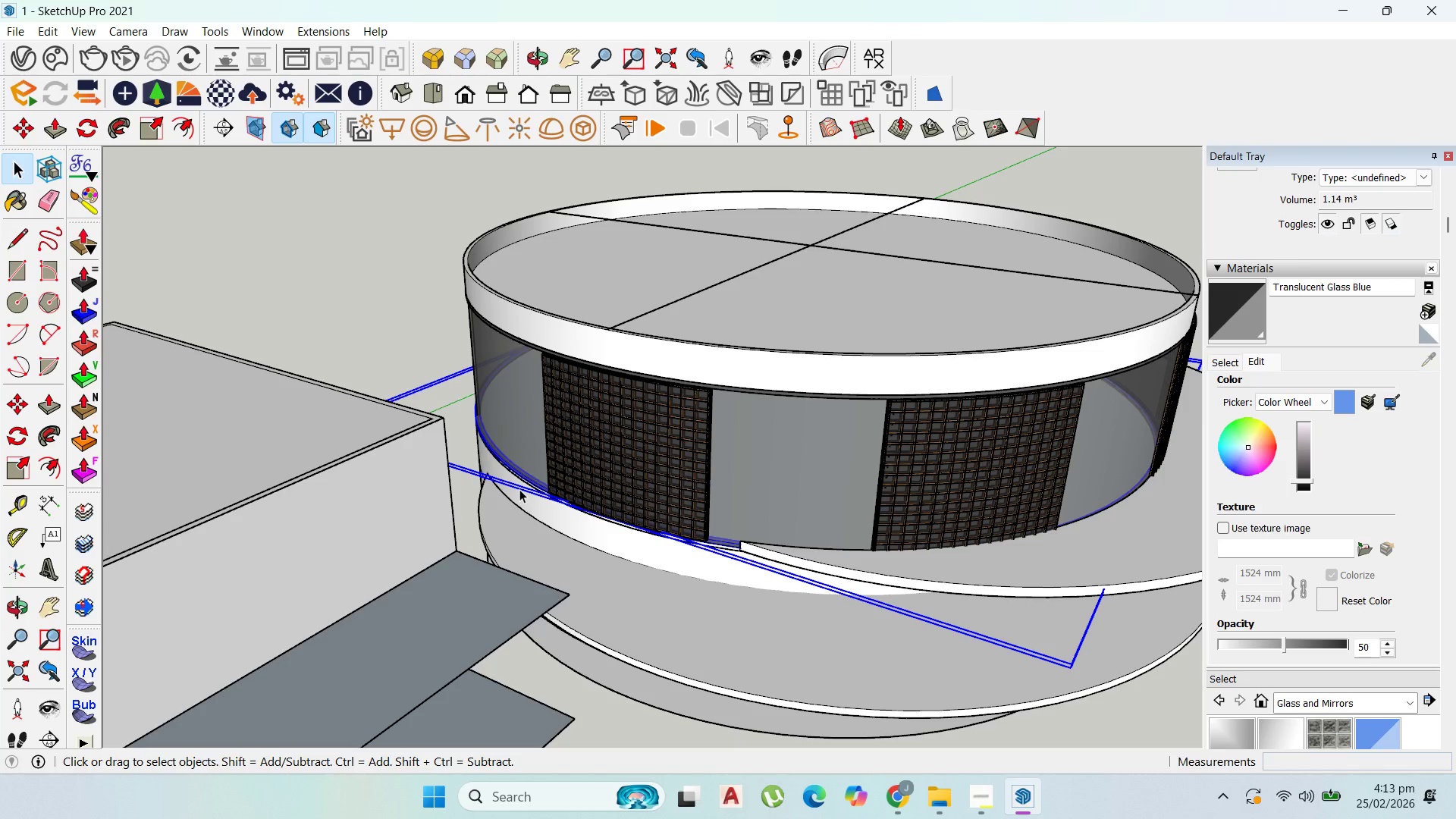 
wait(7.84)
 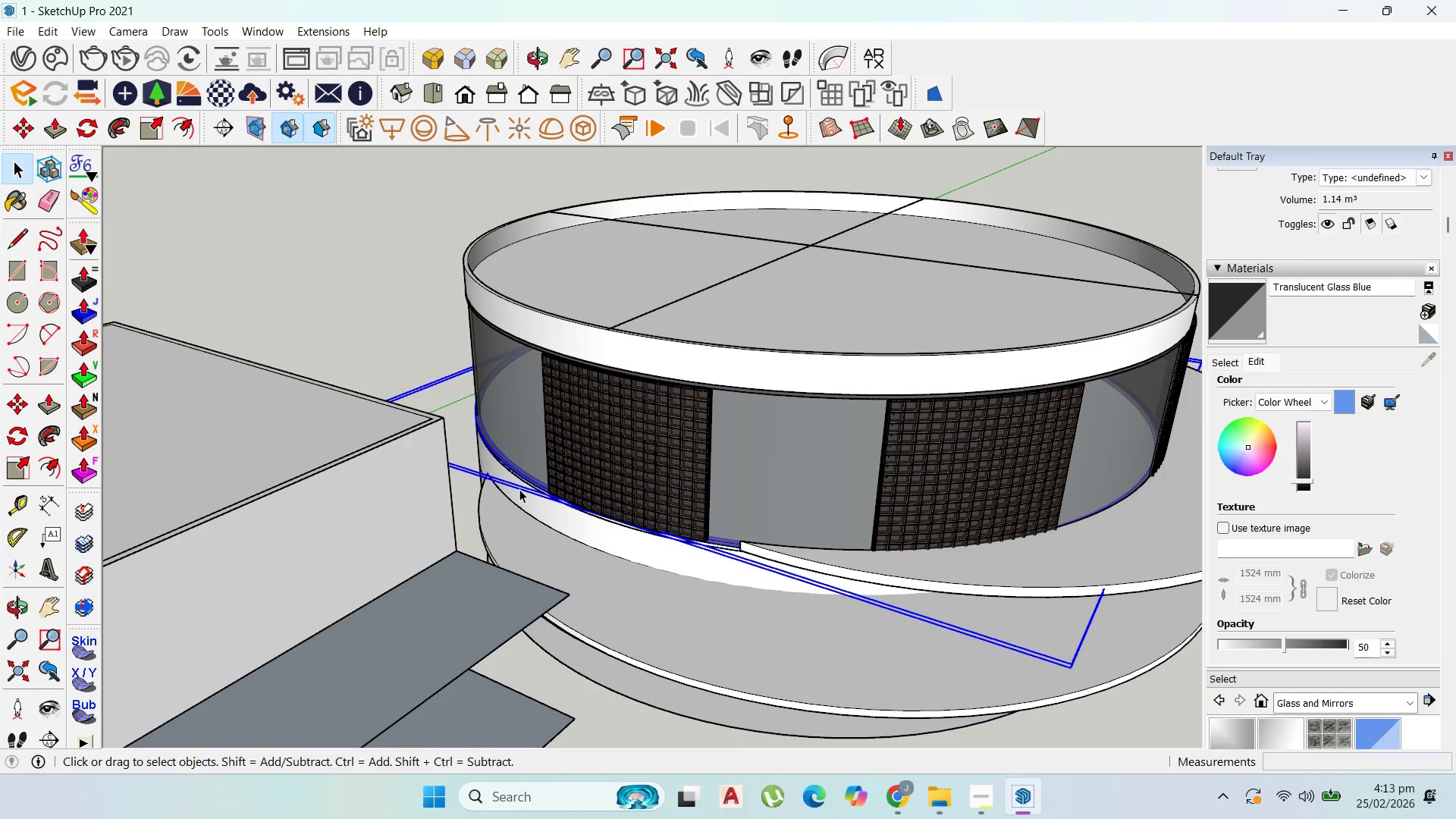 
scroll: coordinate [525, 490], scroll_direction: up, amount: 7.0
 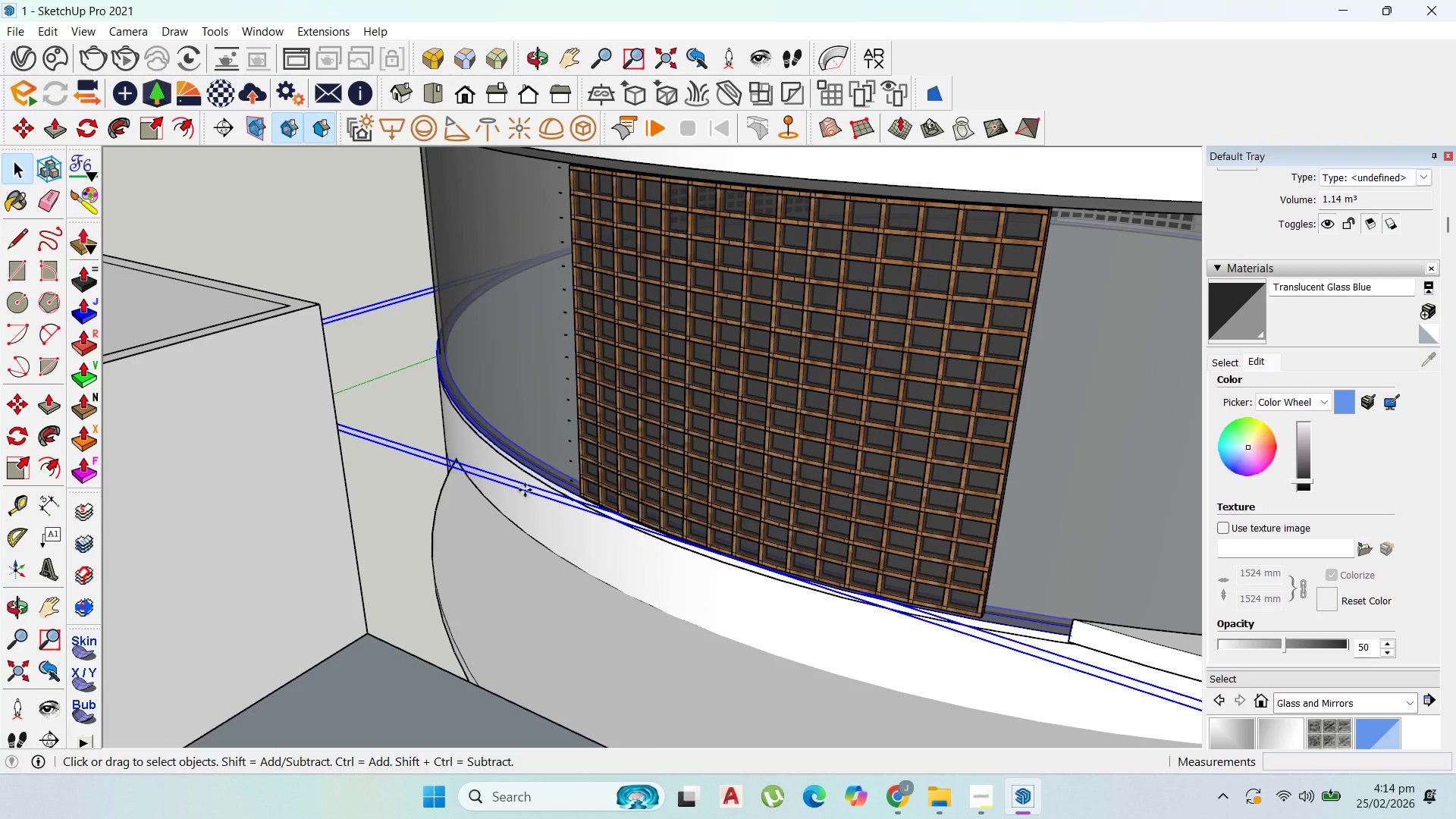 
key(M)
 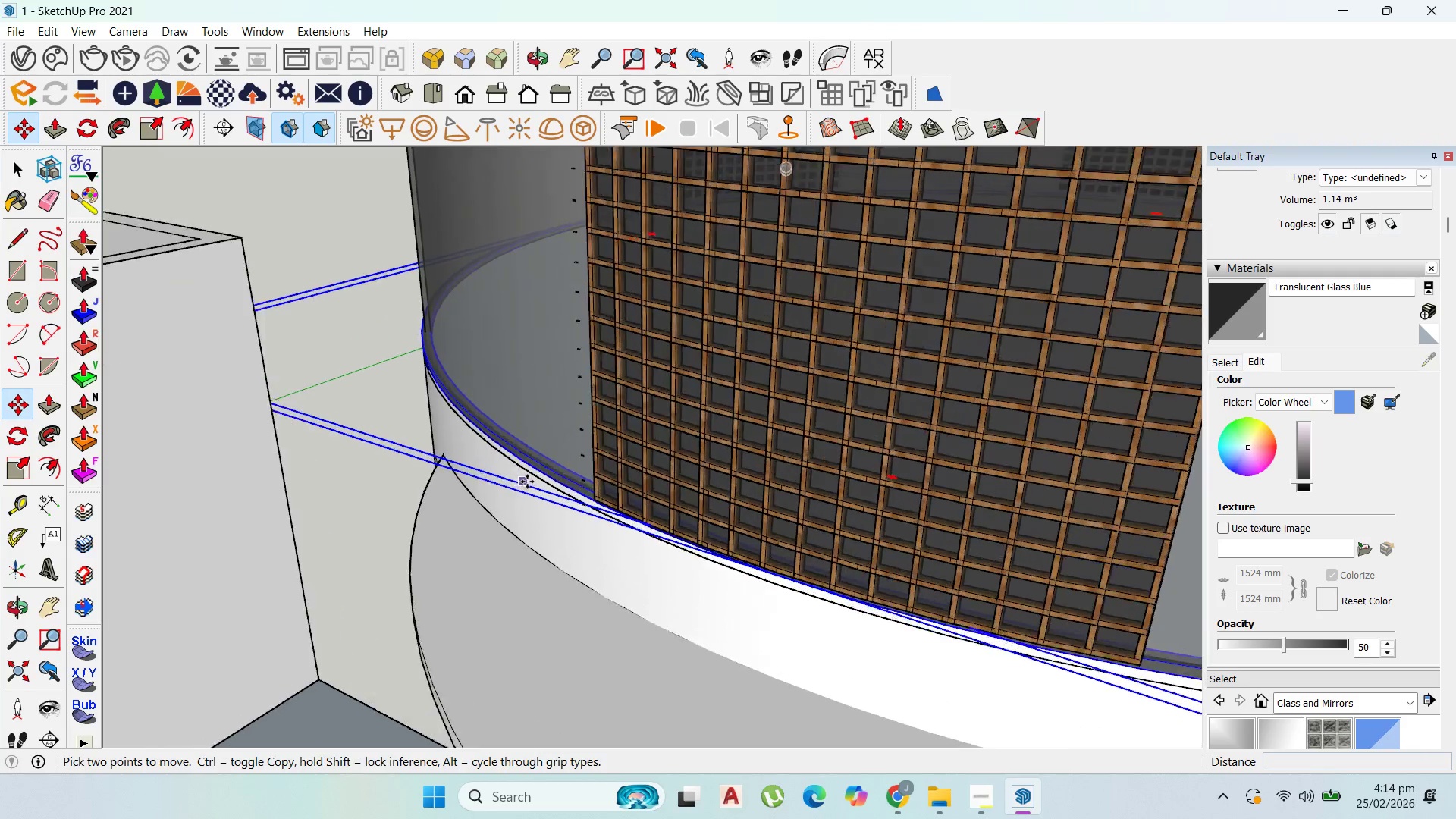 
scroll: coordinate [529, 480], scroll_direction: up, amount: 6.0
 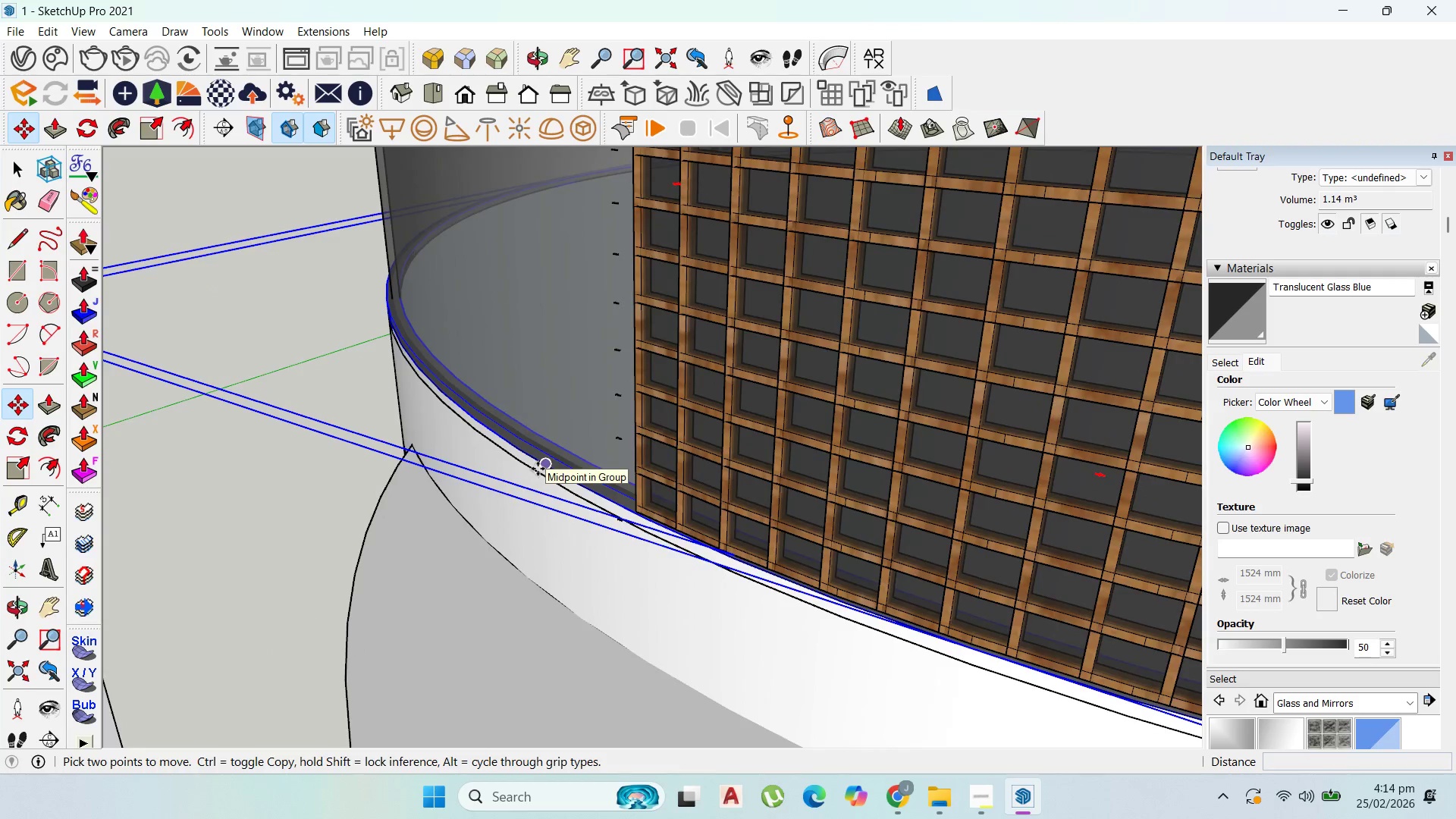 
left_click([538, 469])
 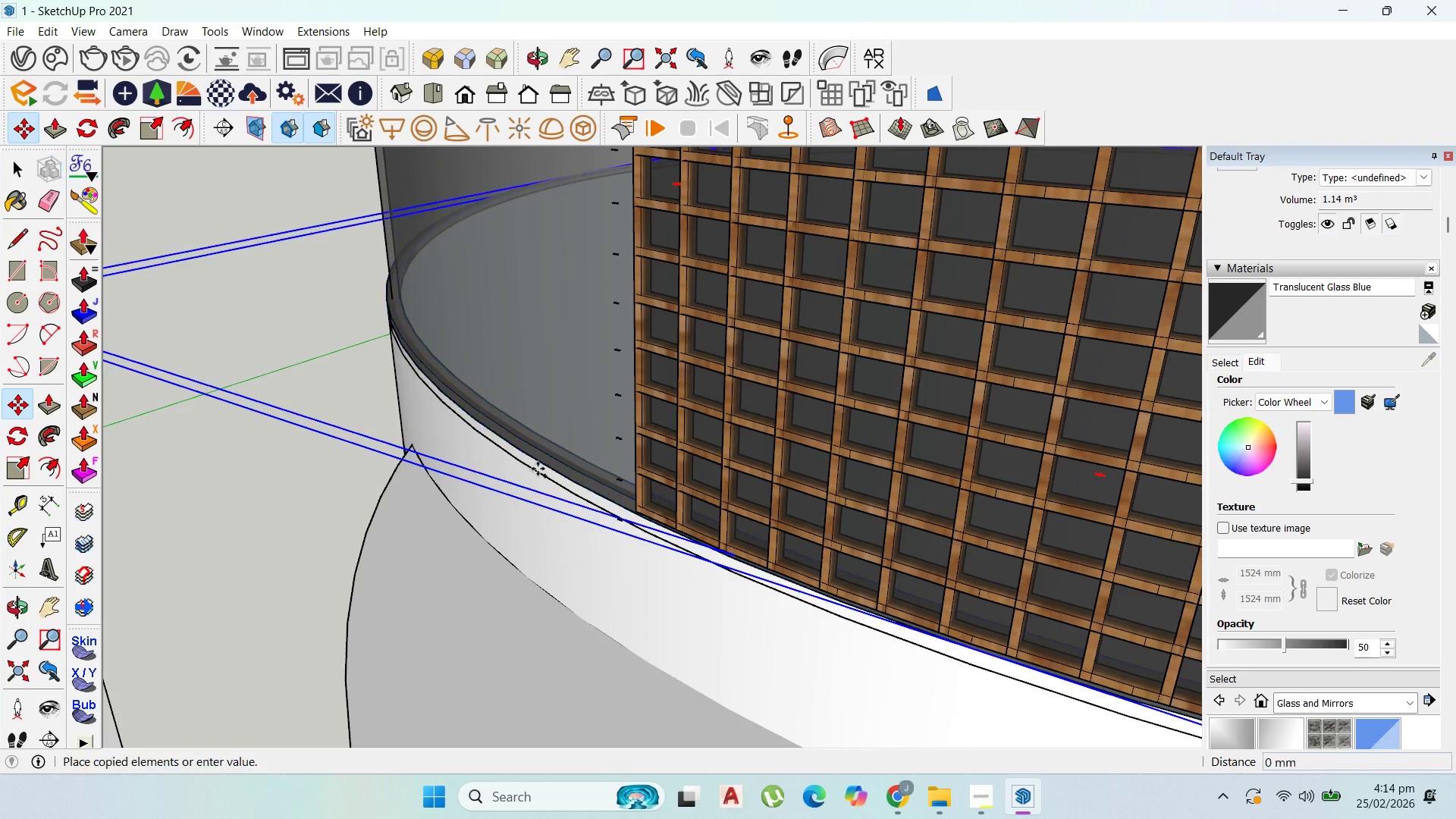 
key(Control+ControlLeft)
 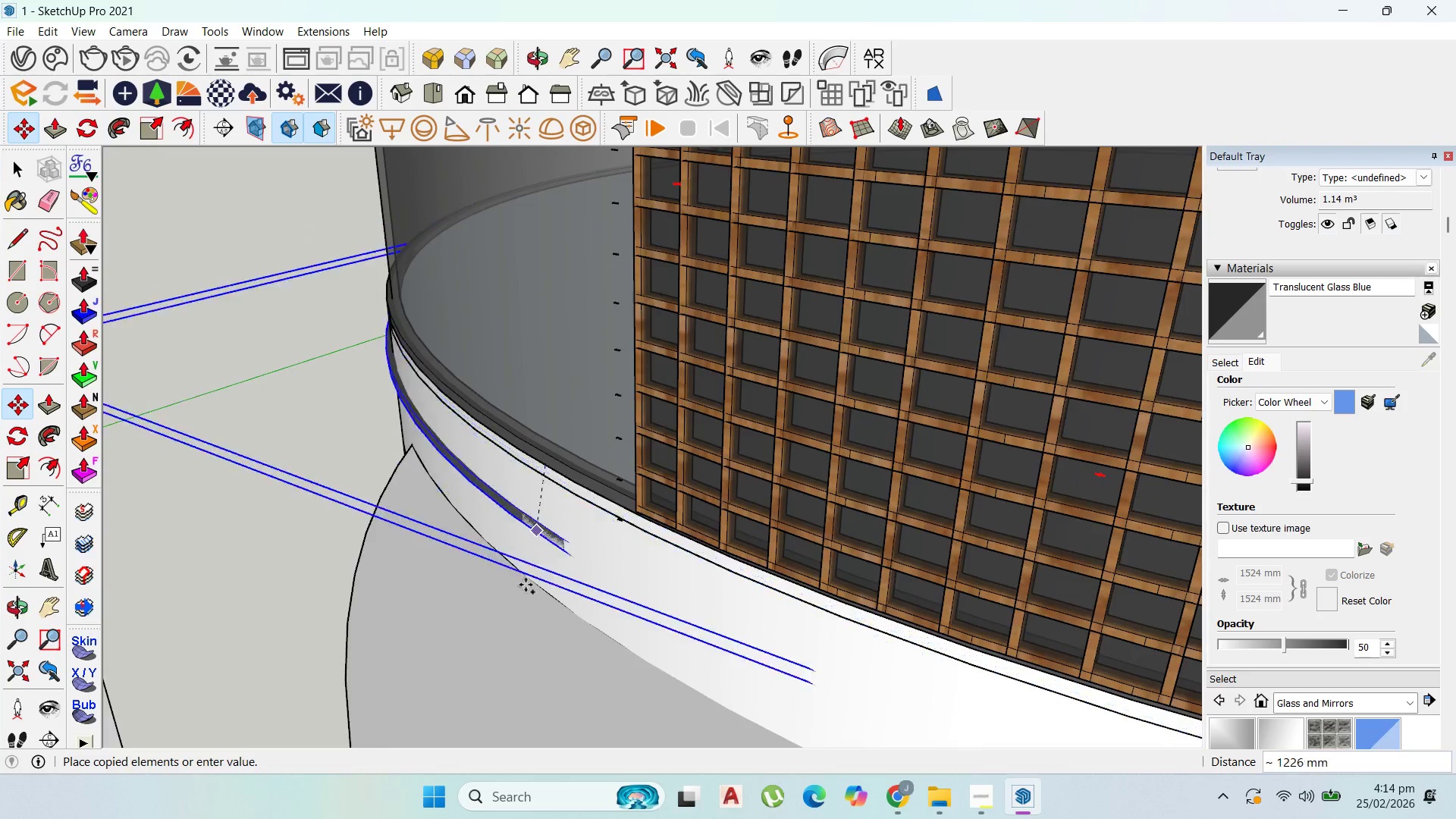 
scroll: coordinate [523, 620], scroll_direction: down, amount: 15.0
 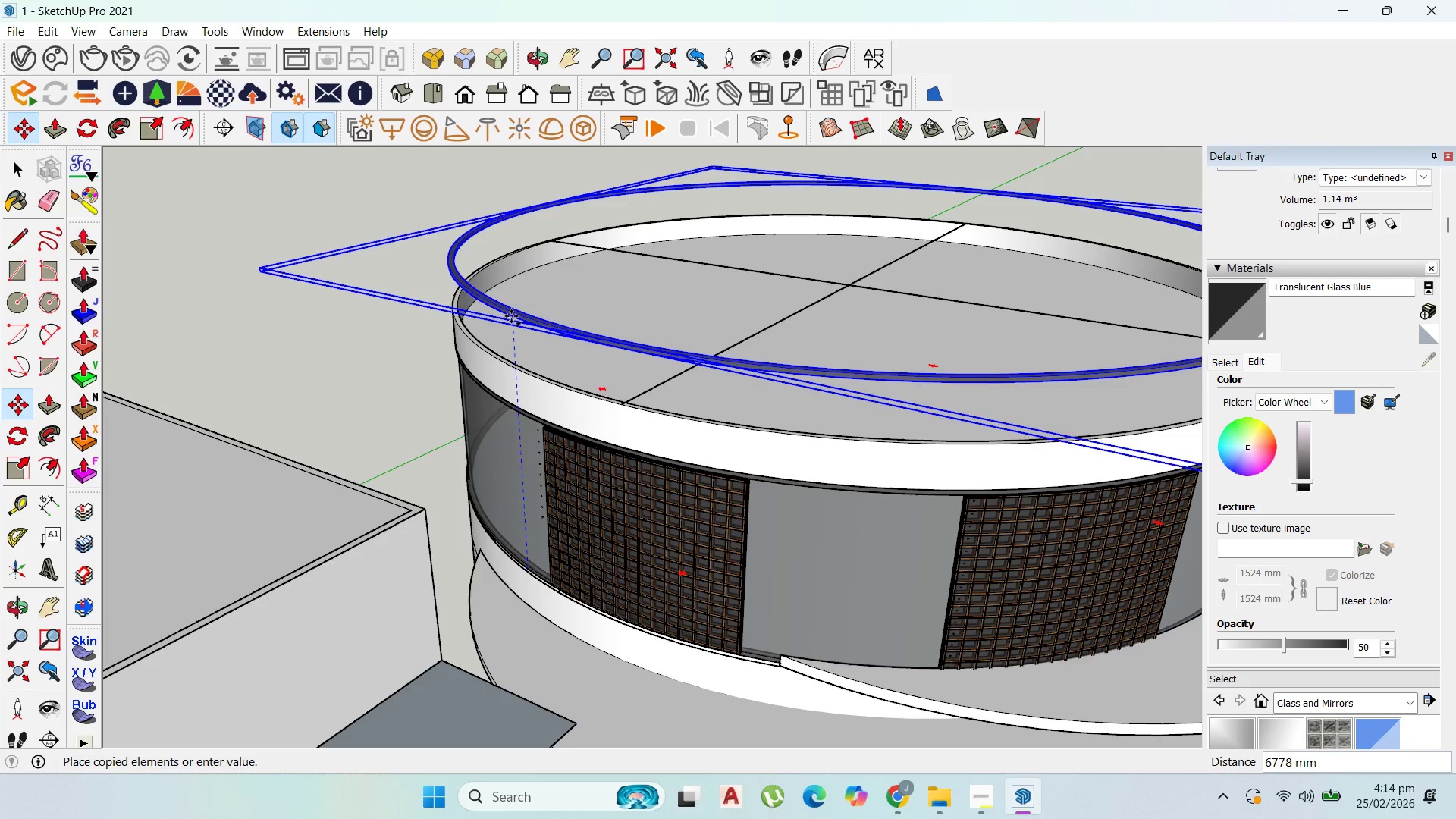 
hold_key(key=ShiftLeft, duration=1.44)
left_click([504, 372])
 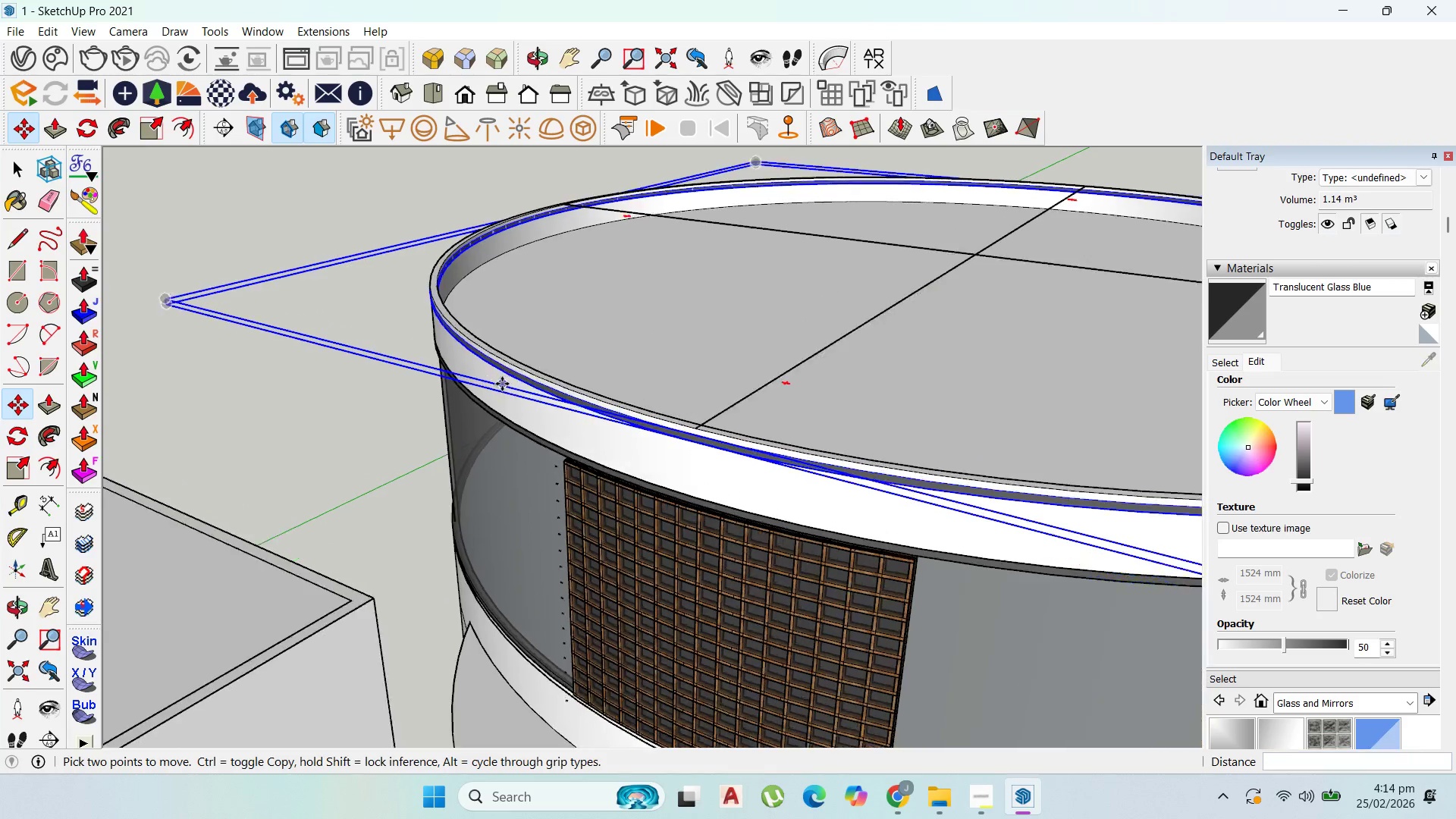 
scroll: coordinate [504, 373], scroll_direction: up, amount: 3.0
 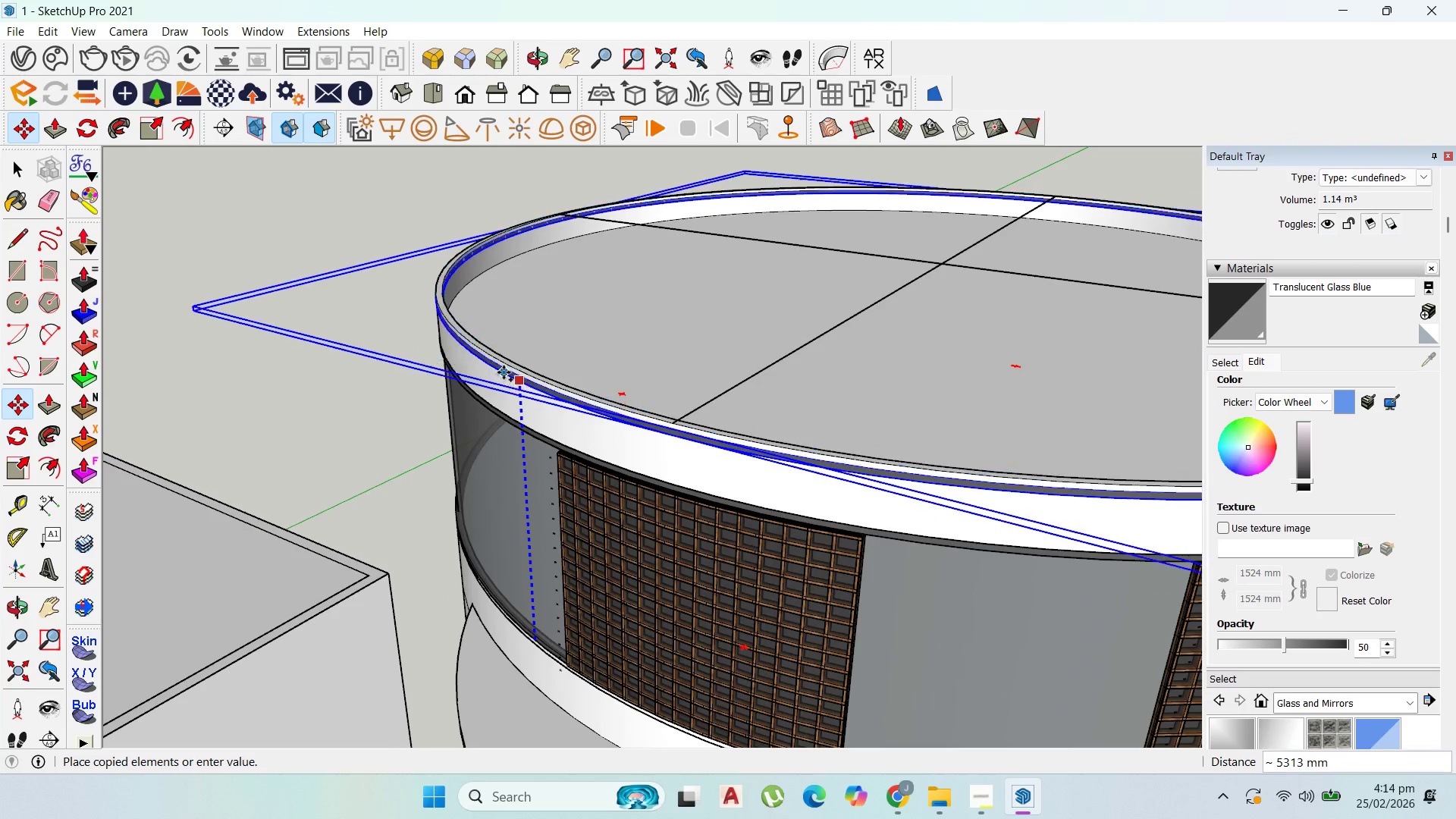 
left_click([505, 373])
 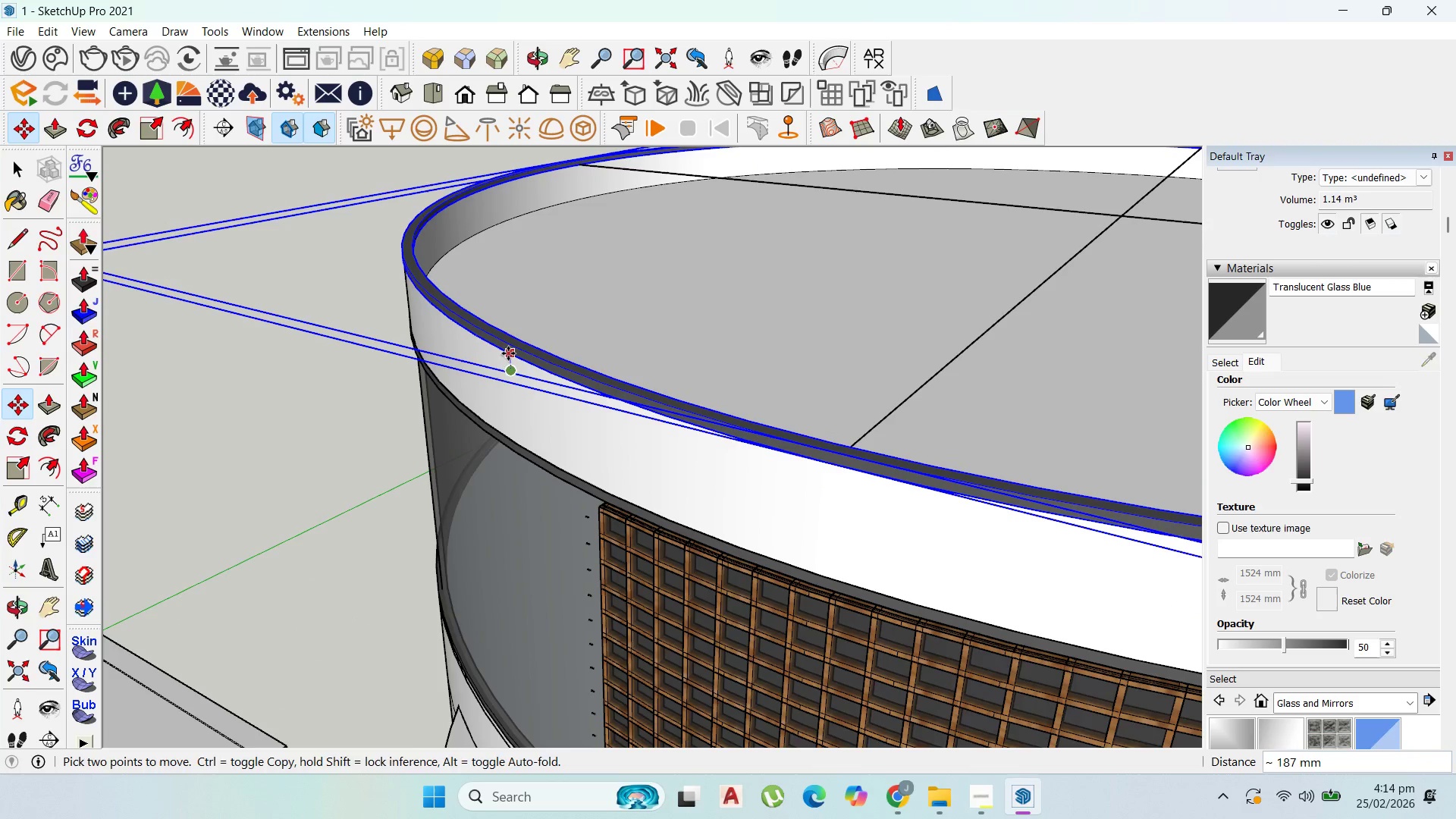 
scroll: coordinate [504, 375], scroll_direction: up, amount: 5.0
 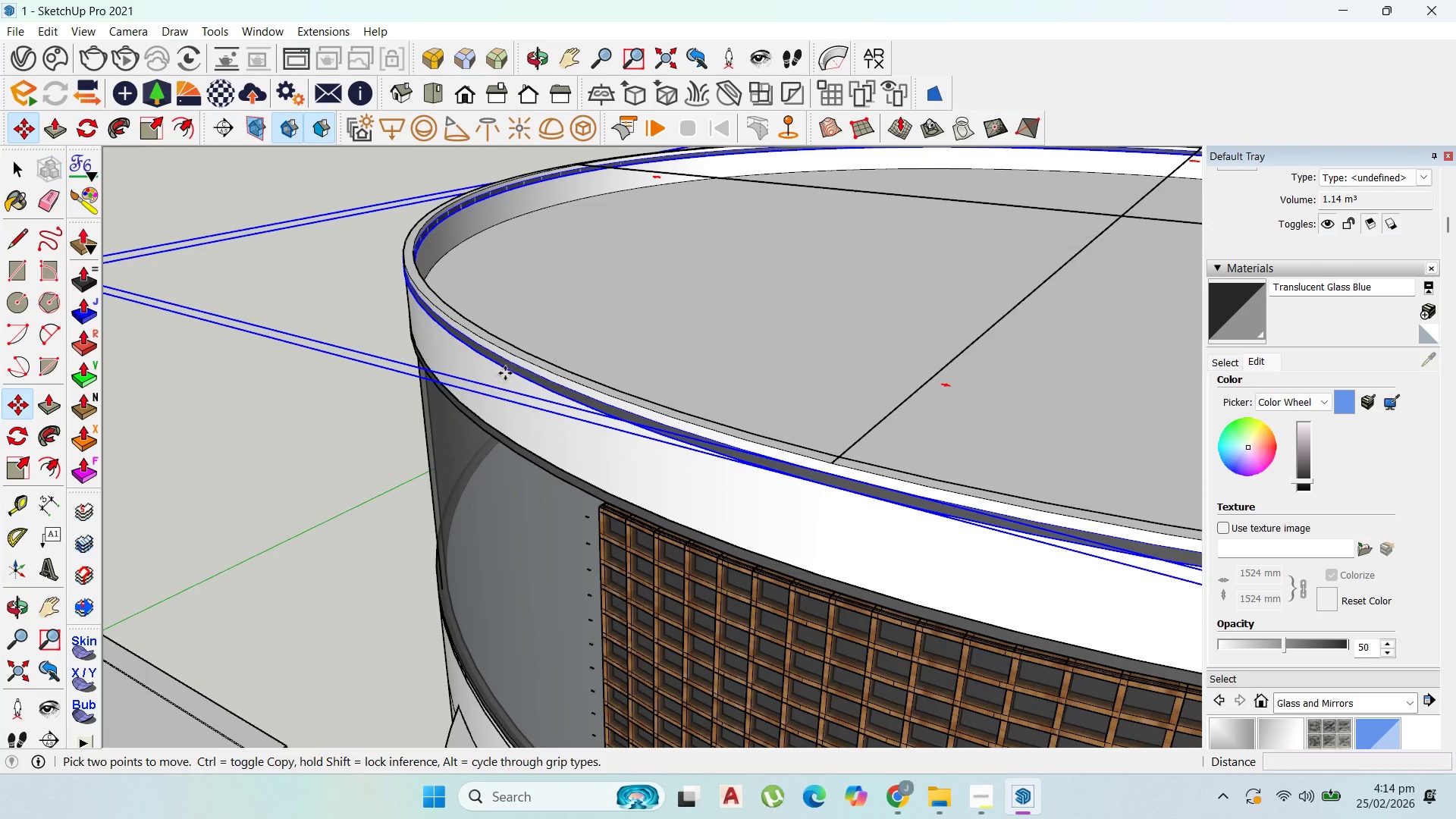 
left_click([508, 353])
 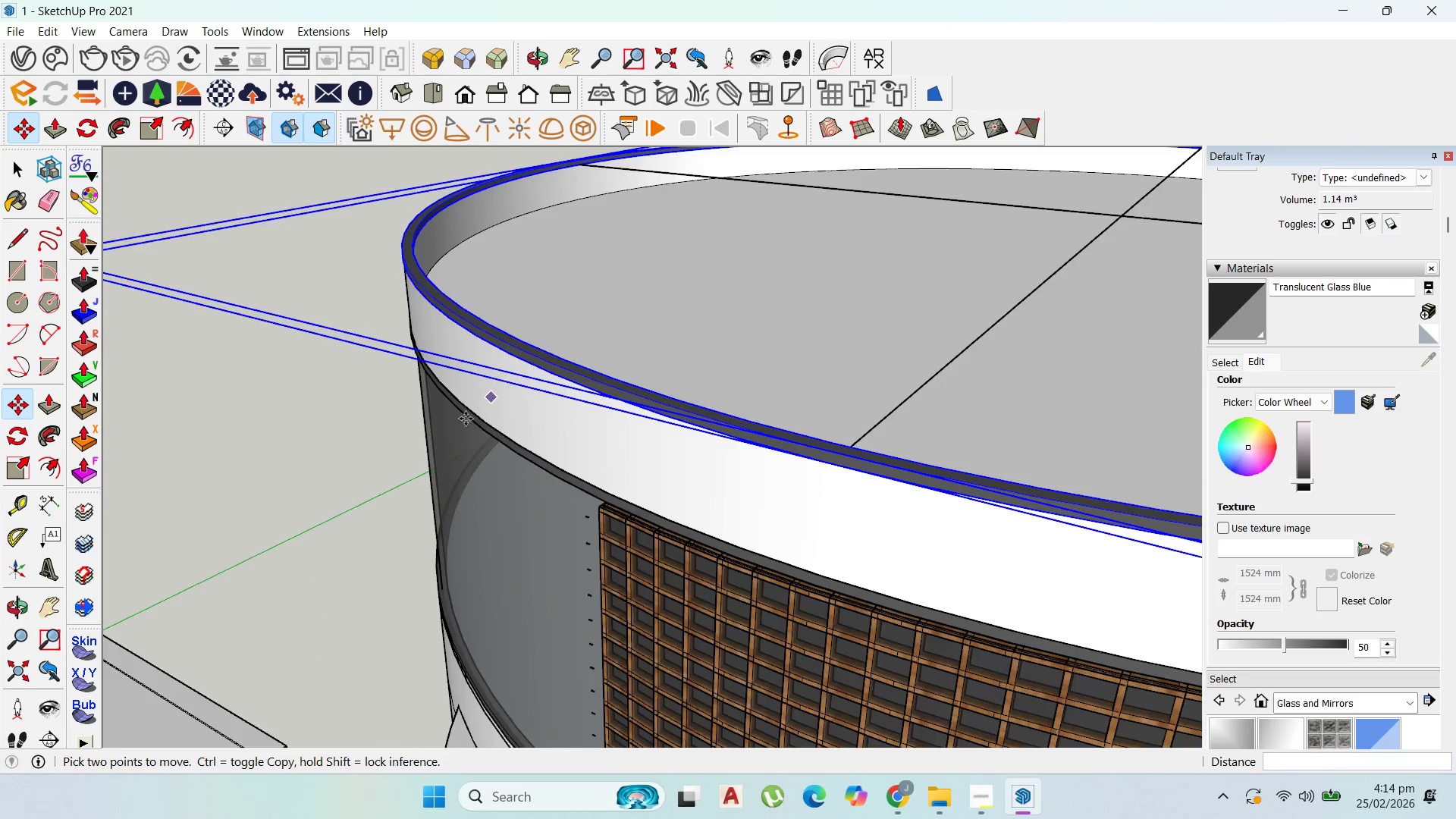 
scroll: coordinate [428, 424], scroll_direction: down, amount: 5.0
 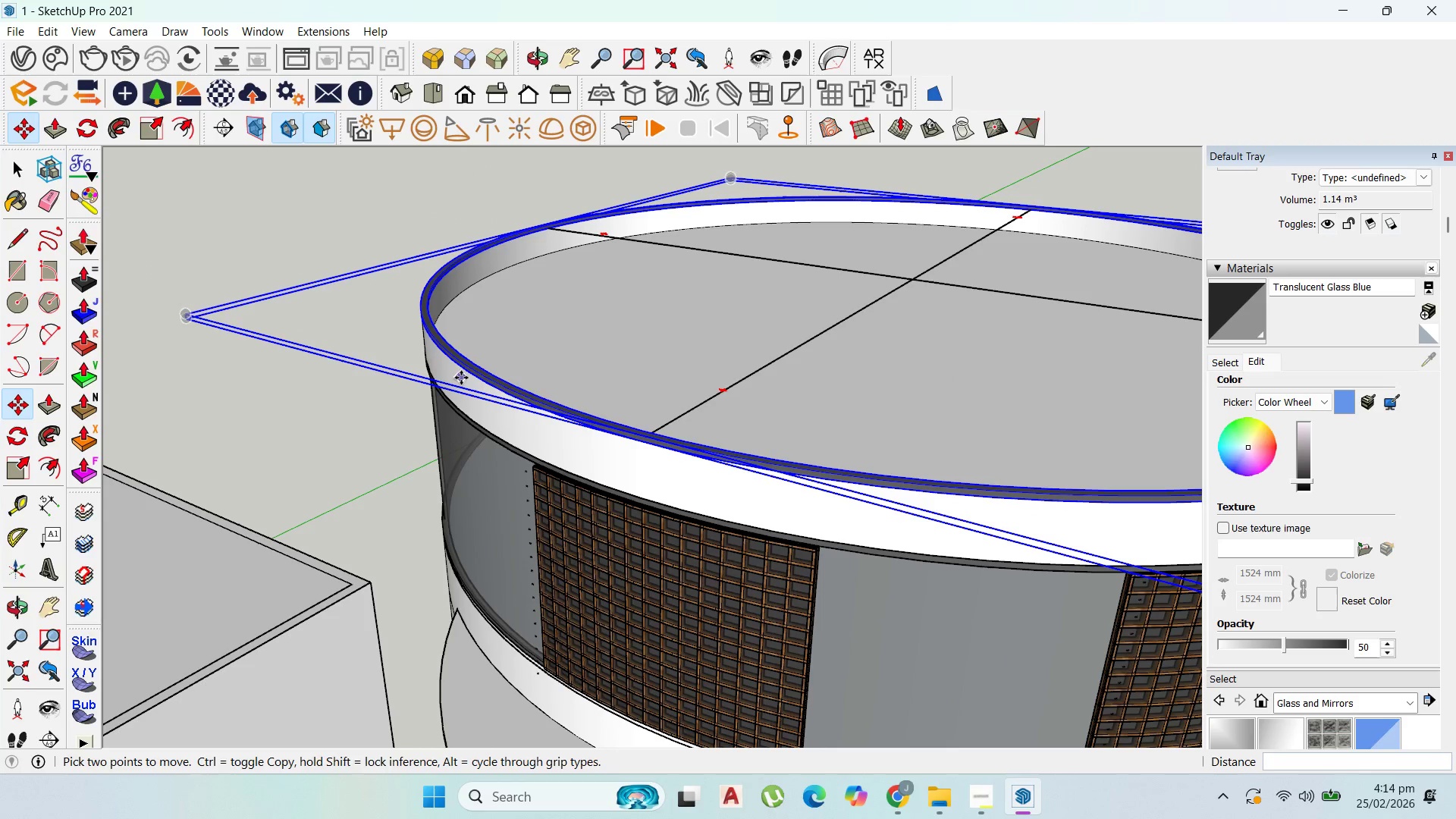 
scroll: coordinate [466, 370], scroll_direction: up, amount: 1.0
 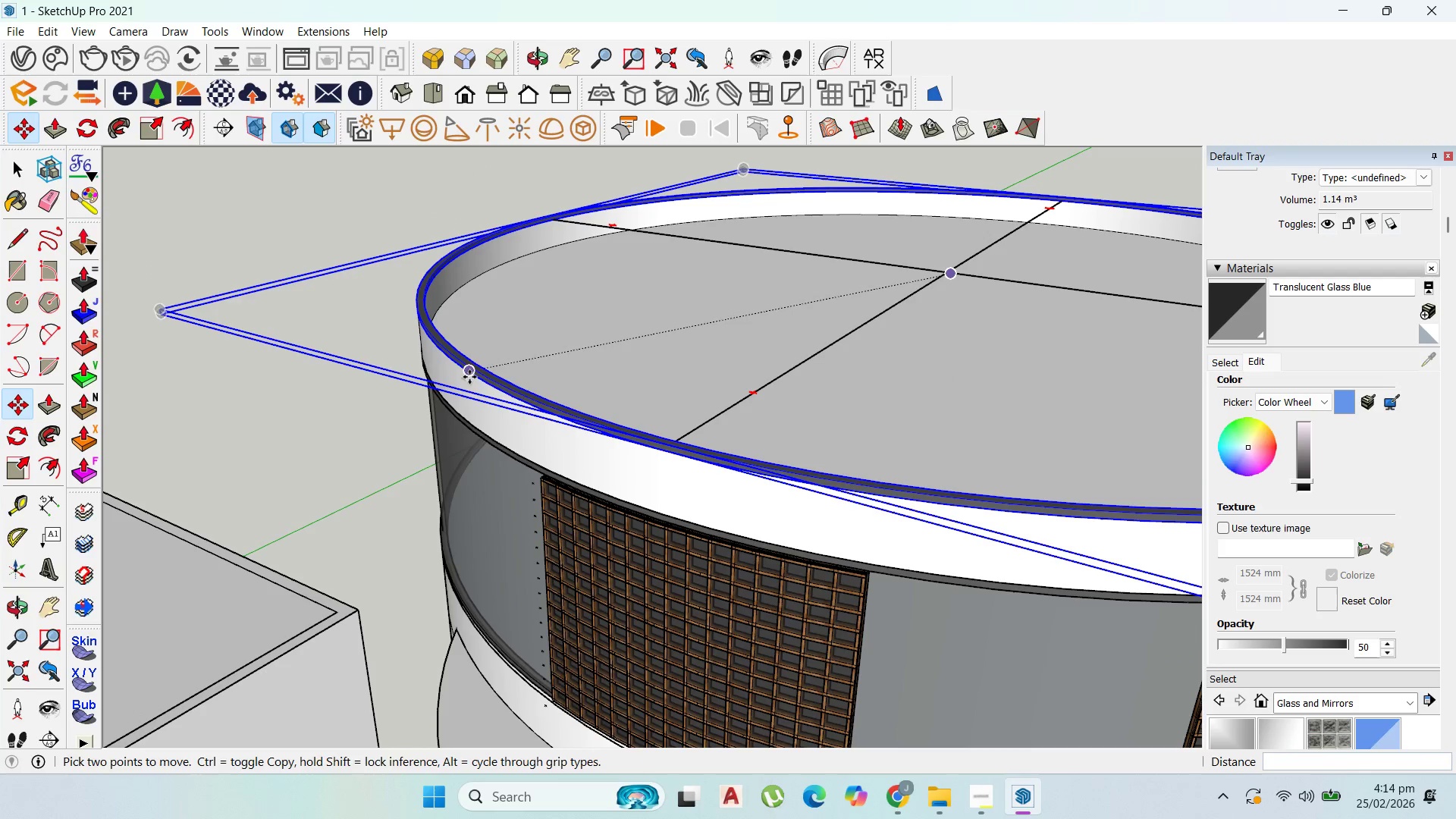 
left_click([469, 377])
 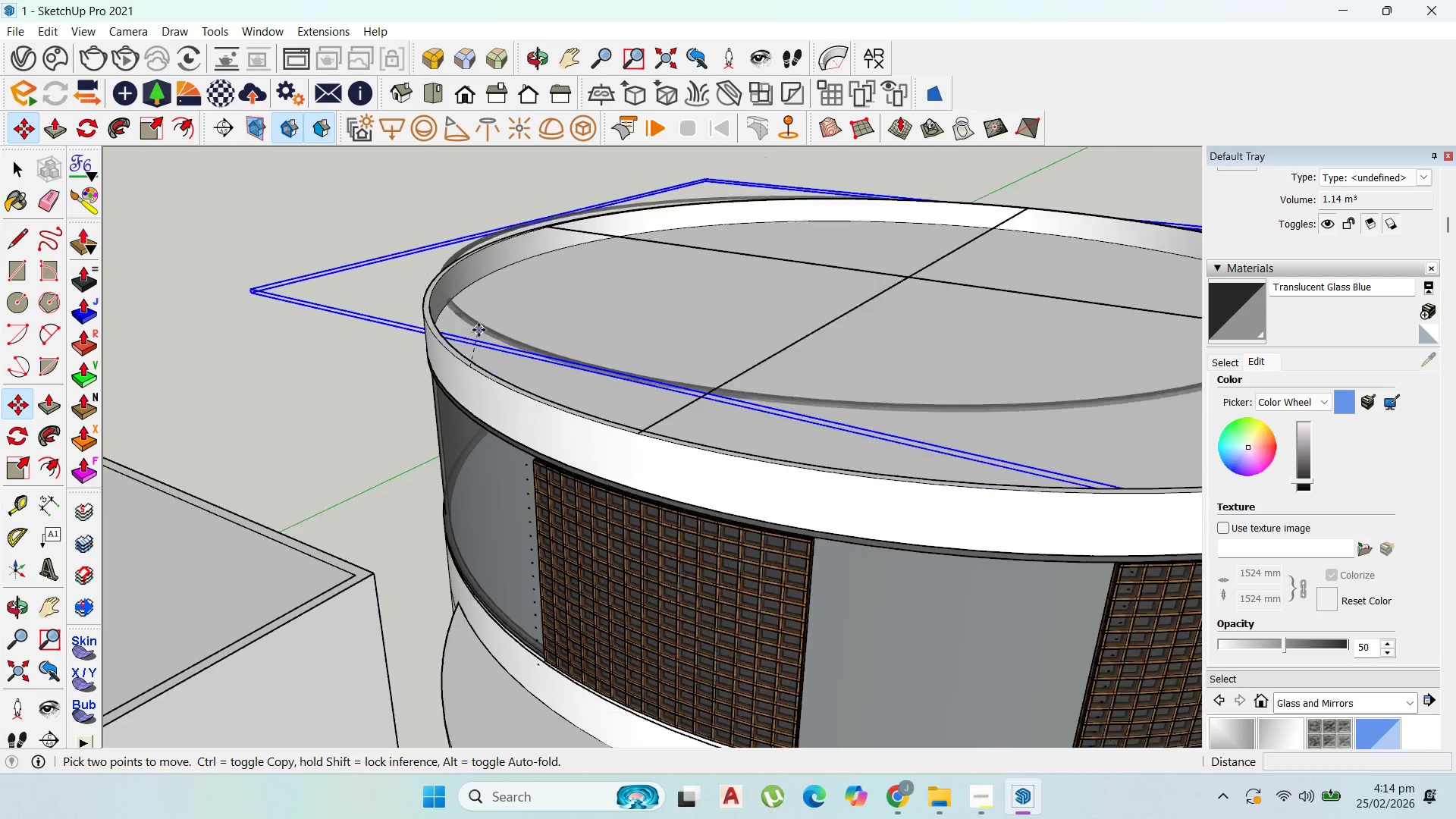 
scroll: coordinate [472, 552], scroll_direction: up, amount: 11.0
 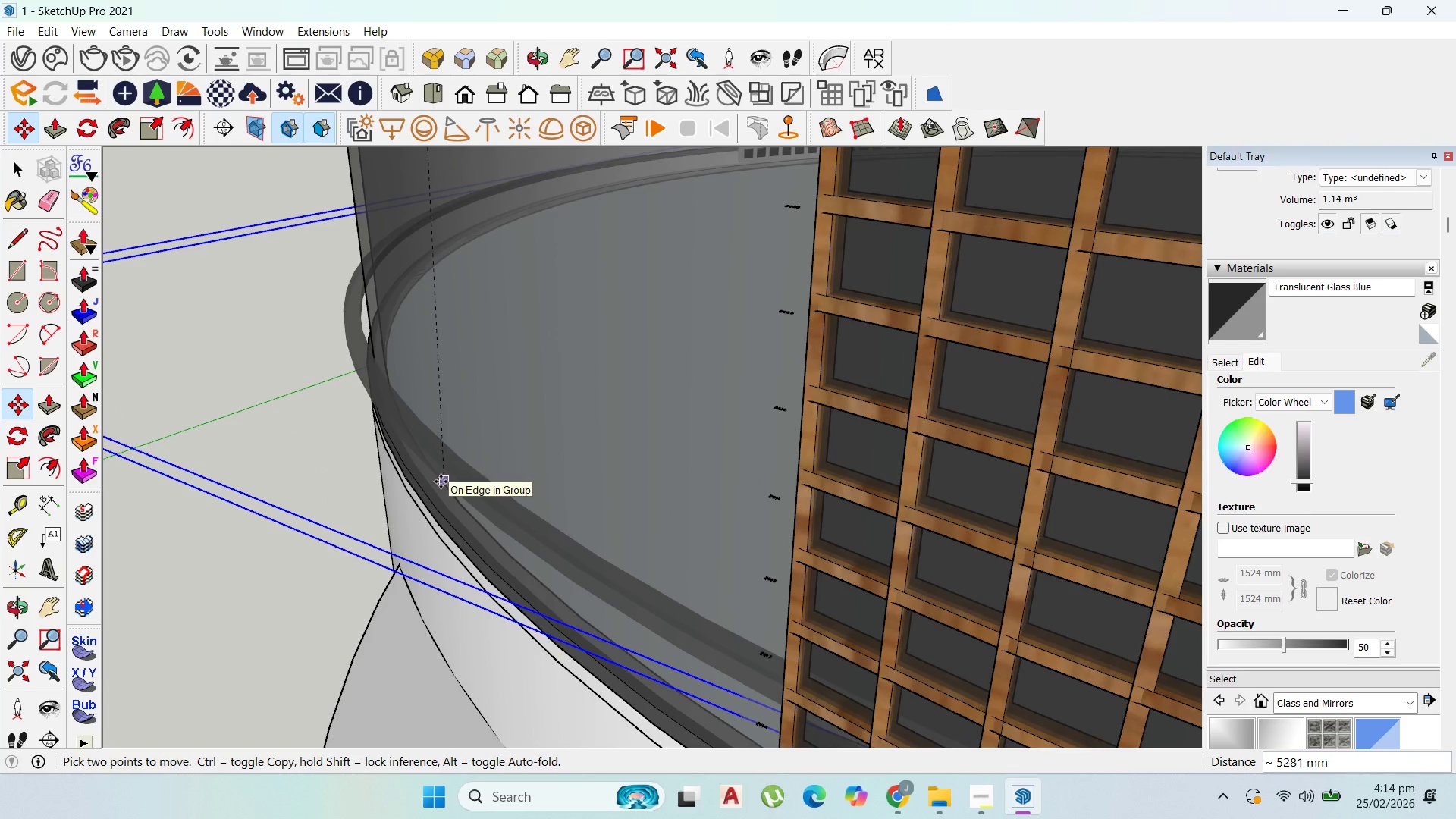 
key(ArrowUp)
 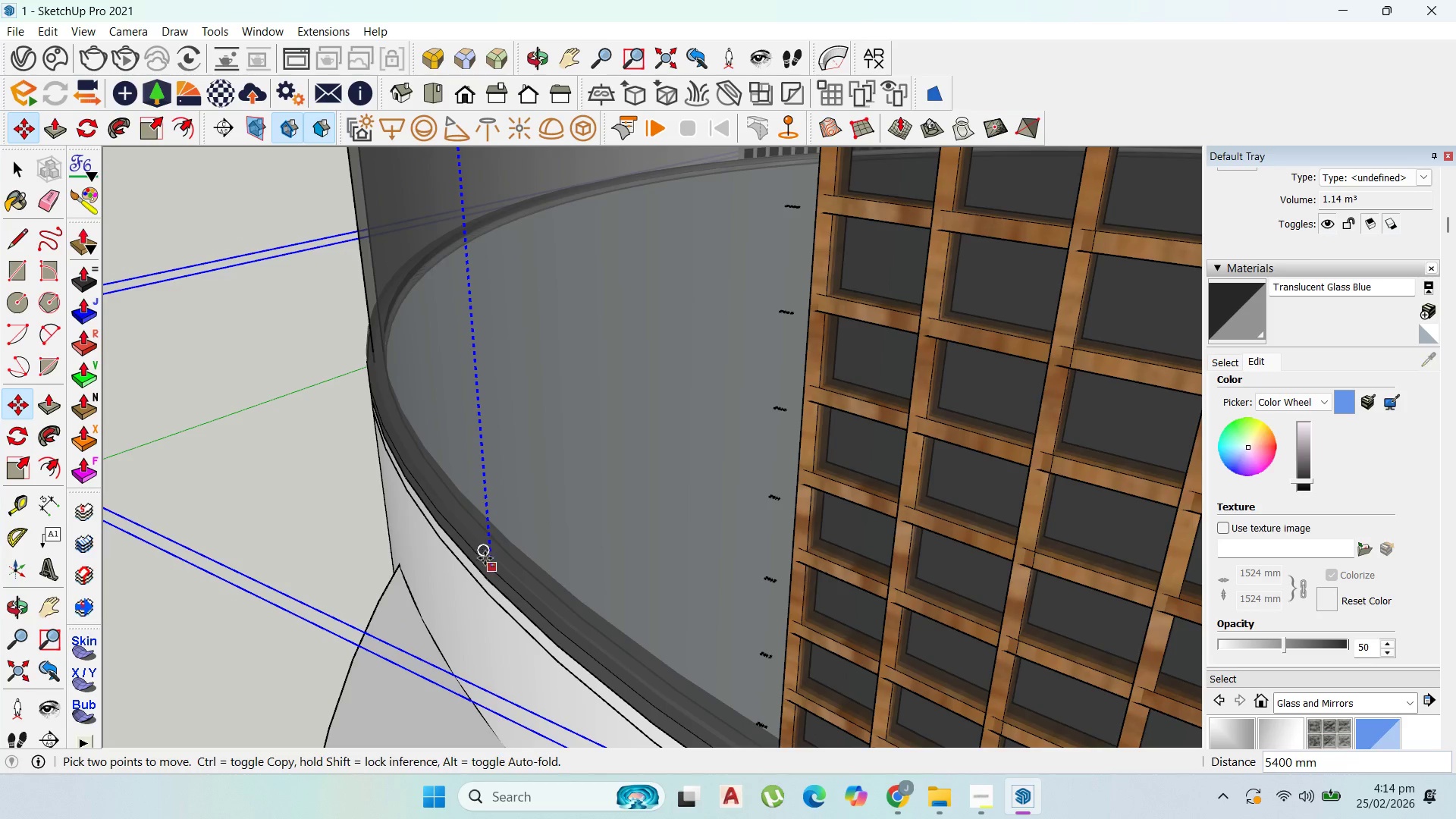 
left_click([484, 559])
 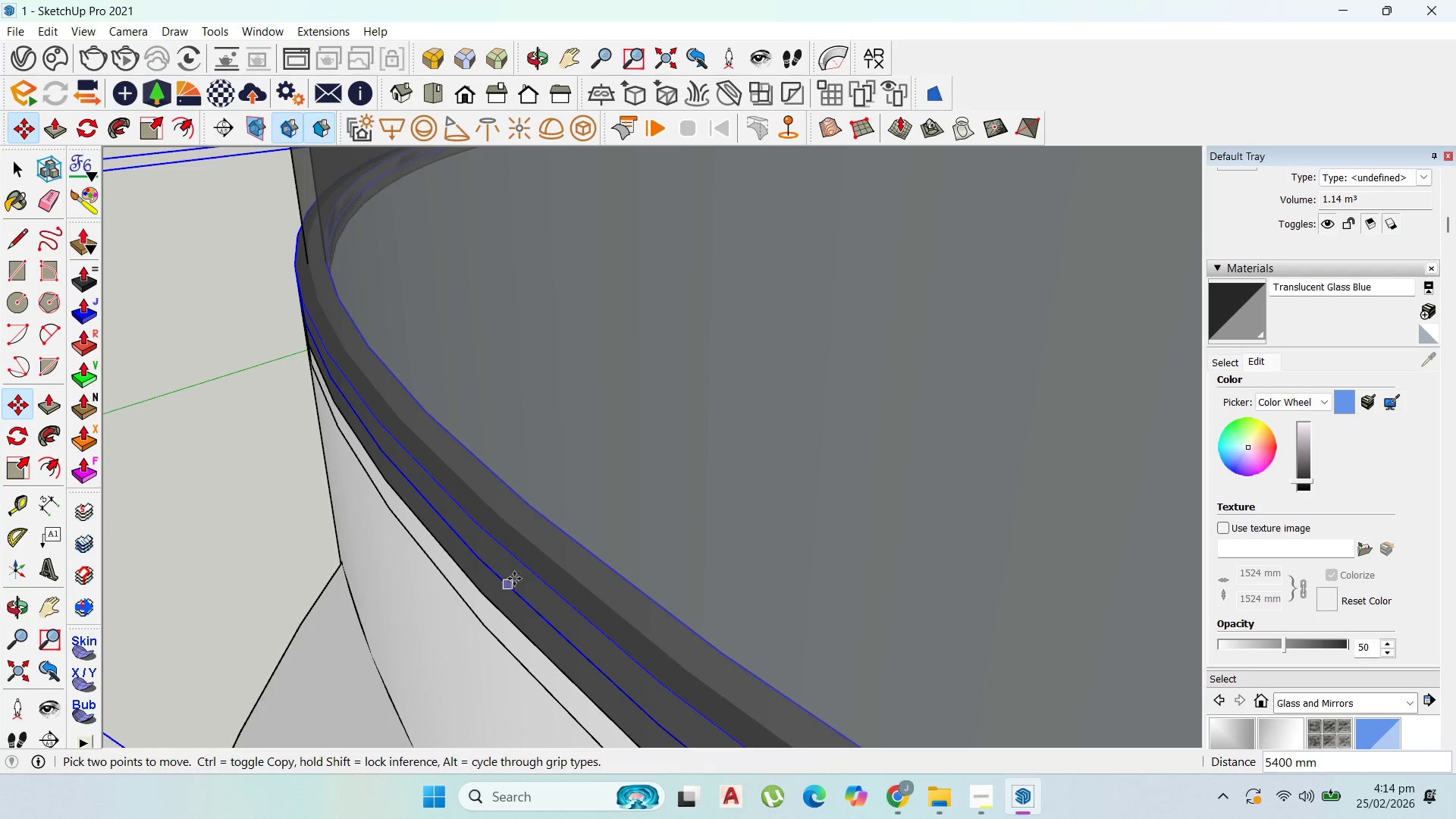 
scroll: coordinate [491, 554], scroll_direction: up, amount: 8.0
 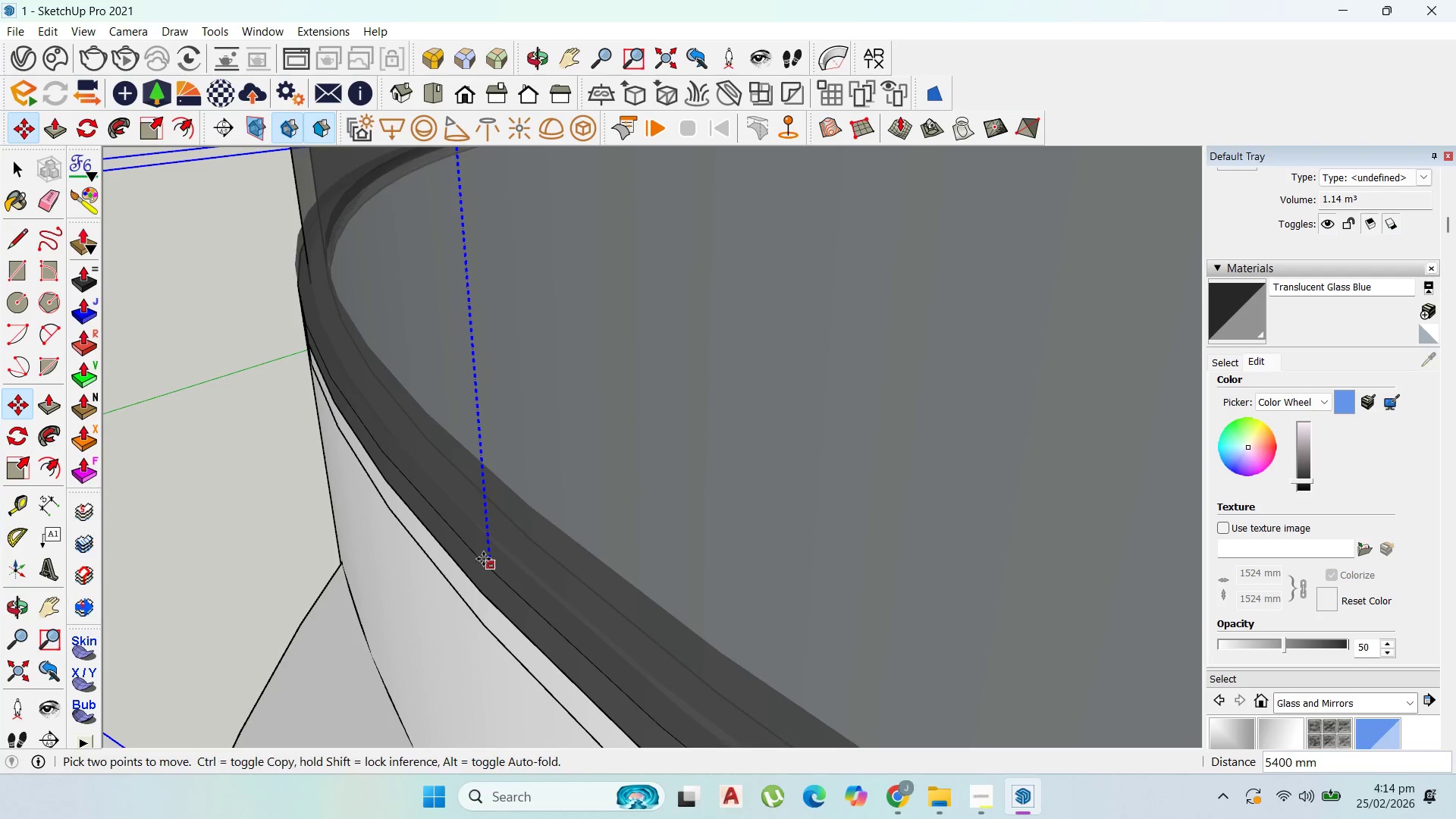 
scroll: coordinate [529, 480], scroll_direction: down, amount: 8.0
 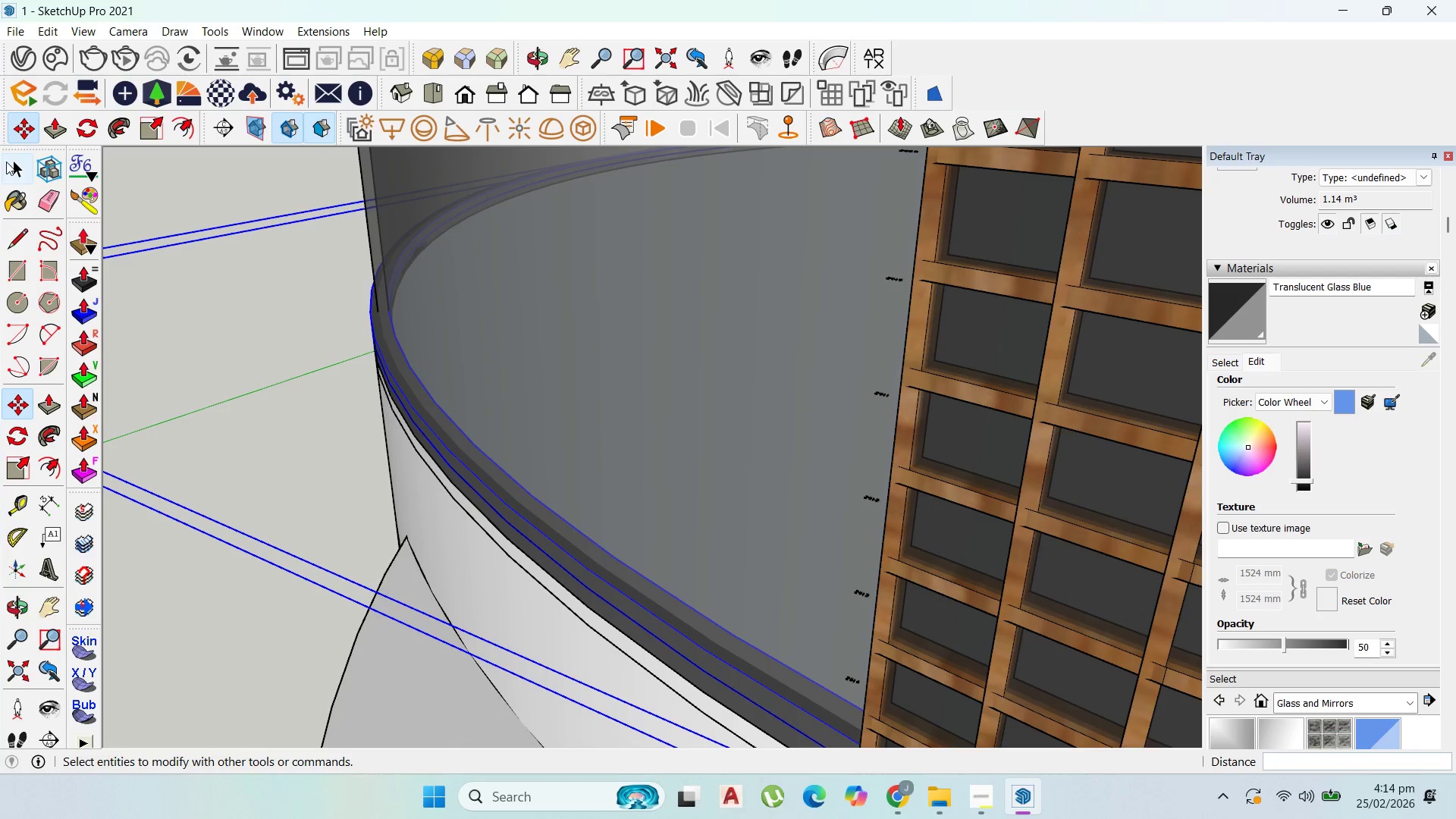 
left_click([12, 163])
 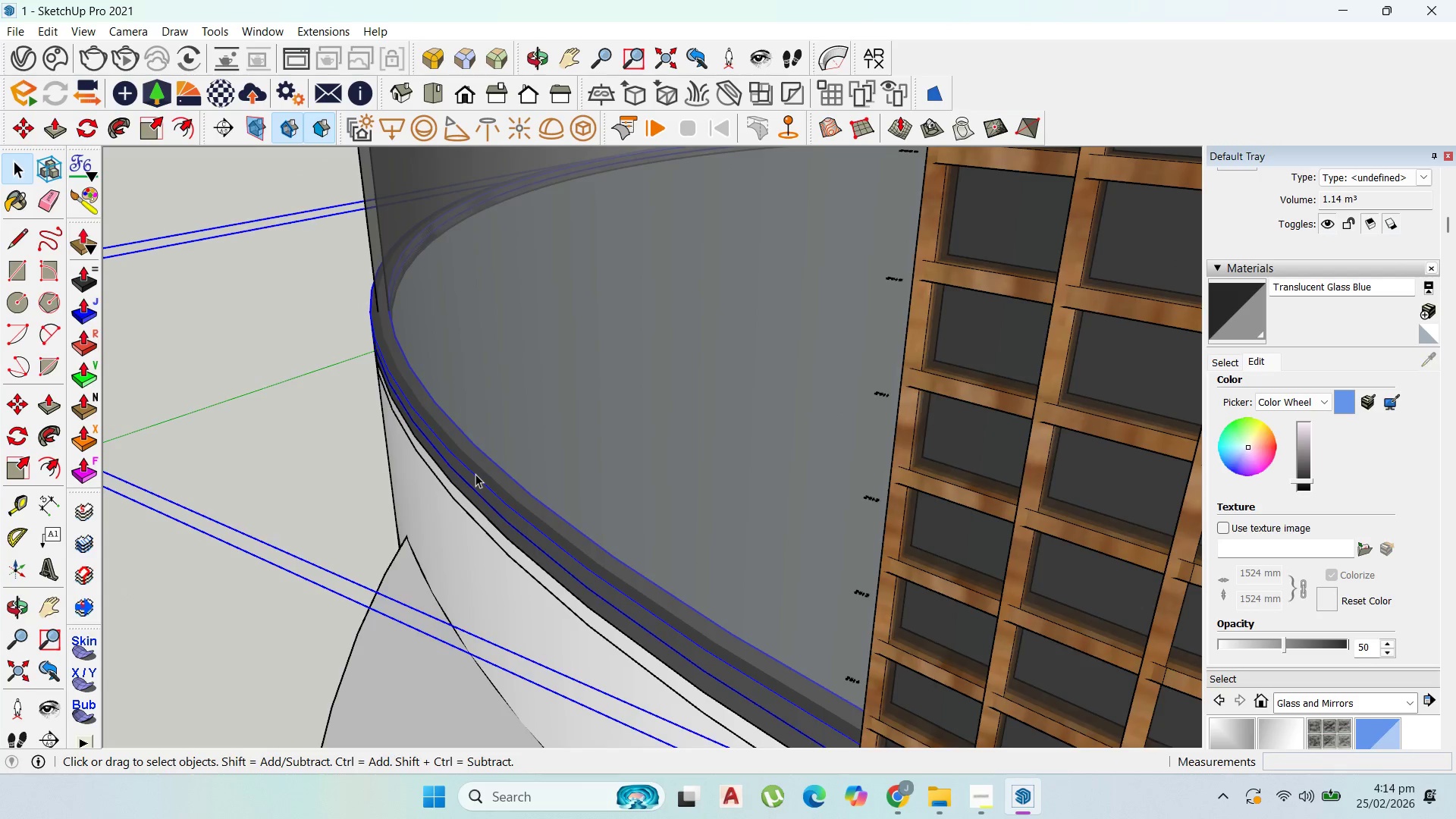 
double_click([475, 474])
 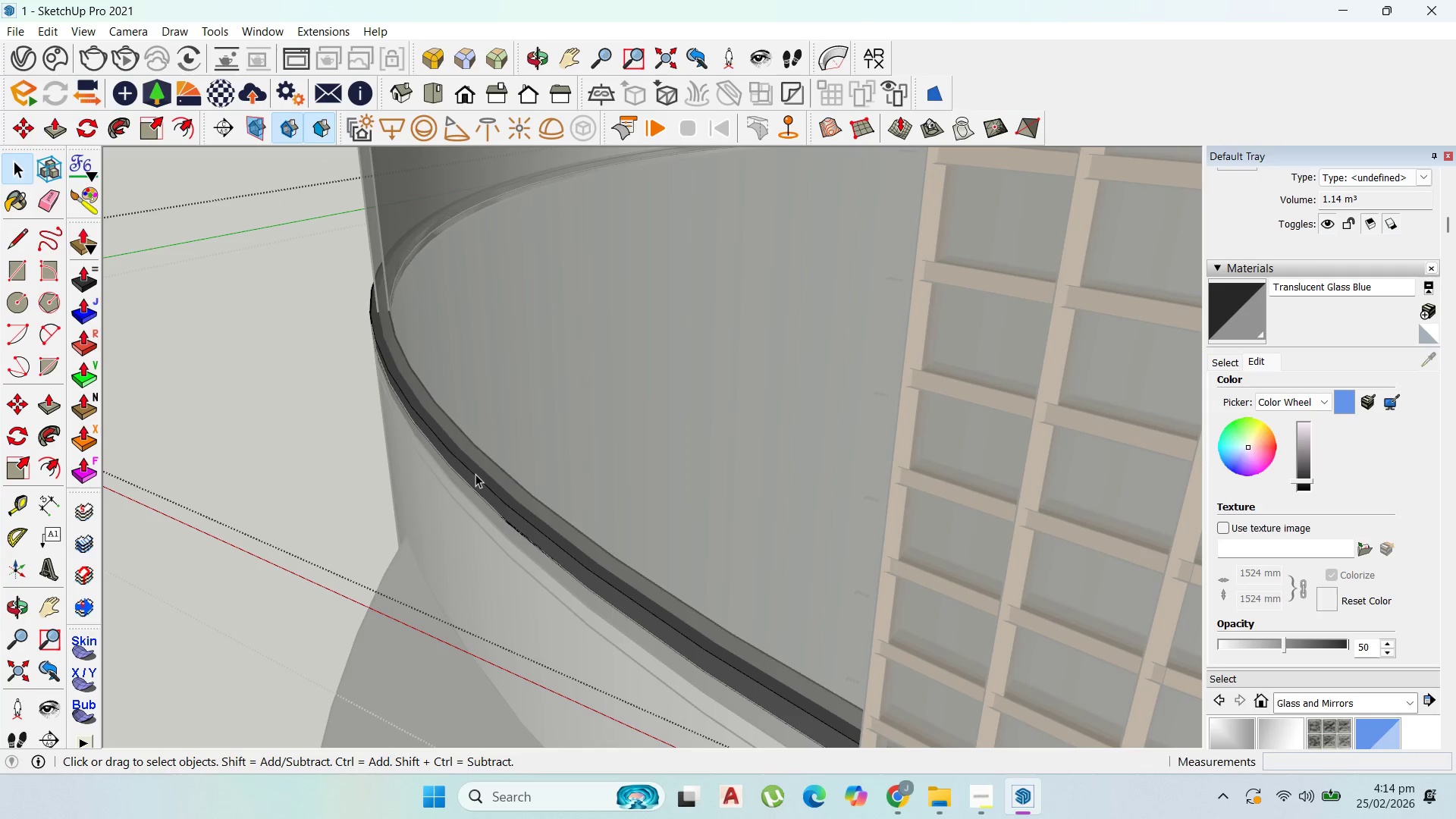 
triple_click([475, 474])
 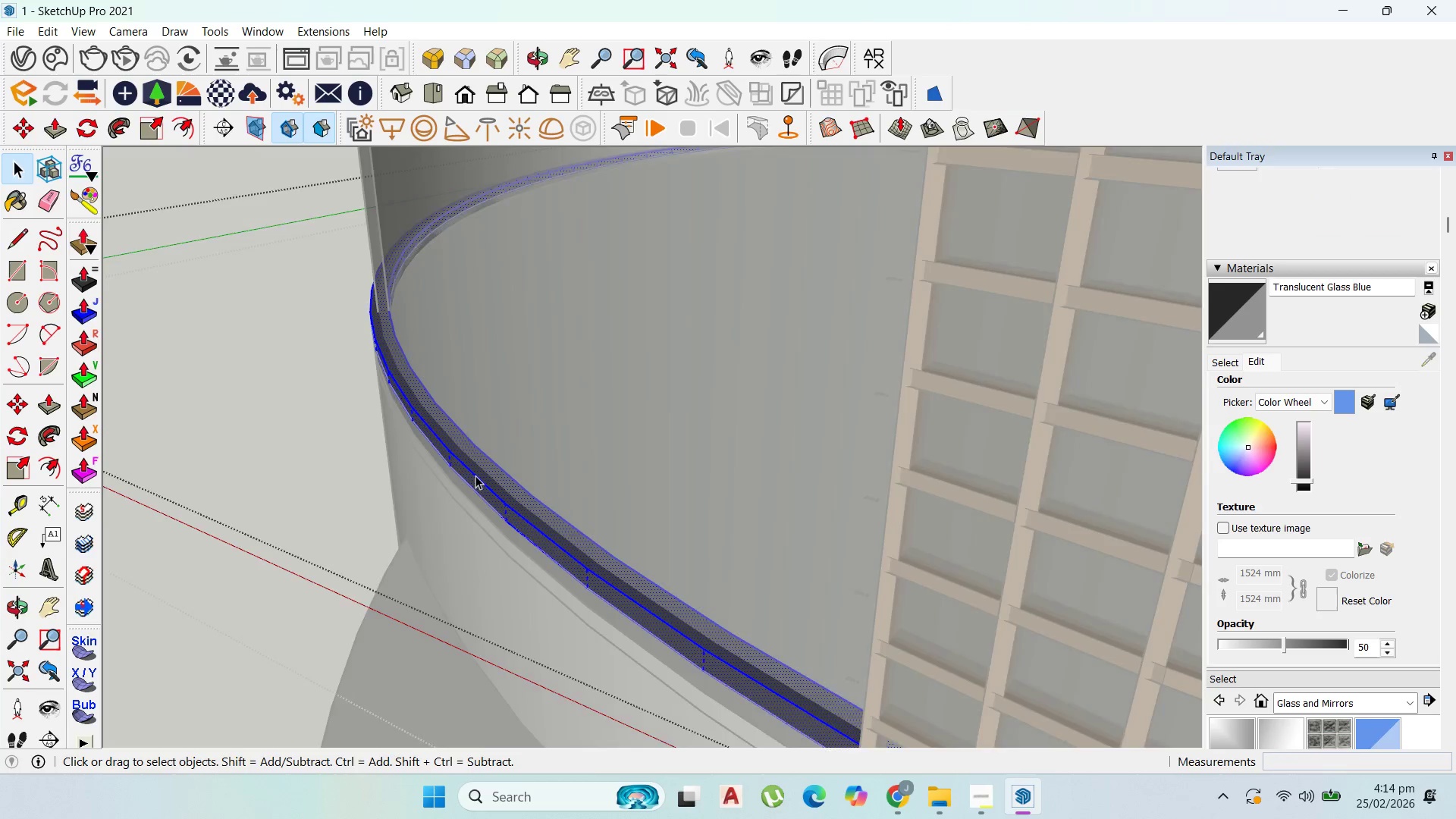 
key(P)
 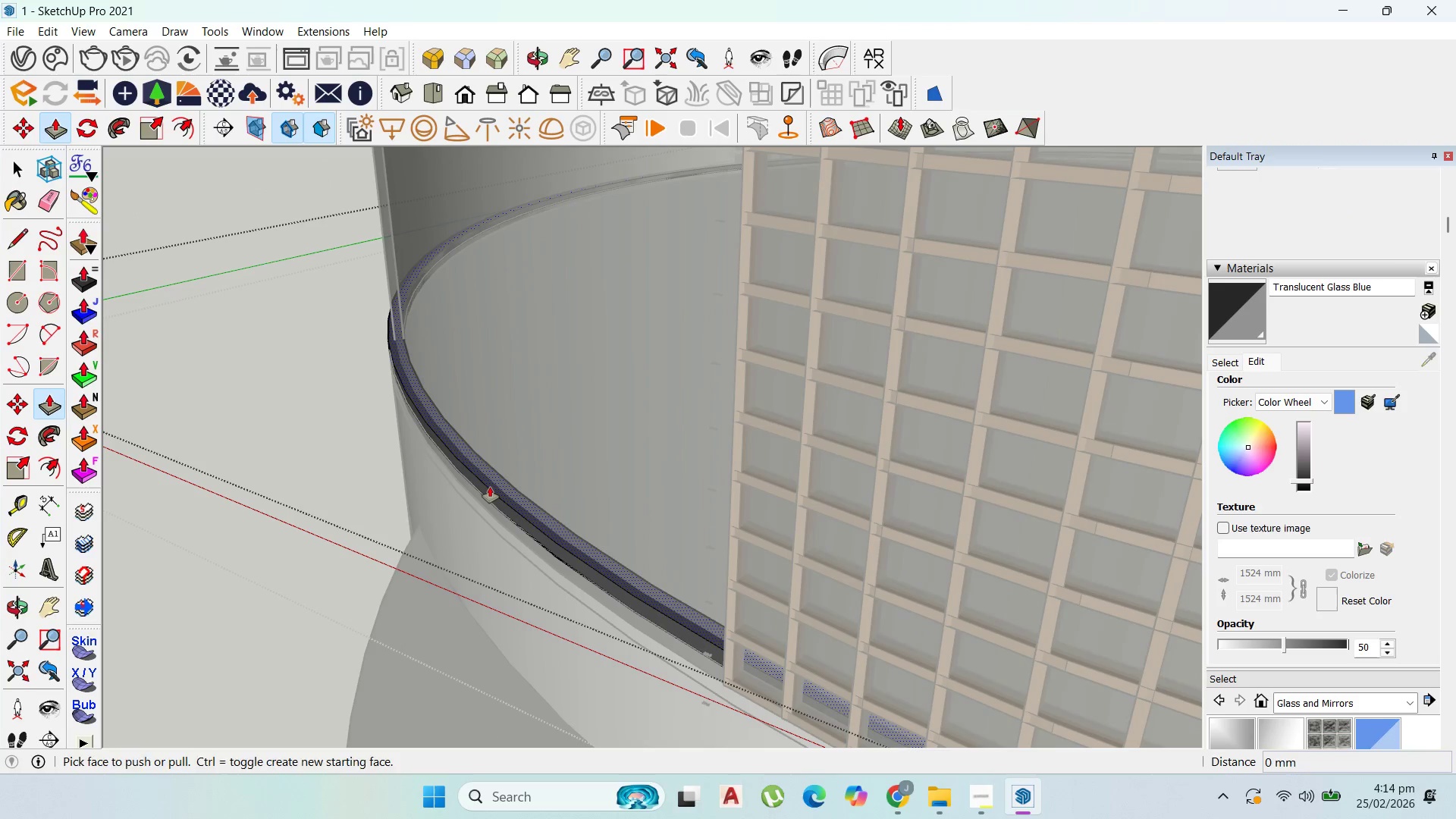 
scroll: coordinate [476, 477], scroll_direction: down, amount: 3.0
 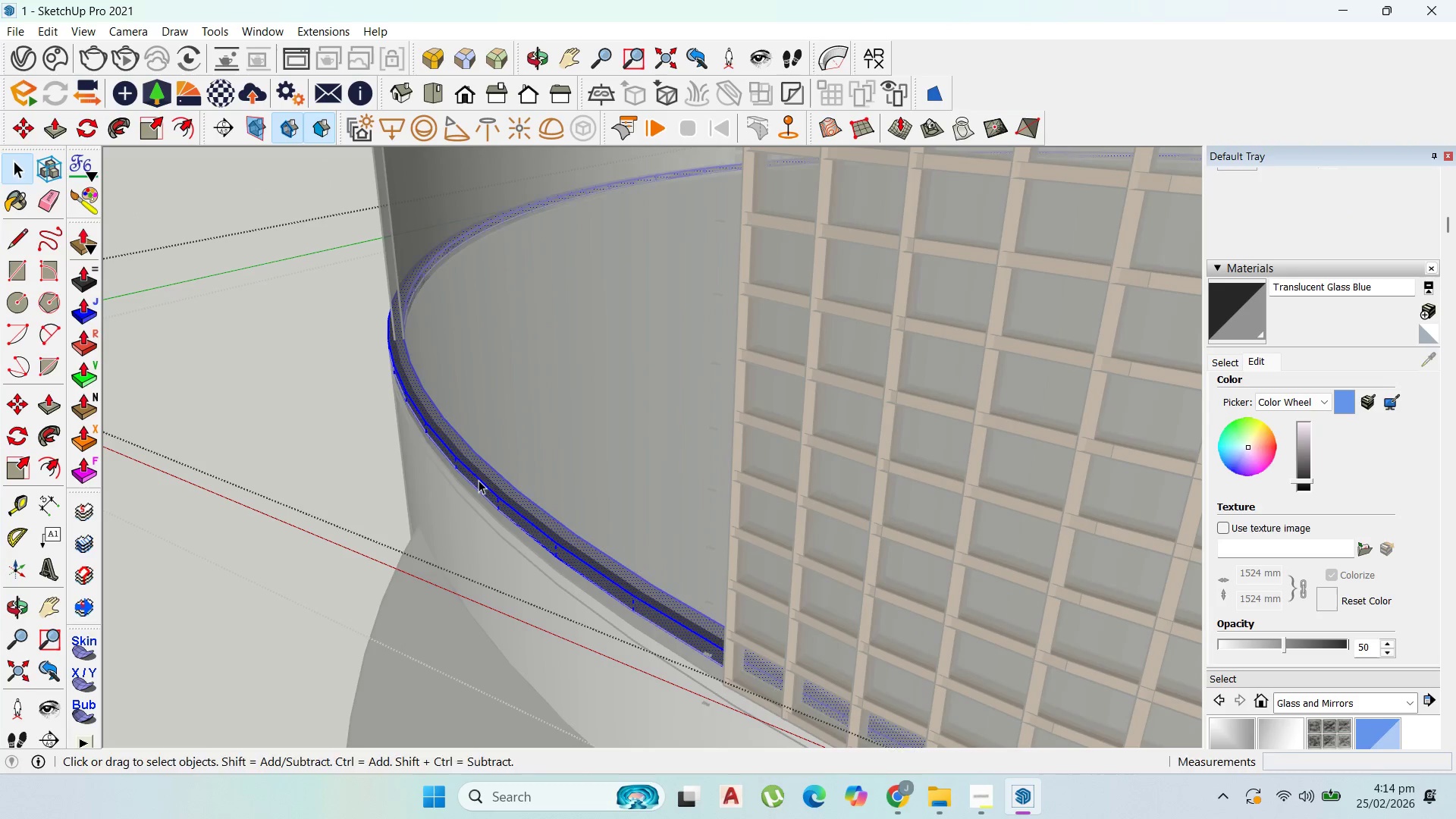 
left_click([490, 487])
 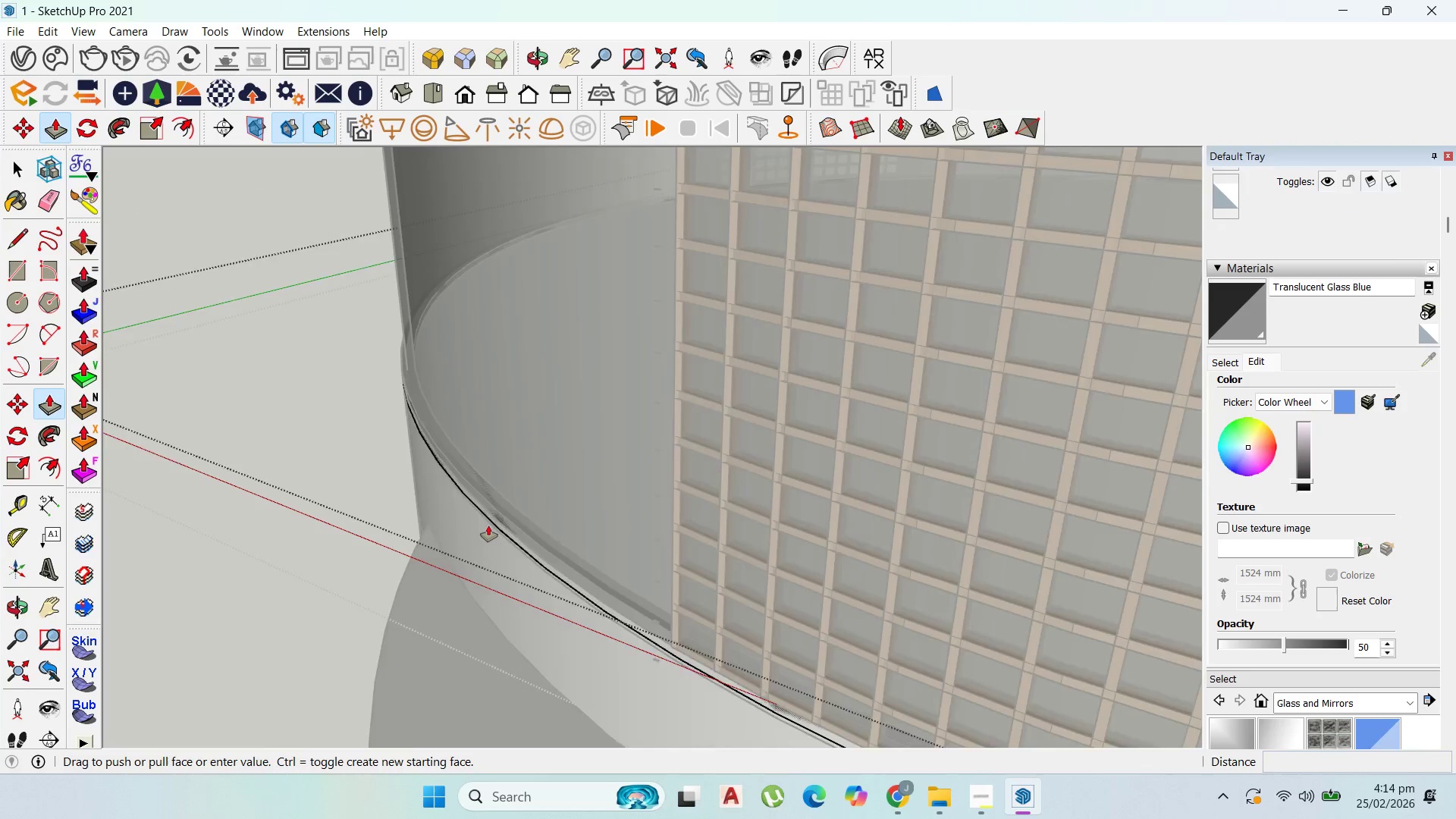 
scroll: coordinate [487, 522], scroll_direction: down, amount: 12.0
 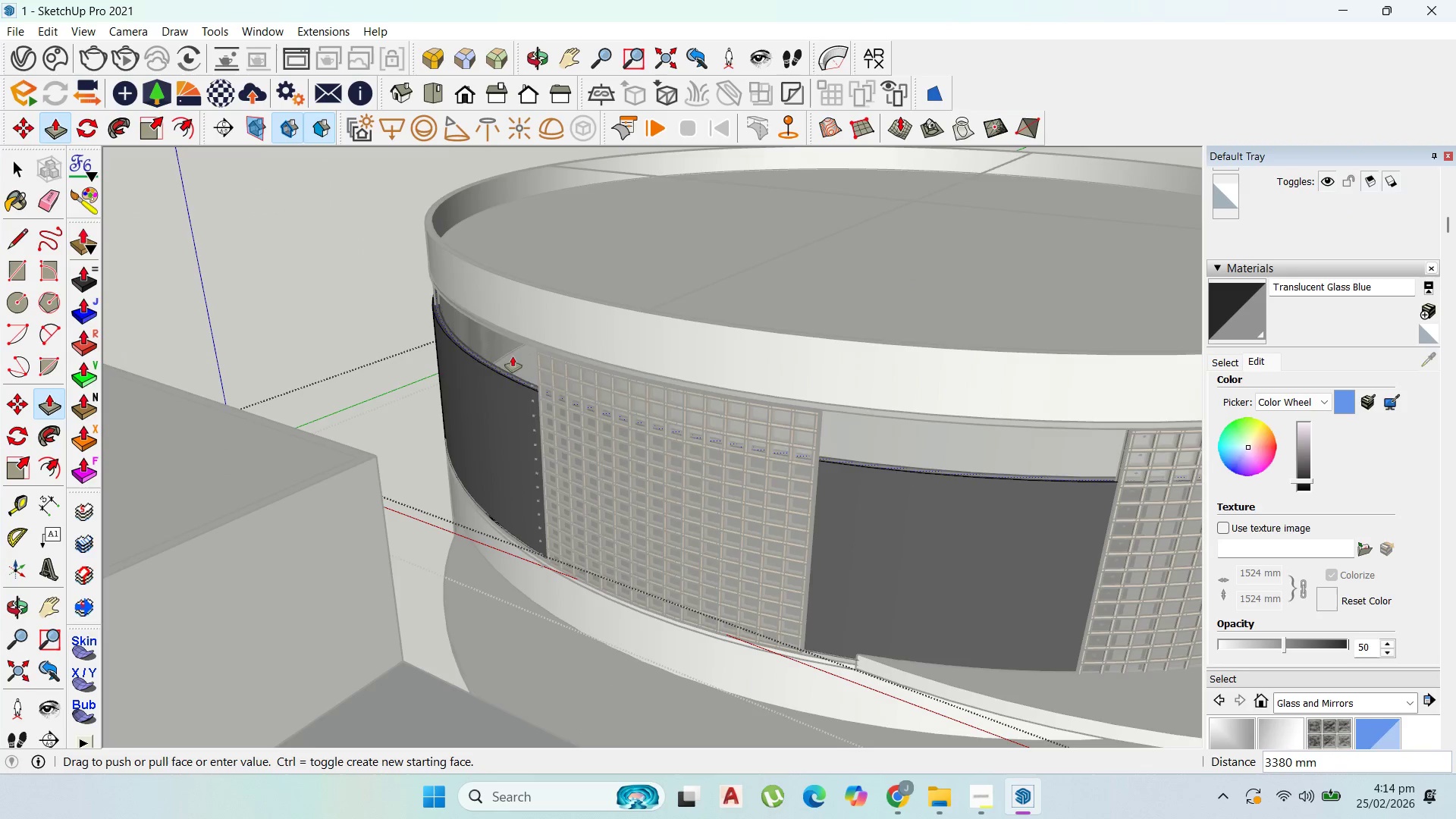 
scroll: coordinate [526, 354], scroll_direction: up, amount: 1.0
 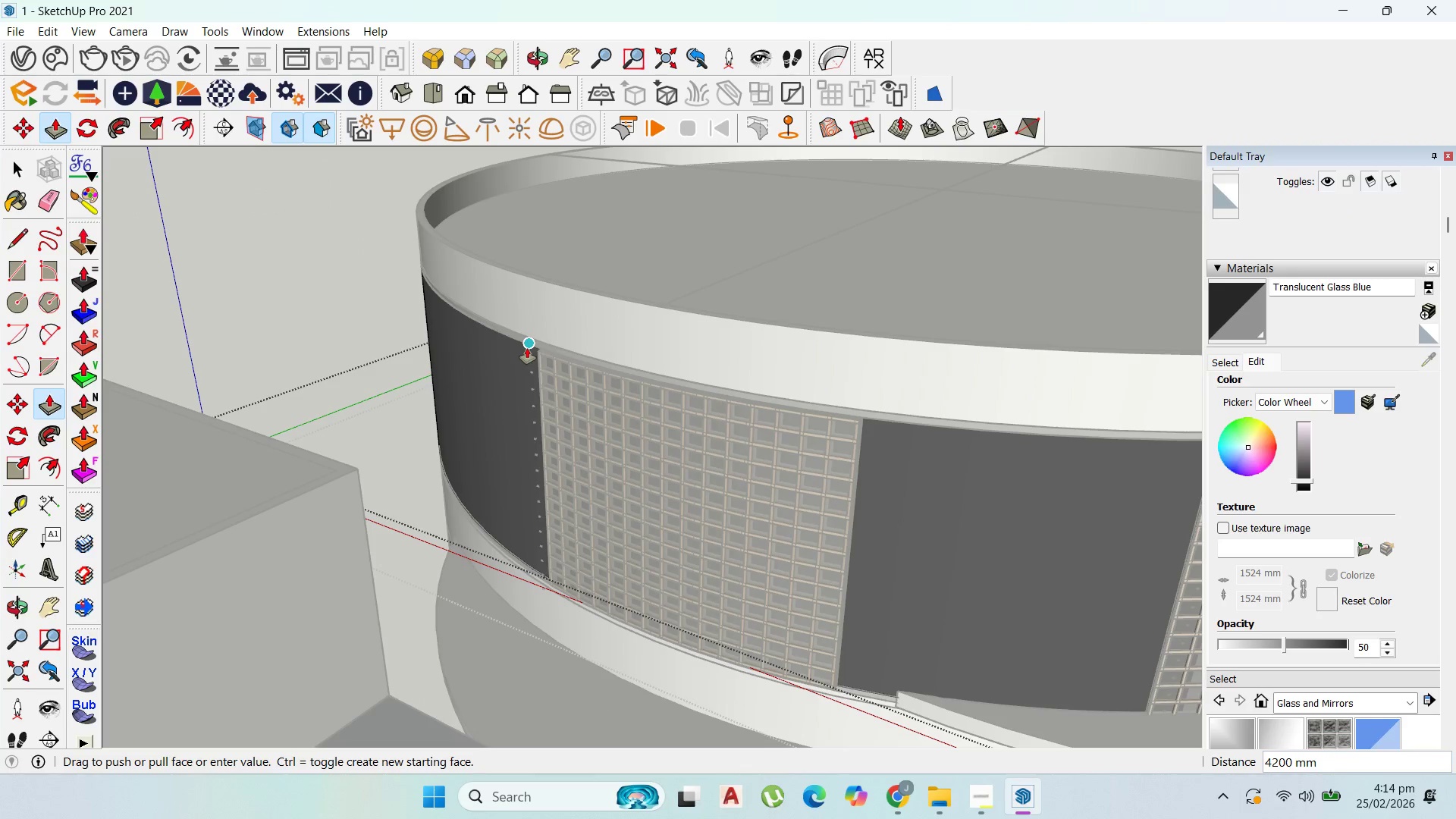 
left_click([527, 348])
 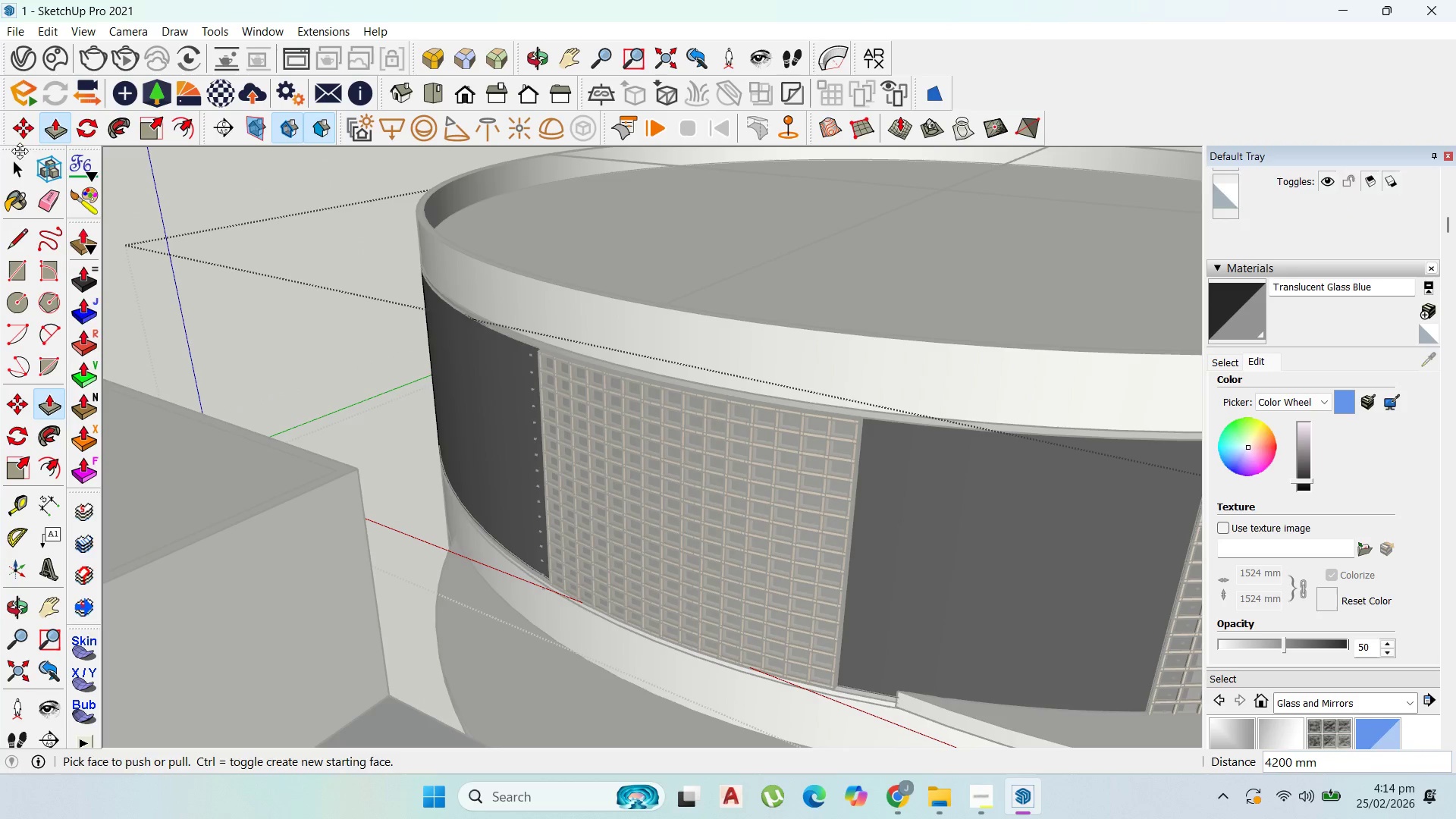 
left_click([25, 158])
 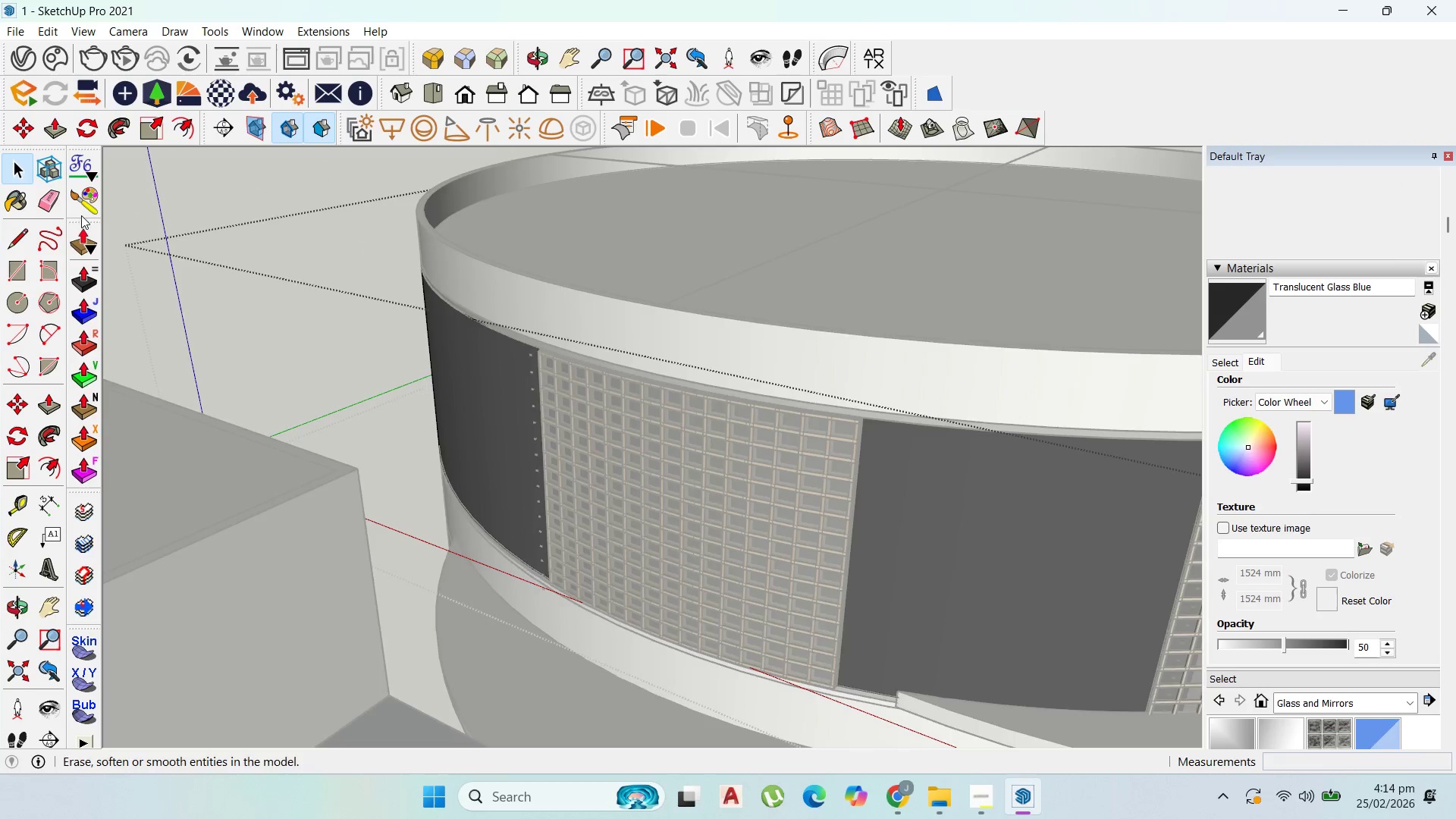 
key(Escape)
 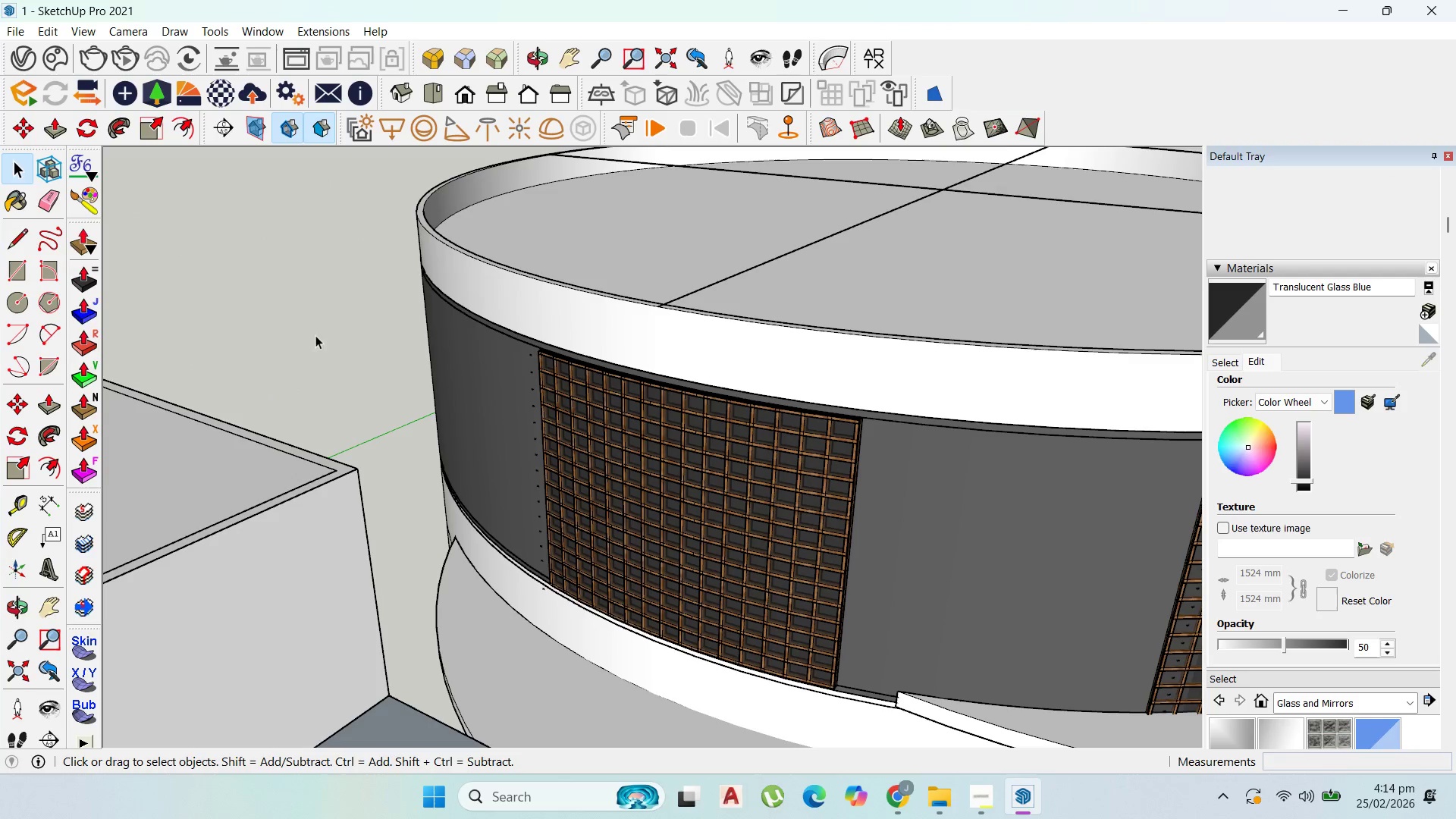 
key(Escape)
 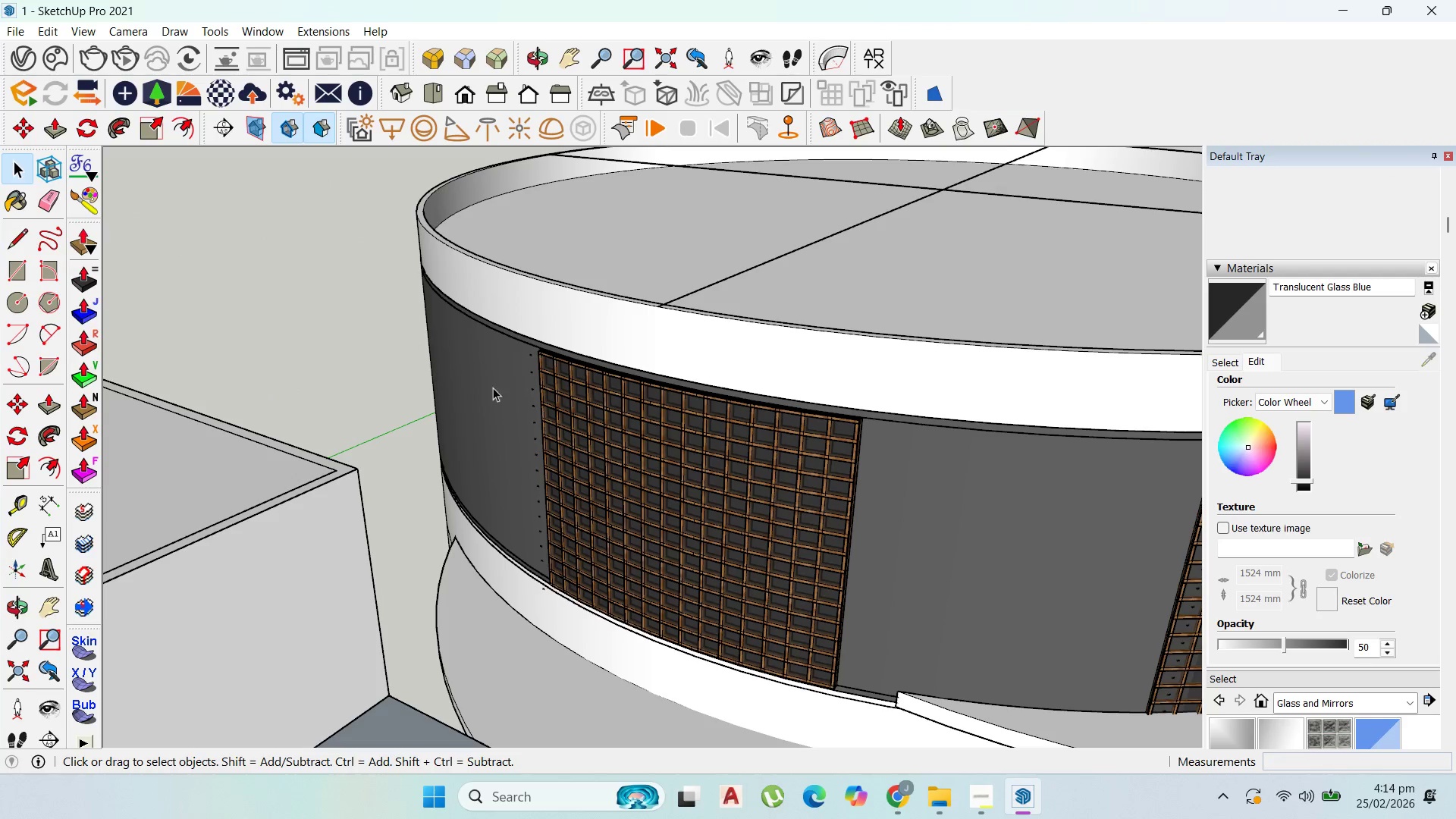 
left_click([532, 392])
 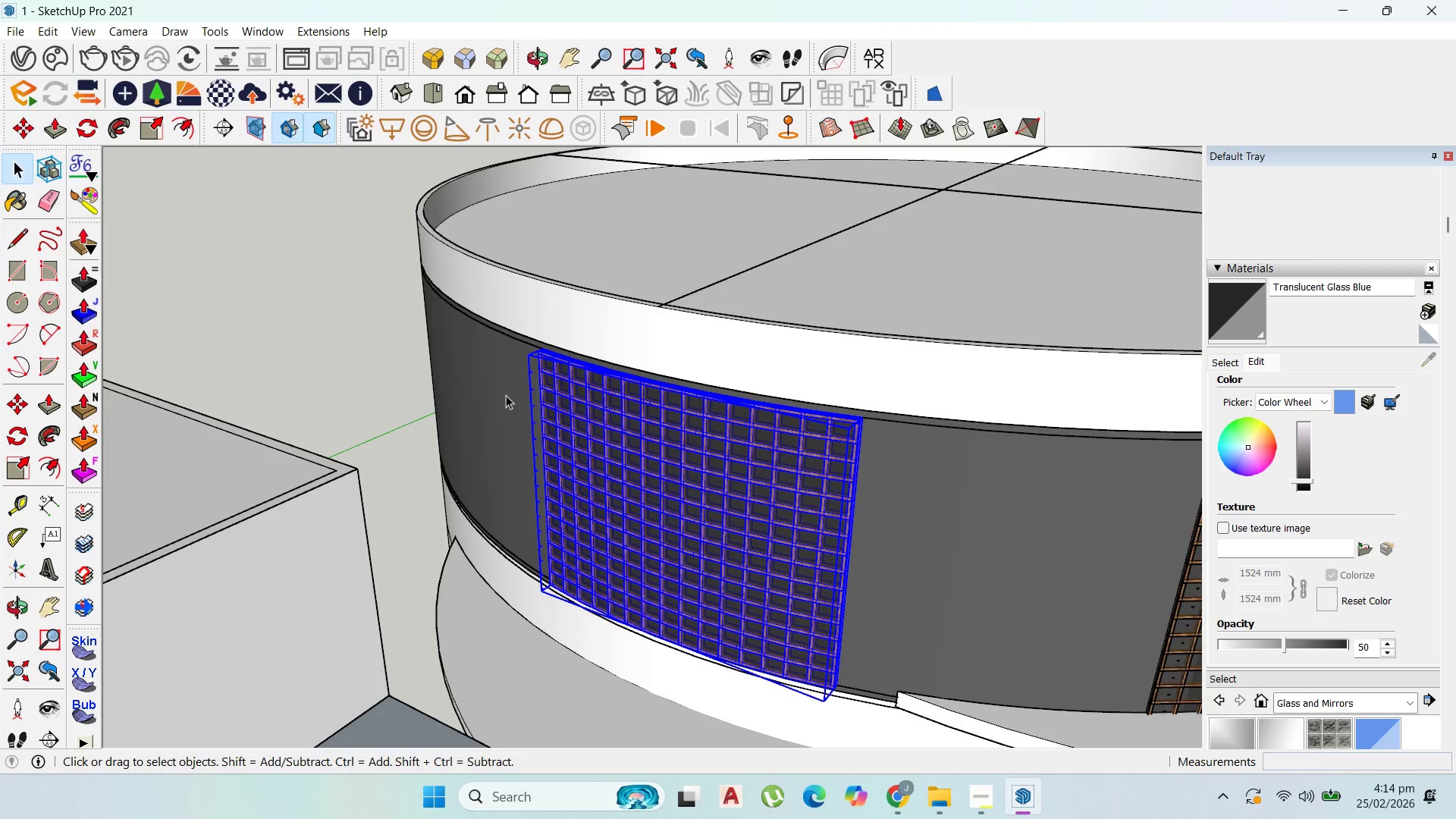 
left_click([460, 381])
 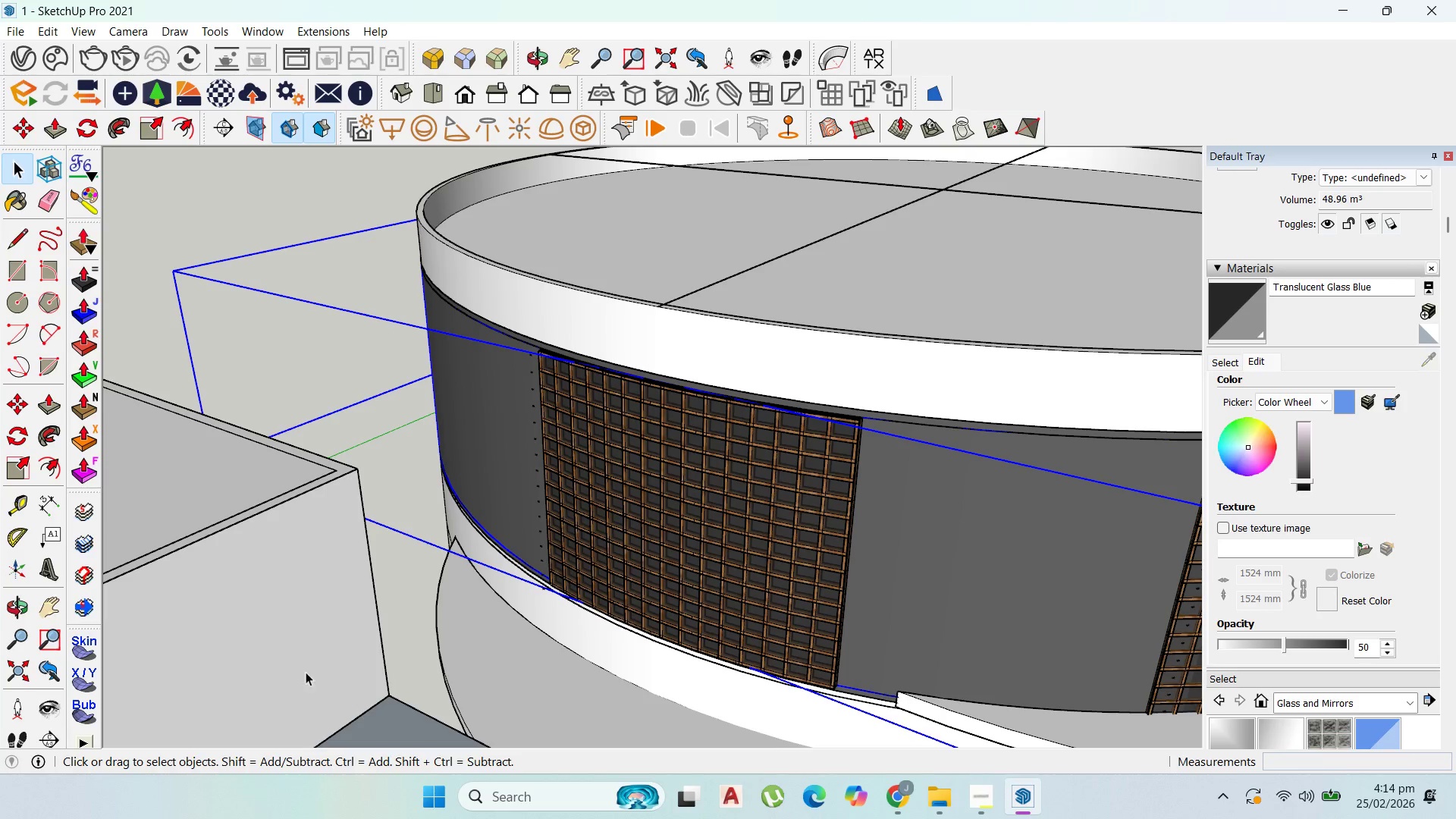 
left_click([79, 514])
 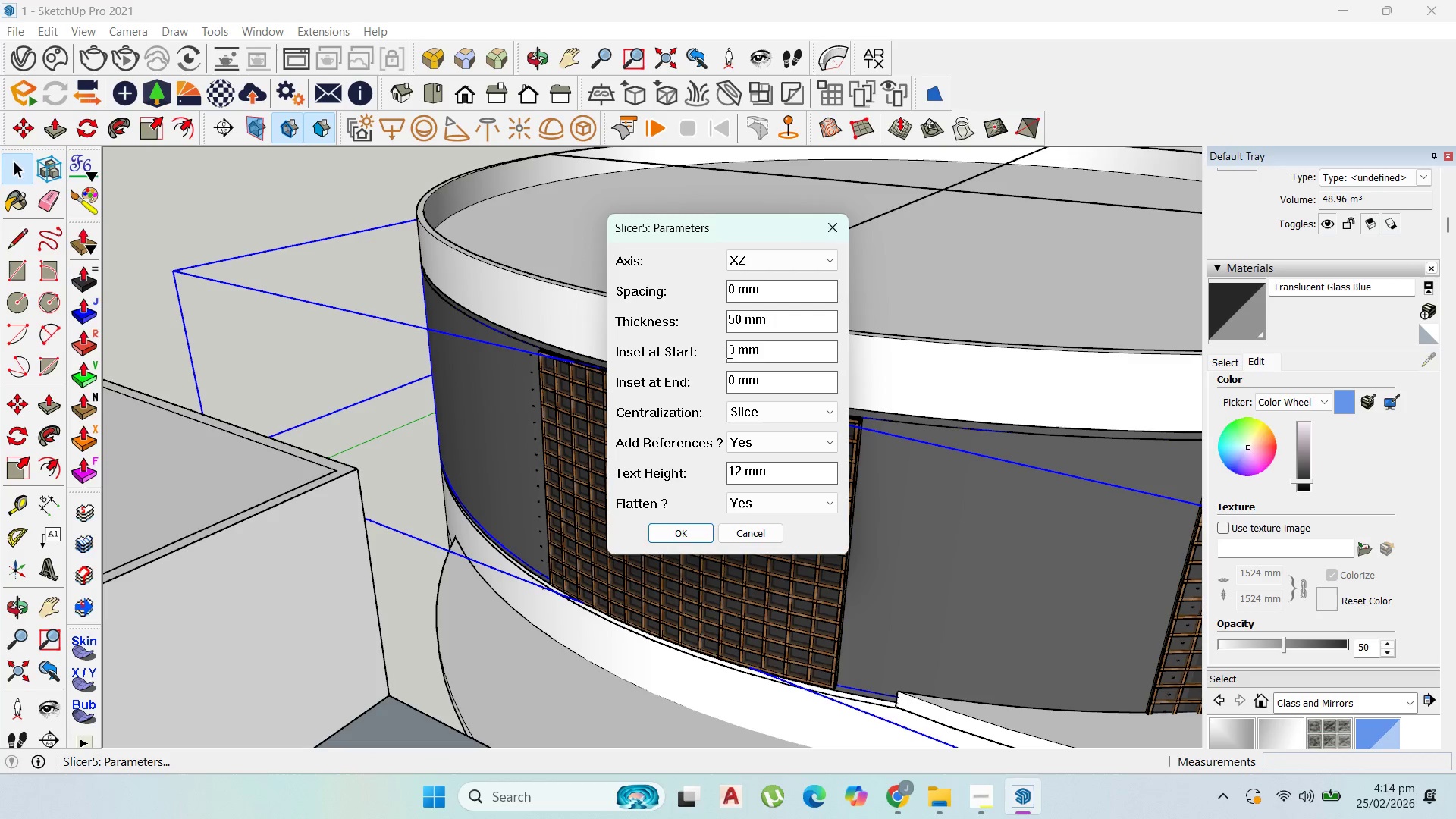 
left_click([766, 256])
 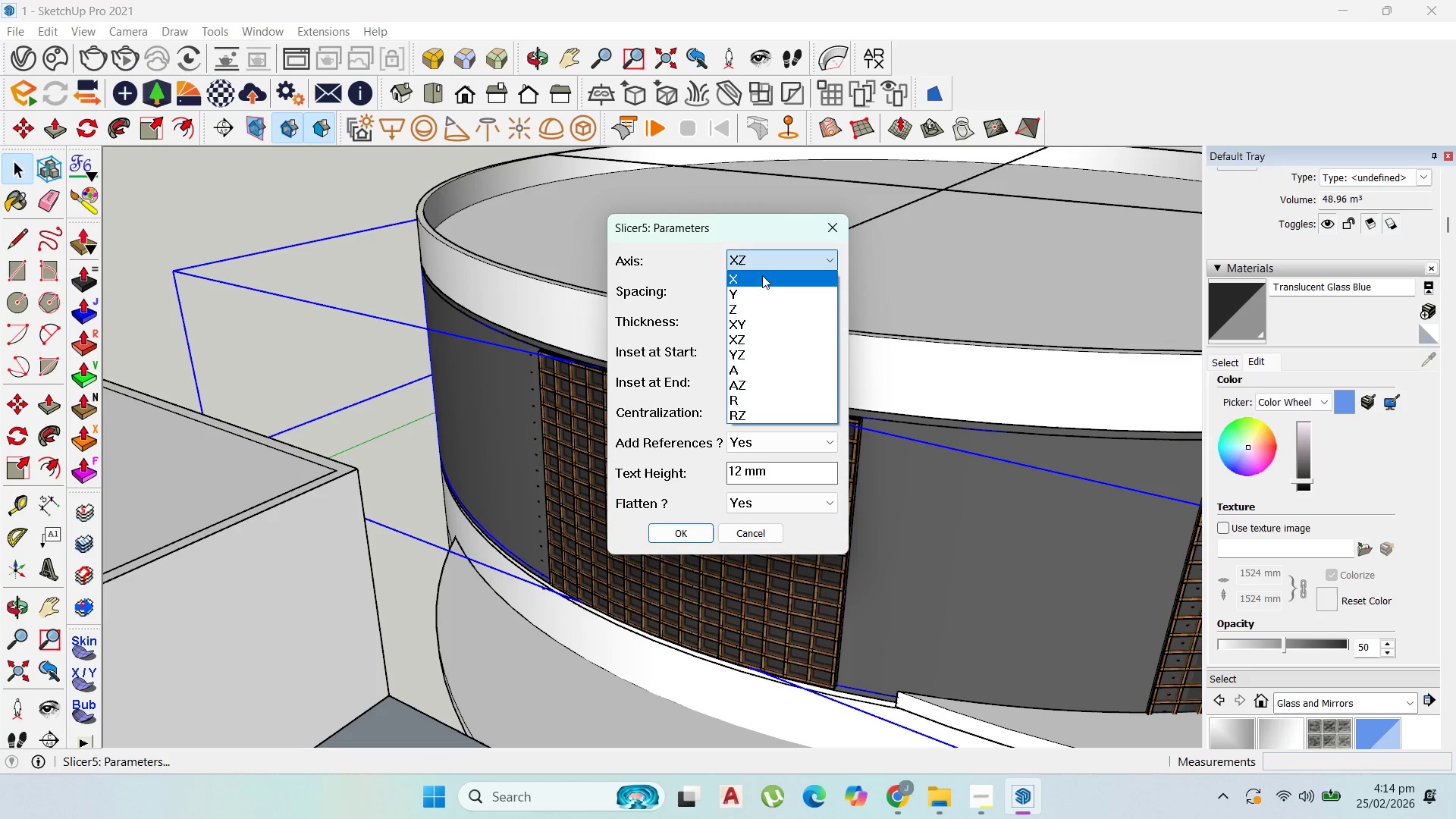 
left_click([762, 278])
 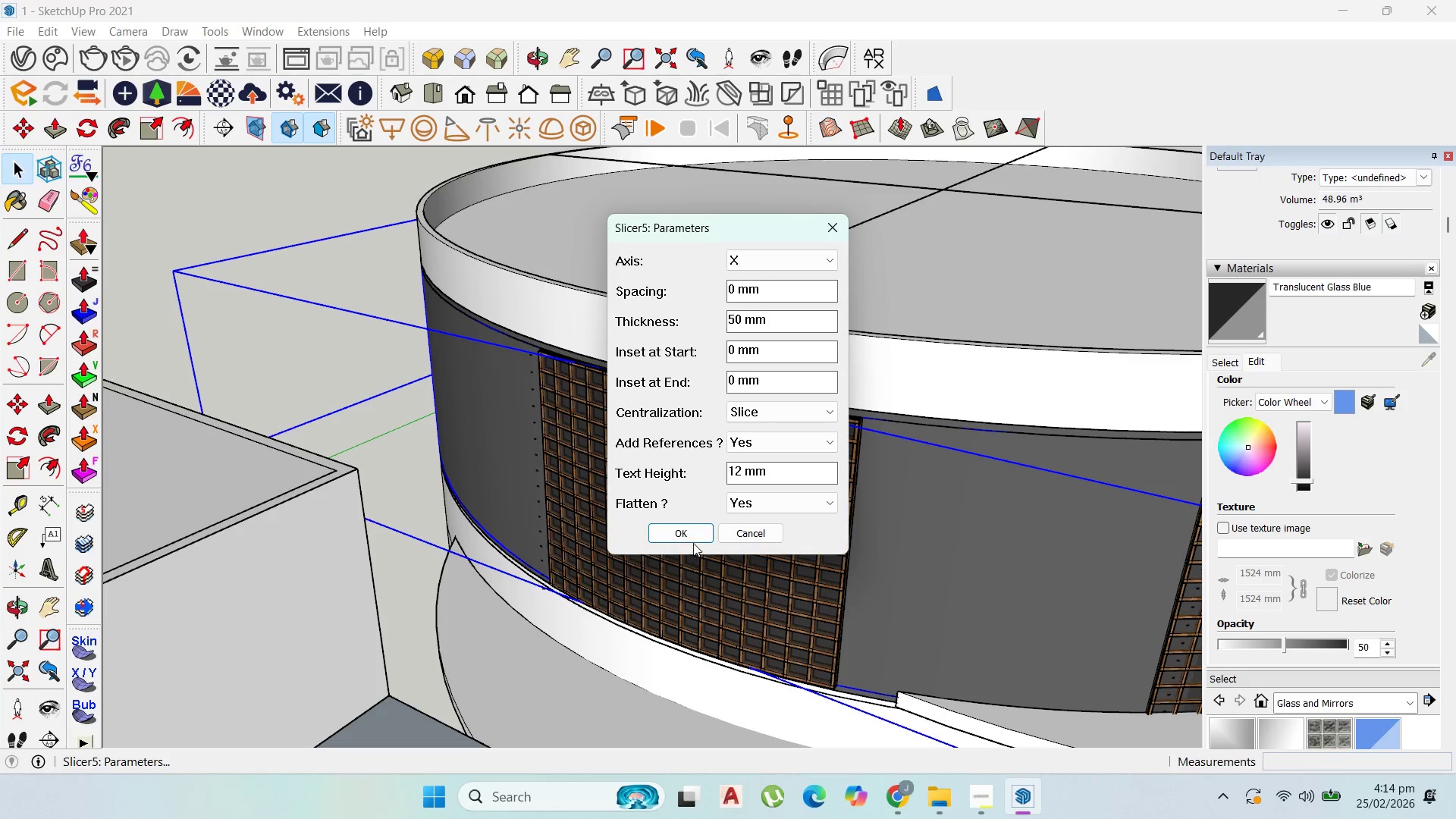 
left_click([683, 537])
 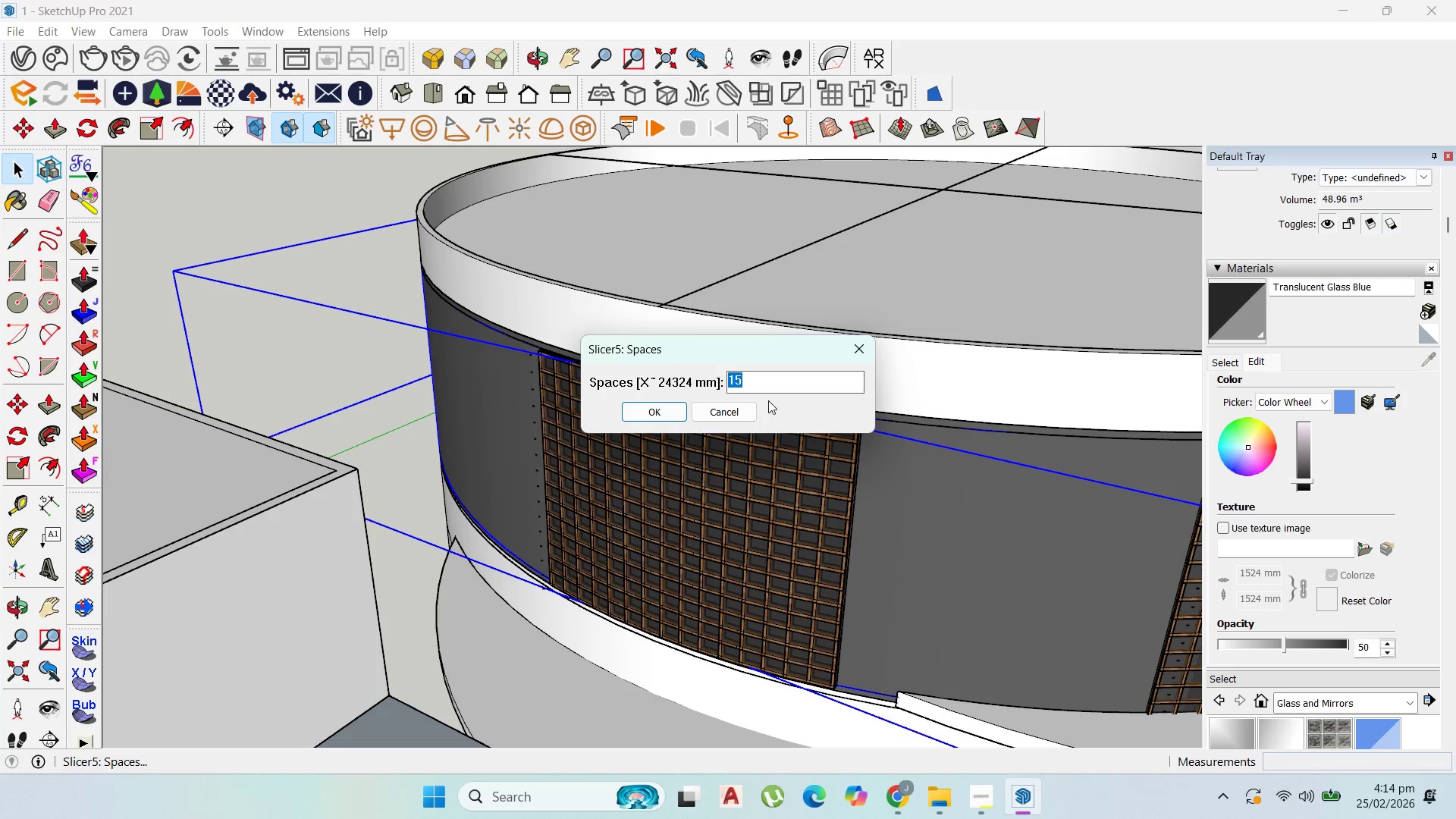 
key(Numpad2)
 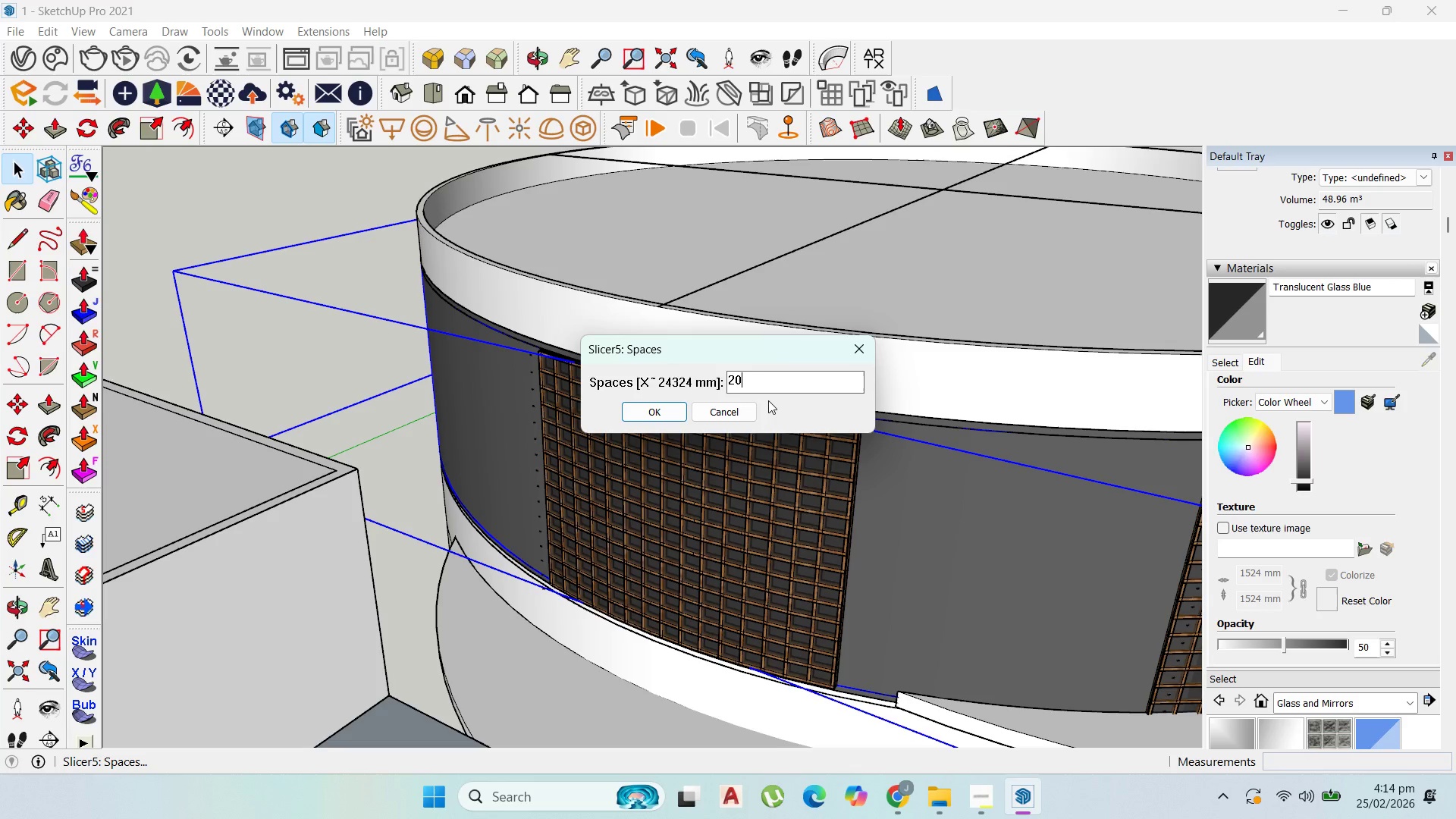 
key(Numpad0)
 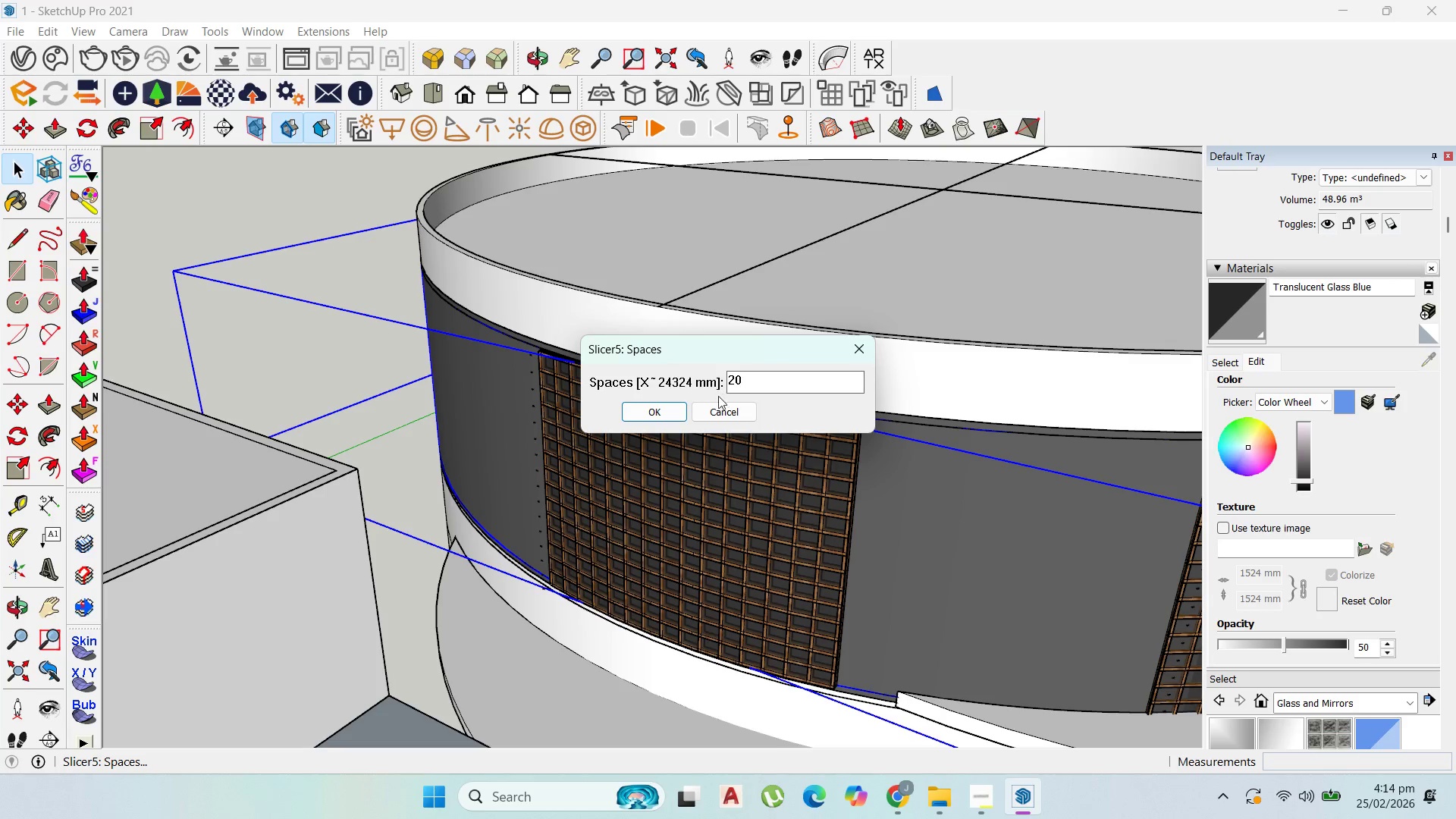 
left_click([673, 406])
 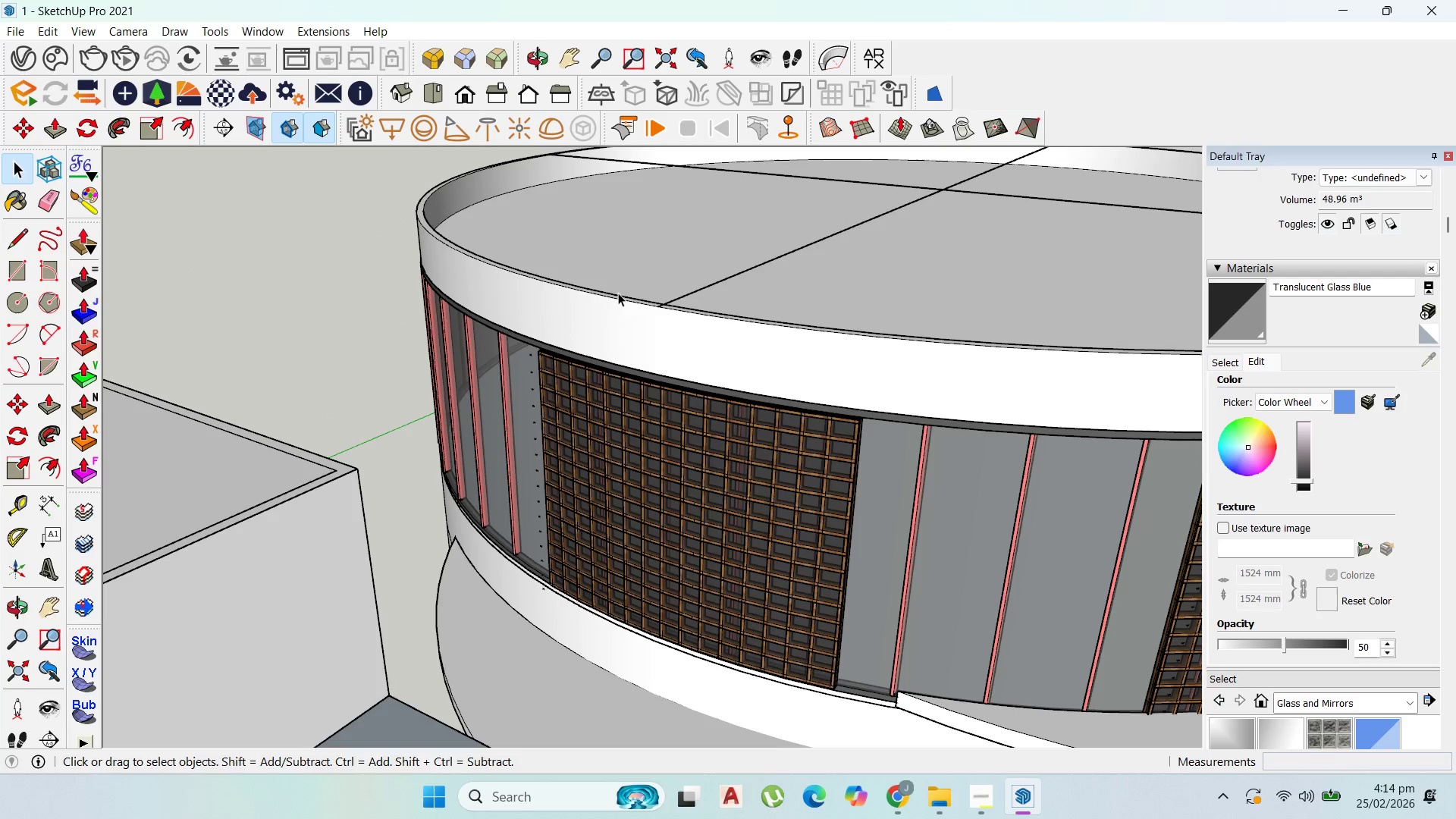 
scroll: coordinate [593, 380], scroll_direction: down, amount: 14.0
 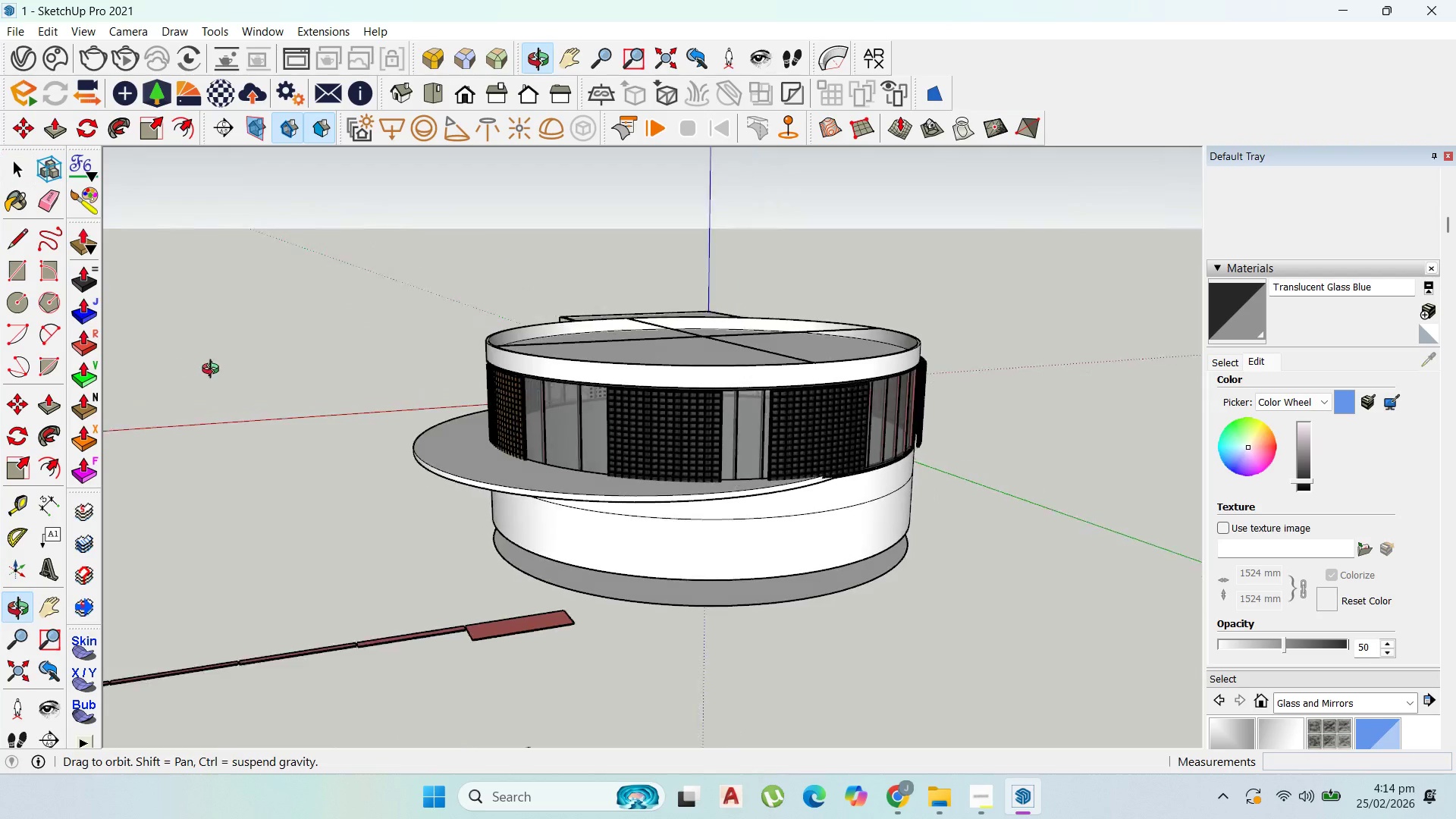 
scroll: coordinate [944, 444], scroll_direction: up, amount: 12.0
 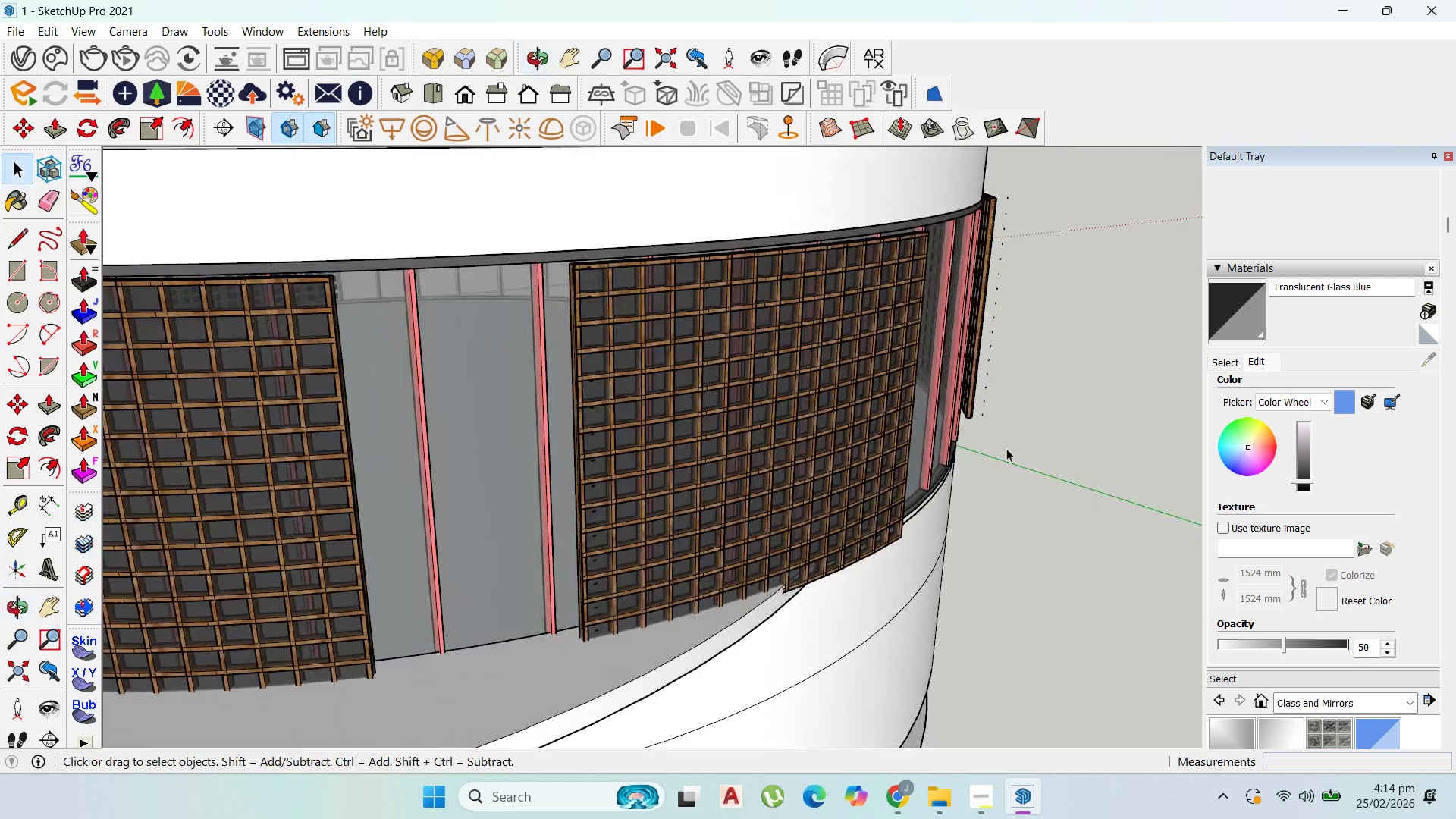 
scroll: coordinate [959, 444], scroll_direction: down, amount: 4.0
 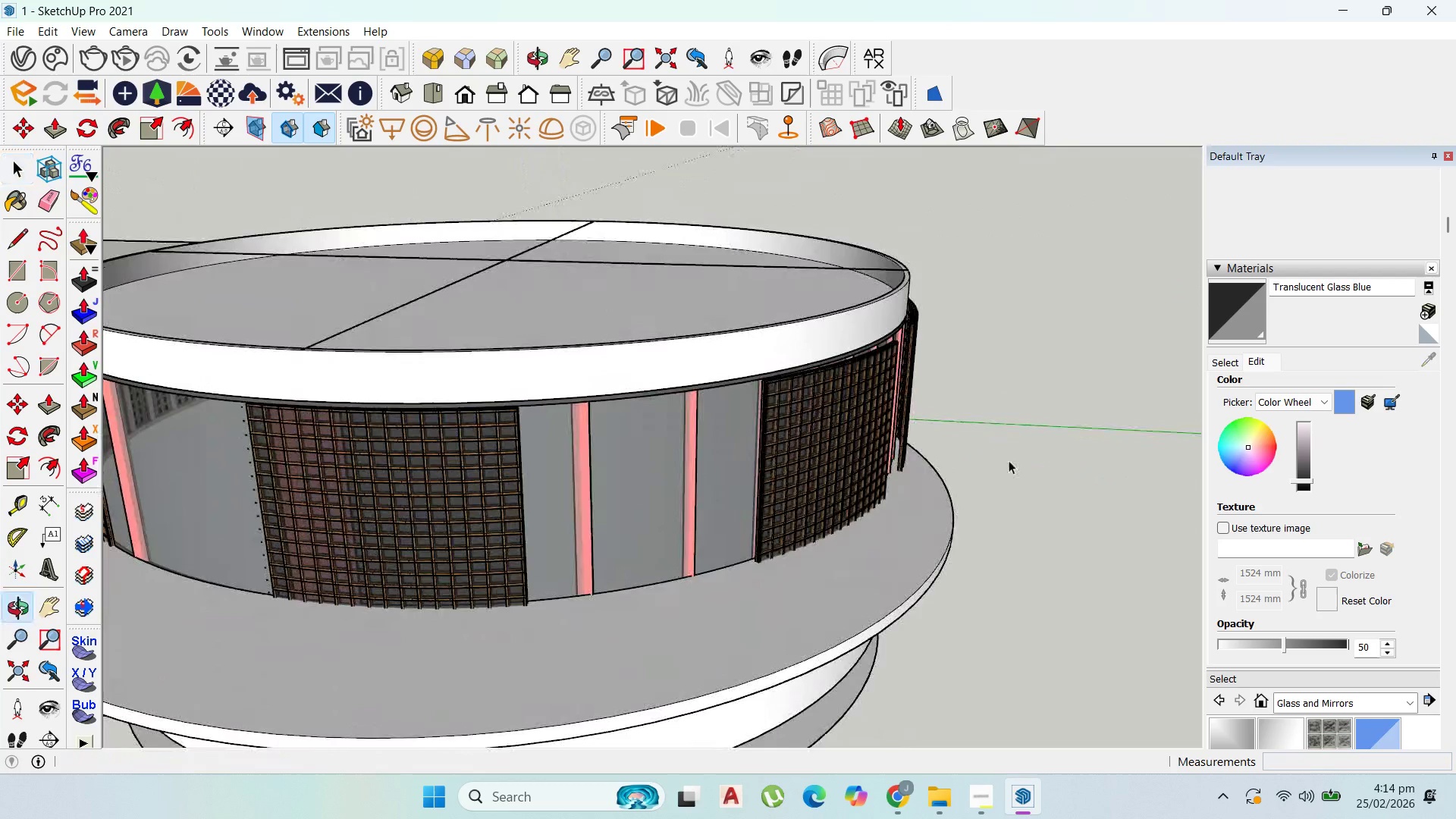 
scroll: coordinate [714, 469], scroll_direction: up, amount: 1.0
 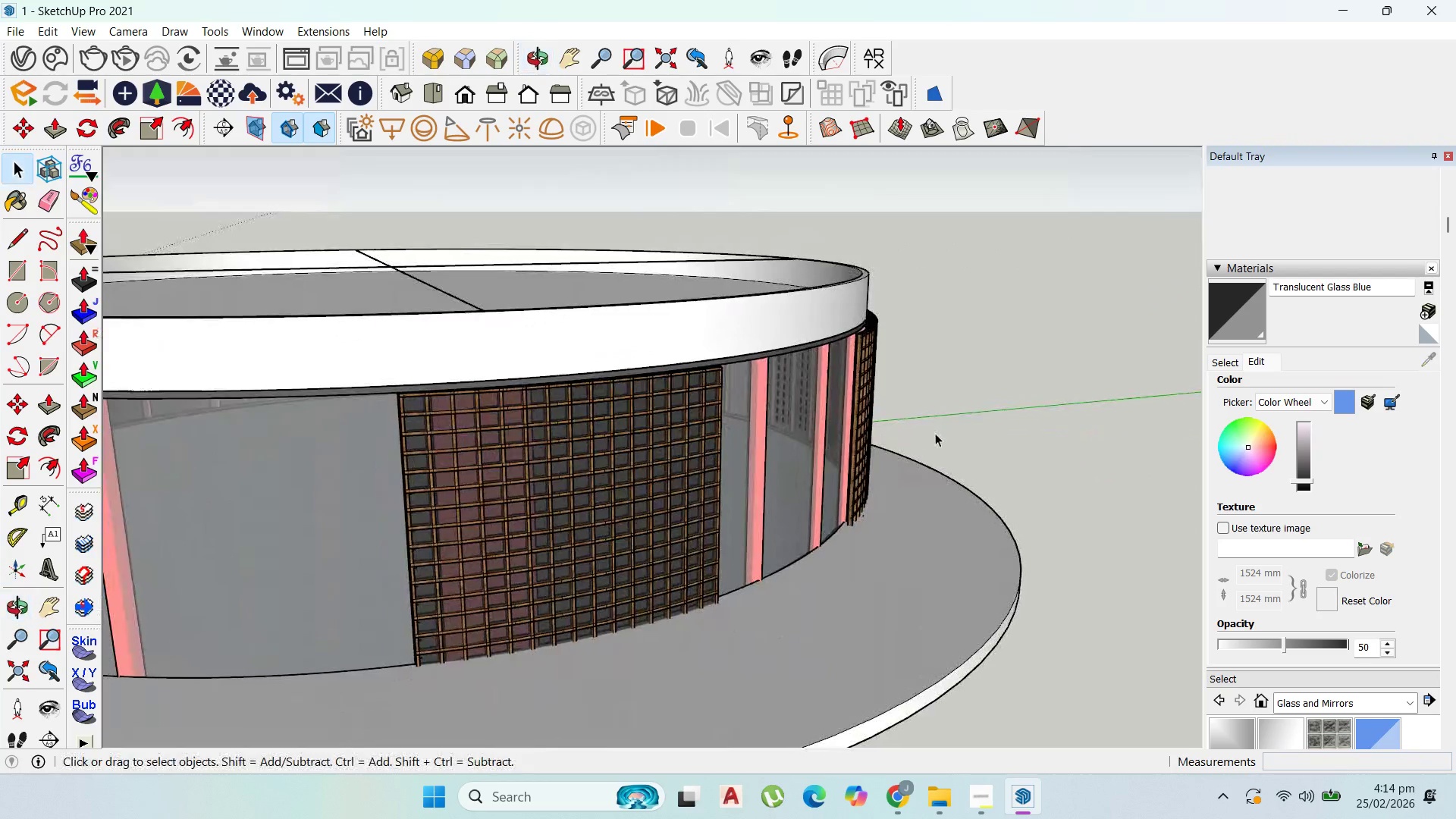 
scroll: coordinate [721, 447], scroll_direction: down, amount: 2.0
 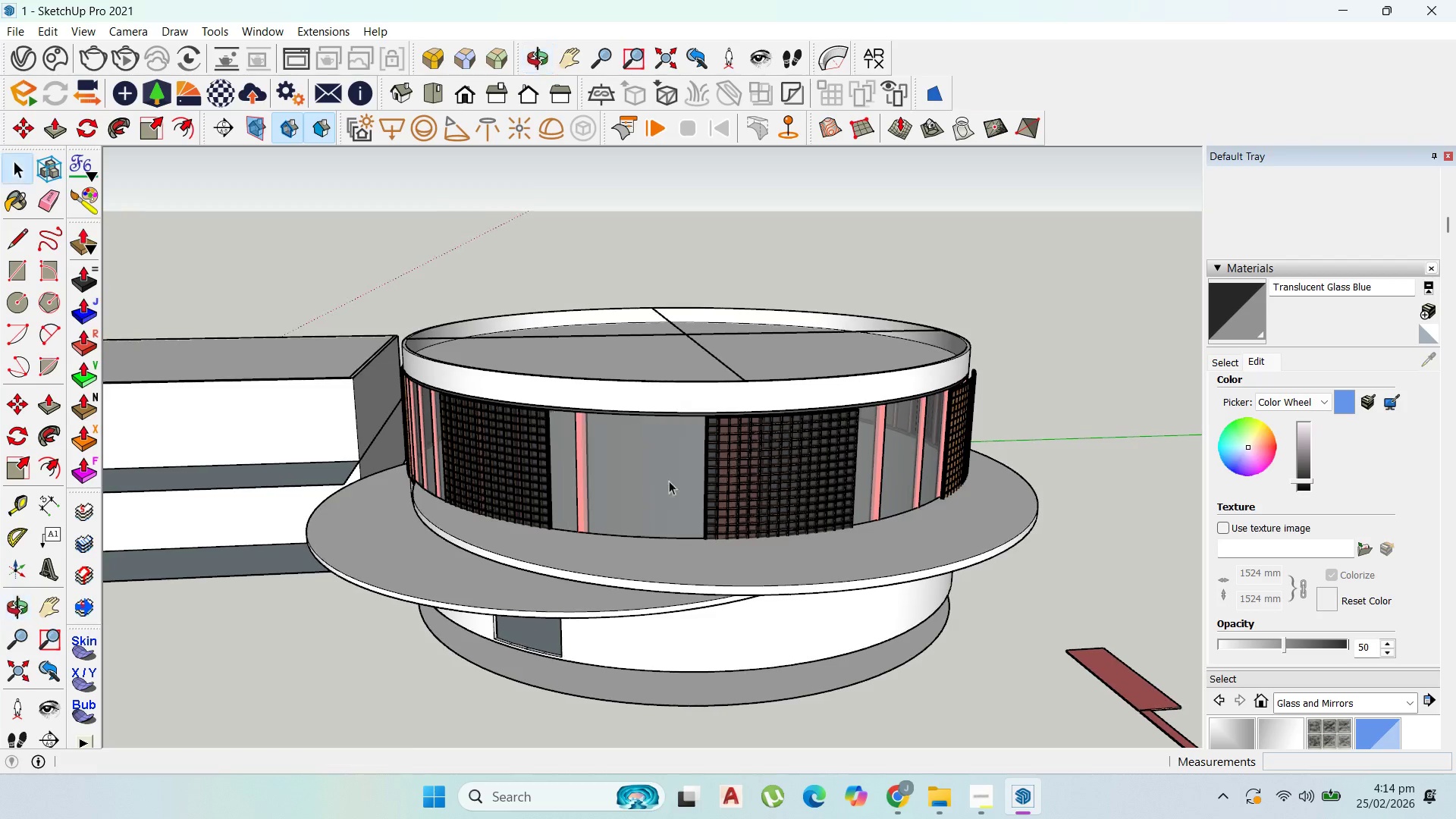 
scroll: coordinate [769, 478], scroll_direction: up, amount: 7.0
 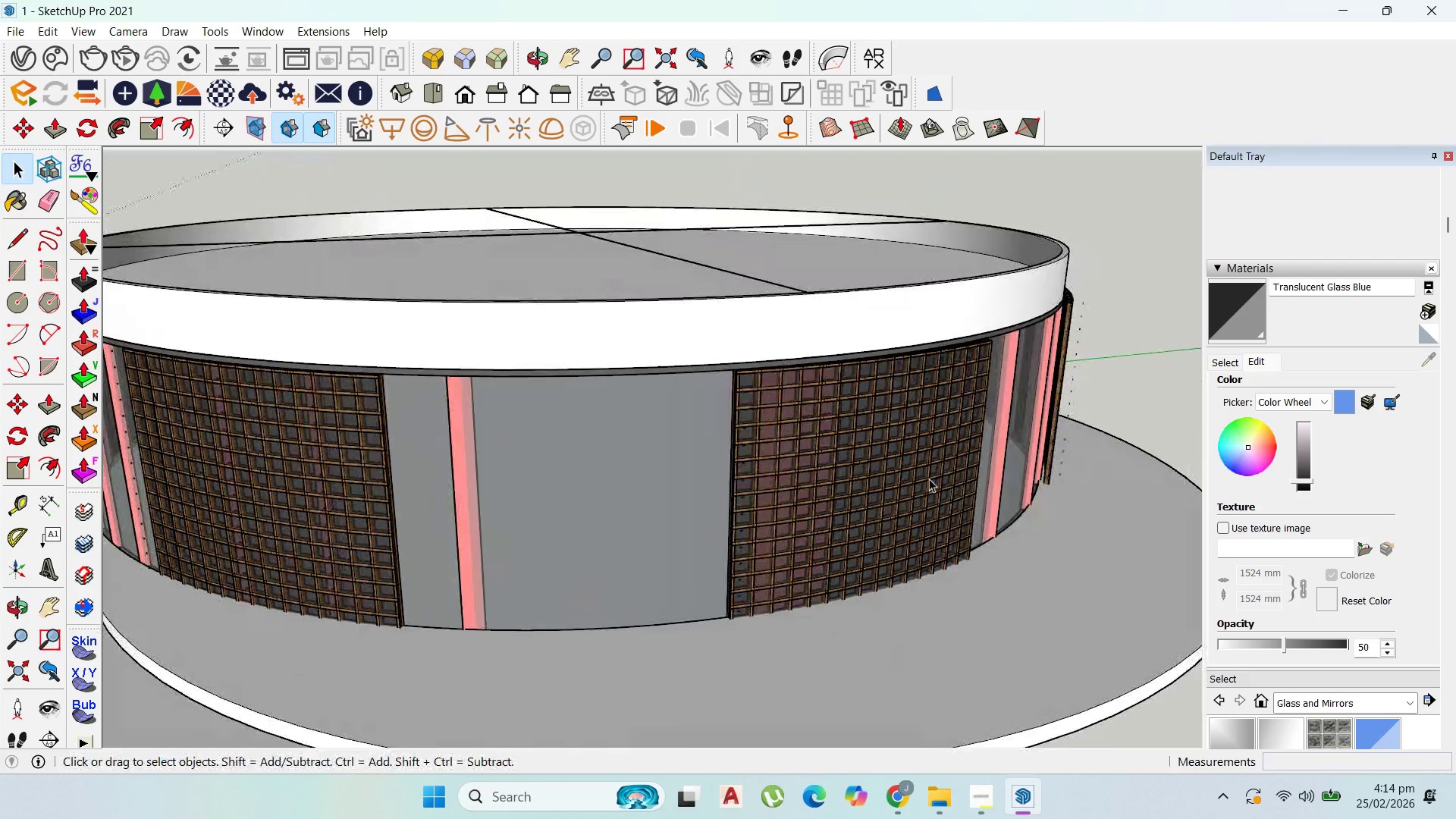 
scroll: coordinate [522, 494], scroll_direction: down, amount: 8.0
 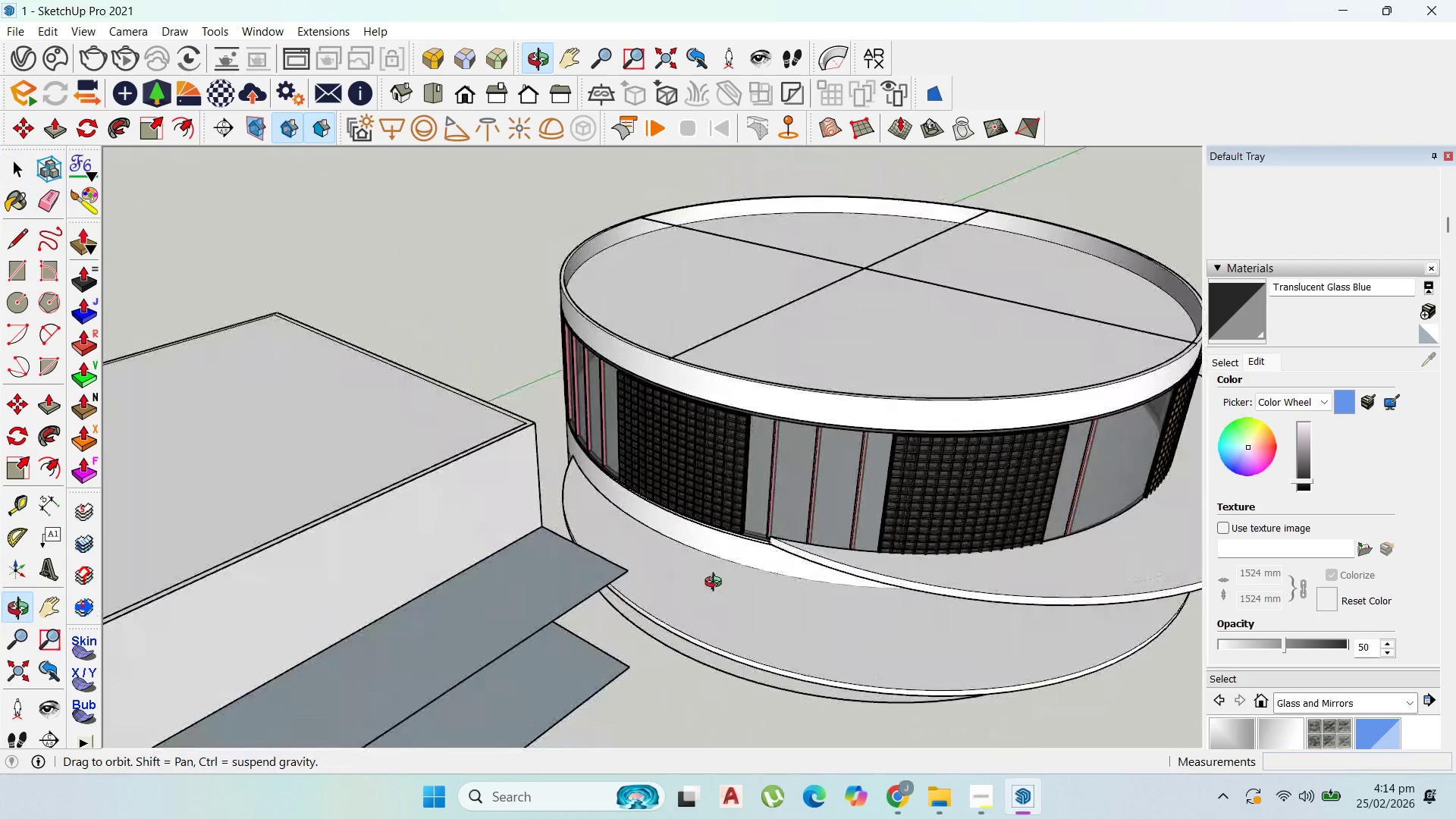 
key(Control+Z)
 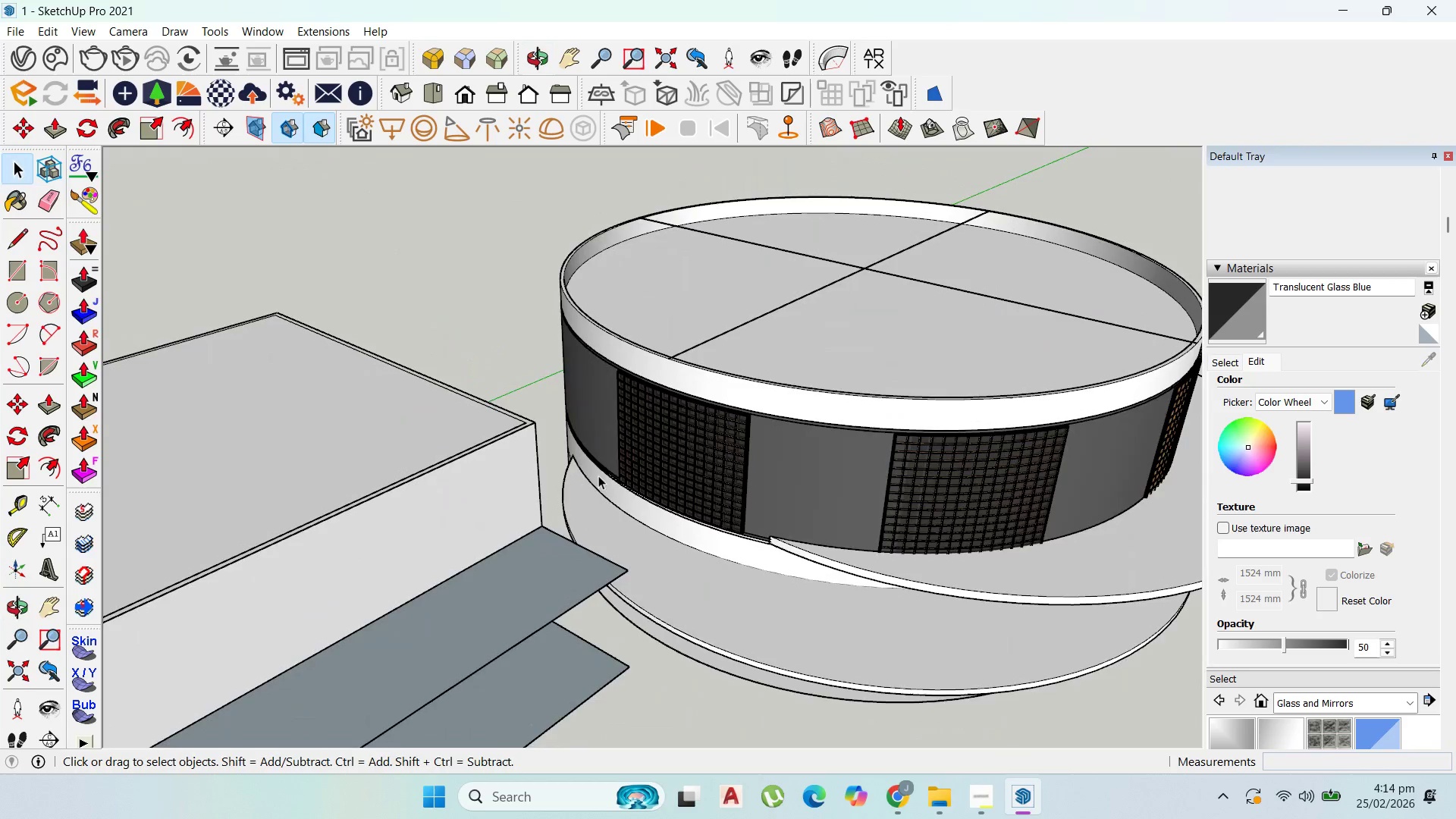 
left_click([593, 438])
 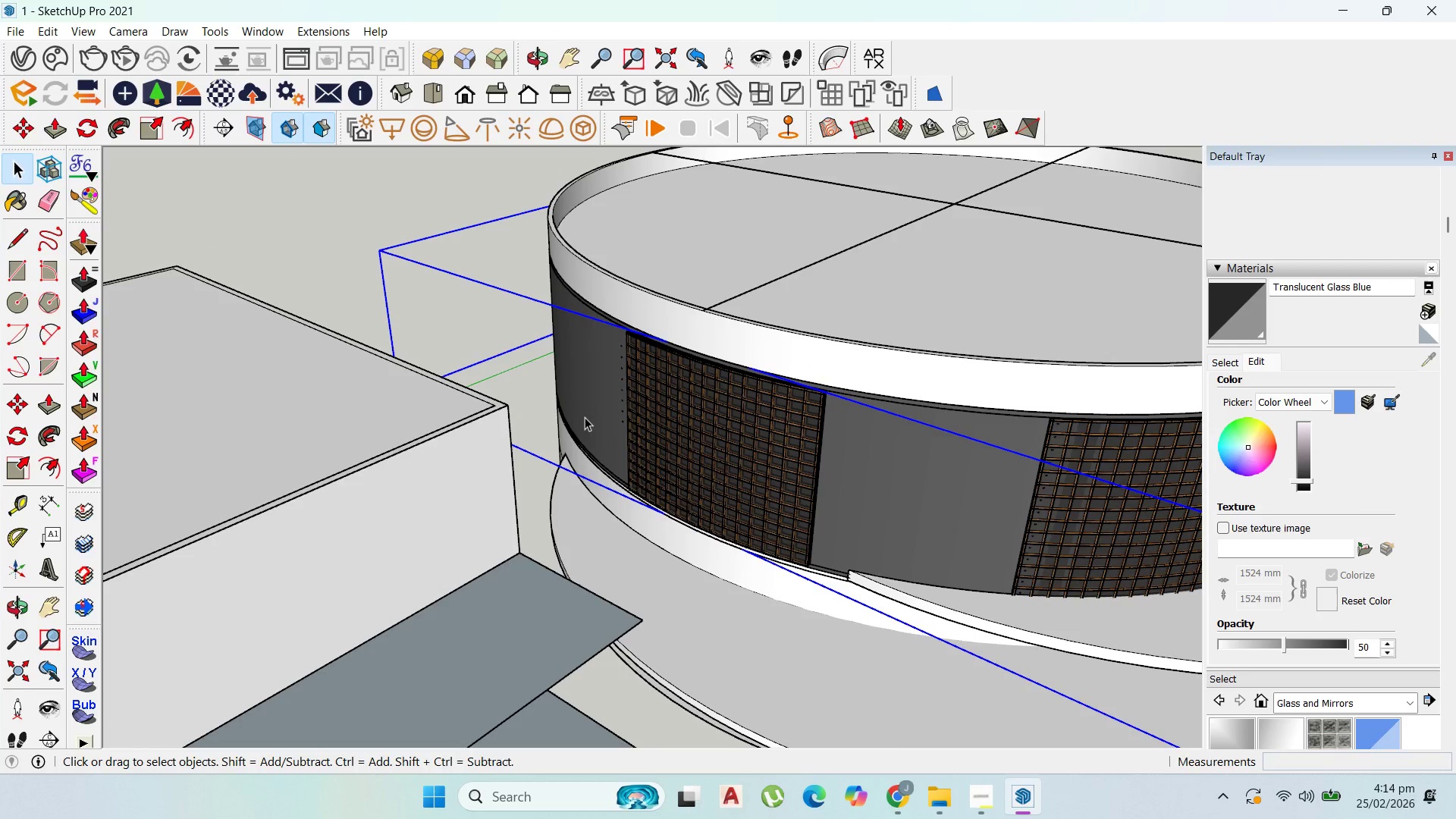 
scroll: coordinate [588, 394], scroll_direction: up, amount: 6.0
 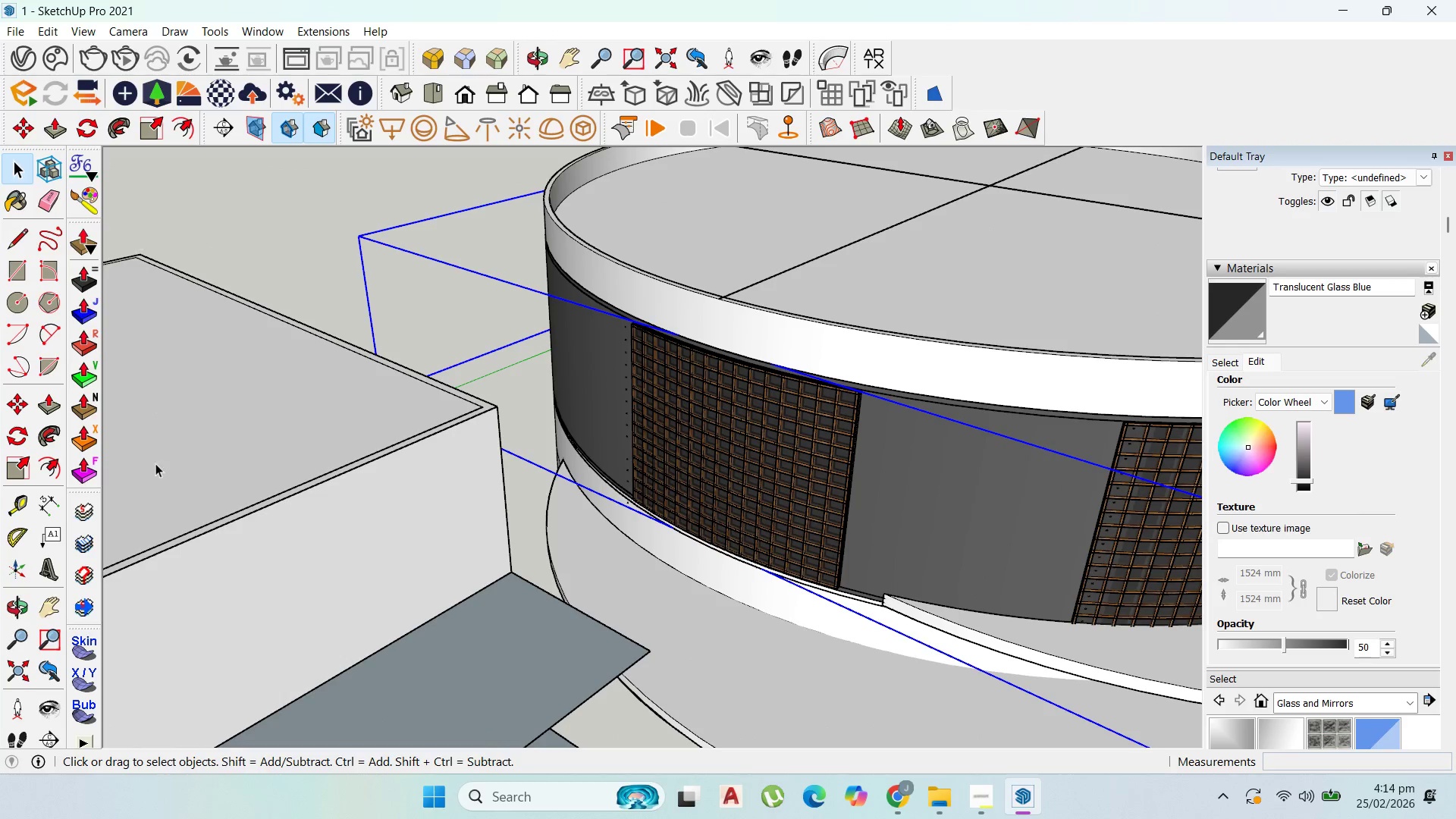 
left_click([74, 512])
 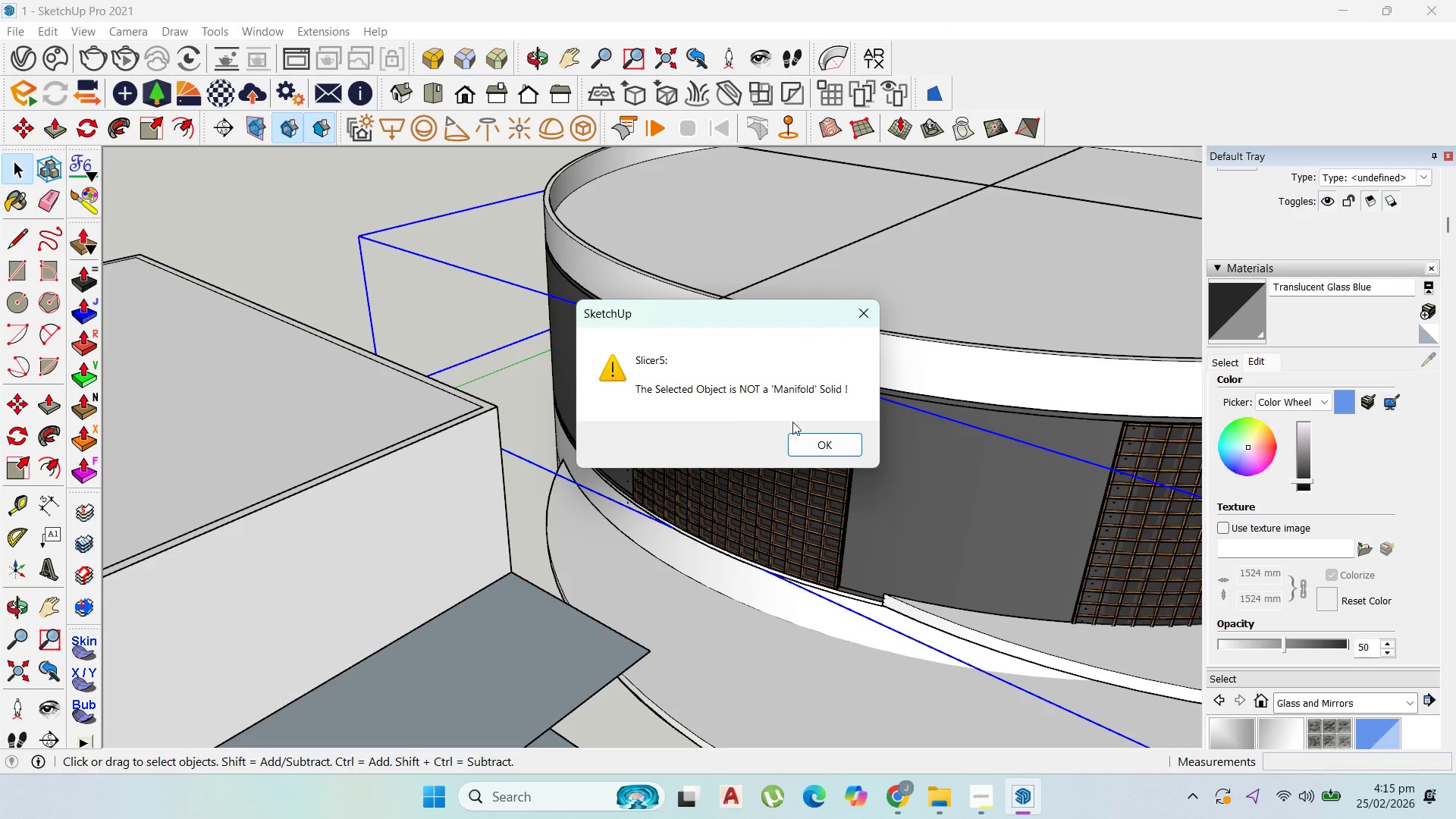 
left_click([807, 447])
 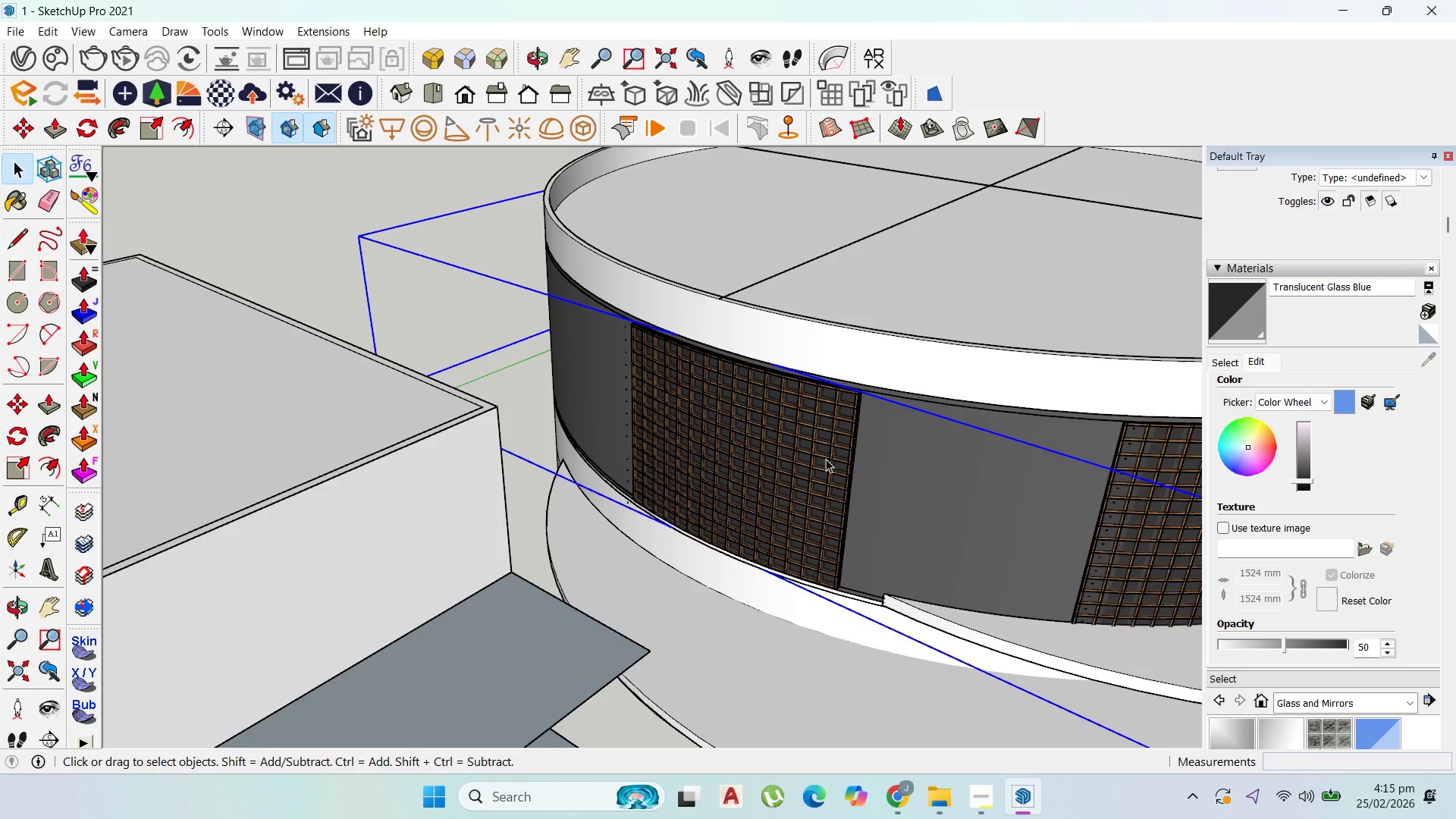 
left_click([908, 498])
 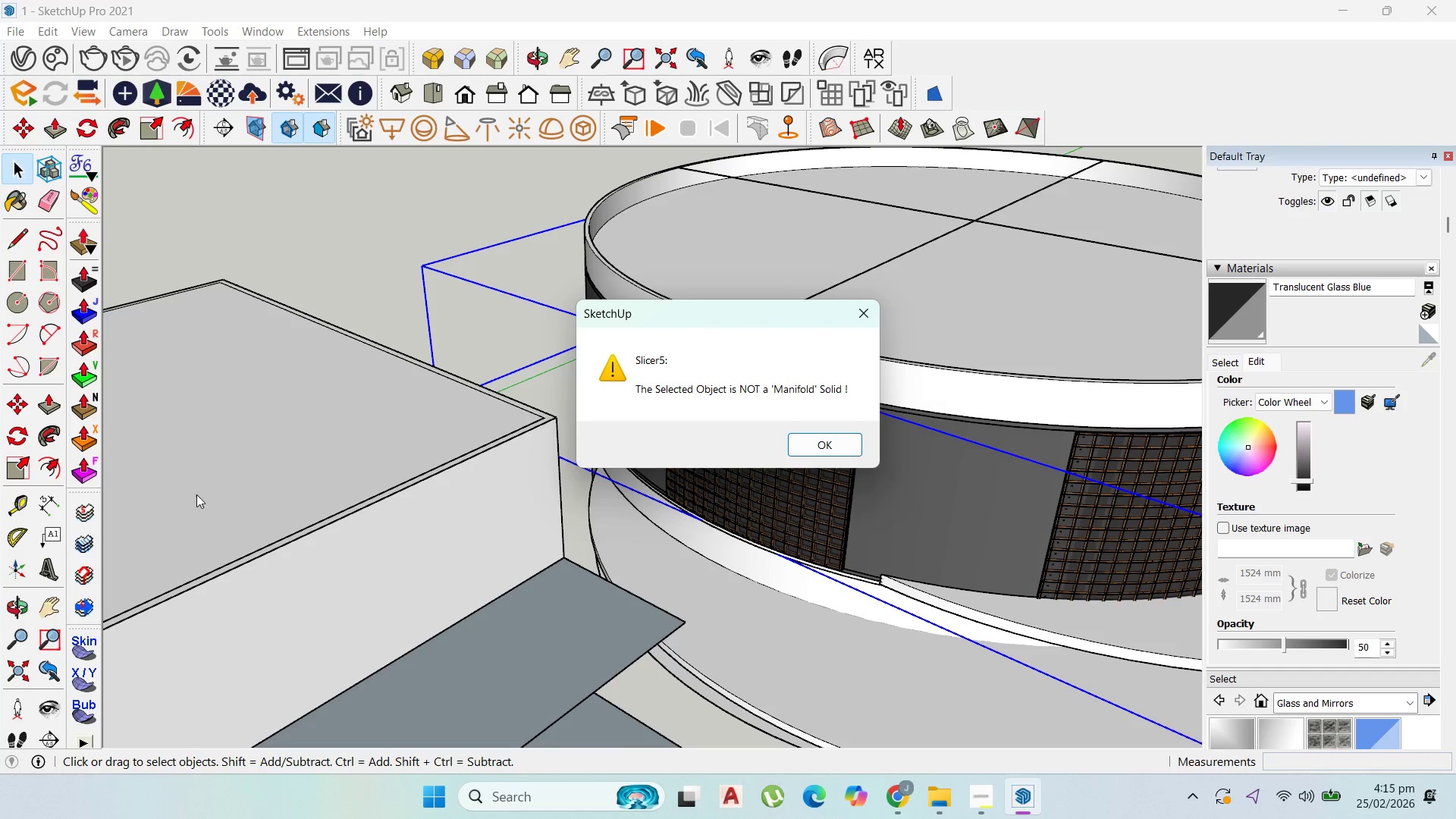 
scroll: coordinate [868, 475], scroll_direction: down, amount: 2.0
 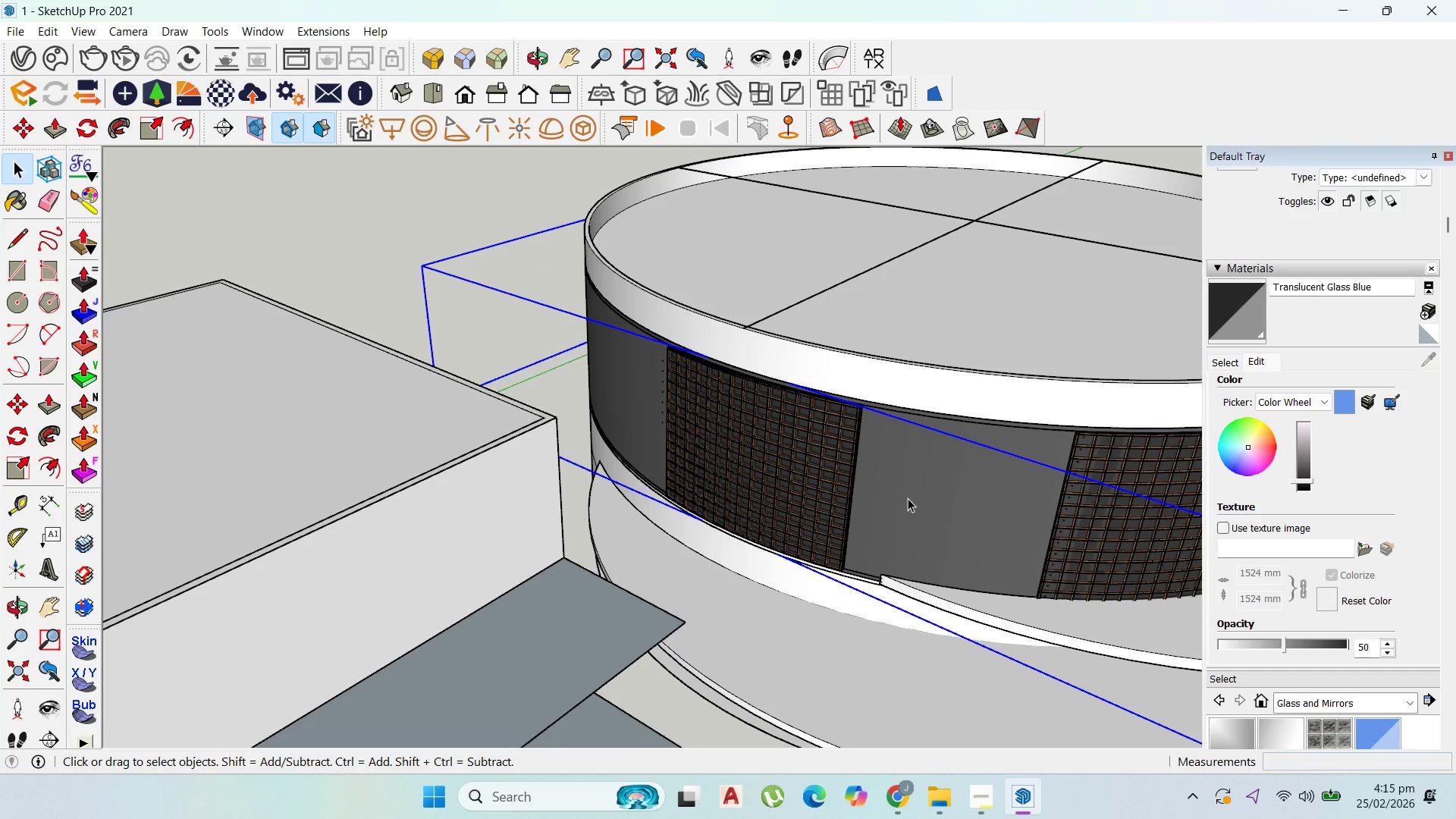 
left_click([837, 441])
 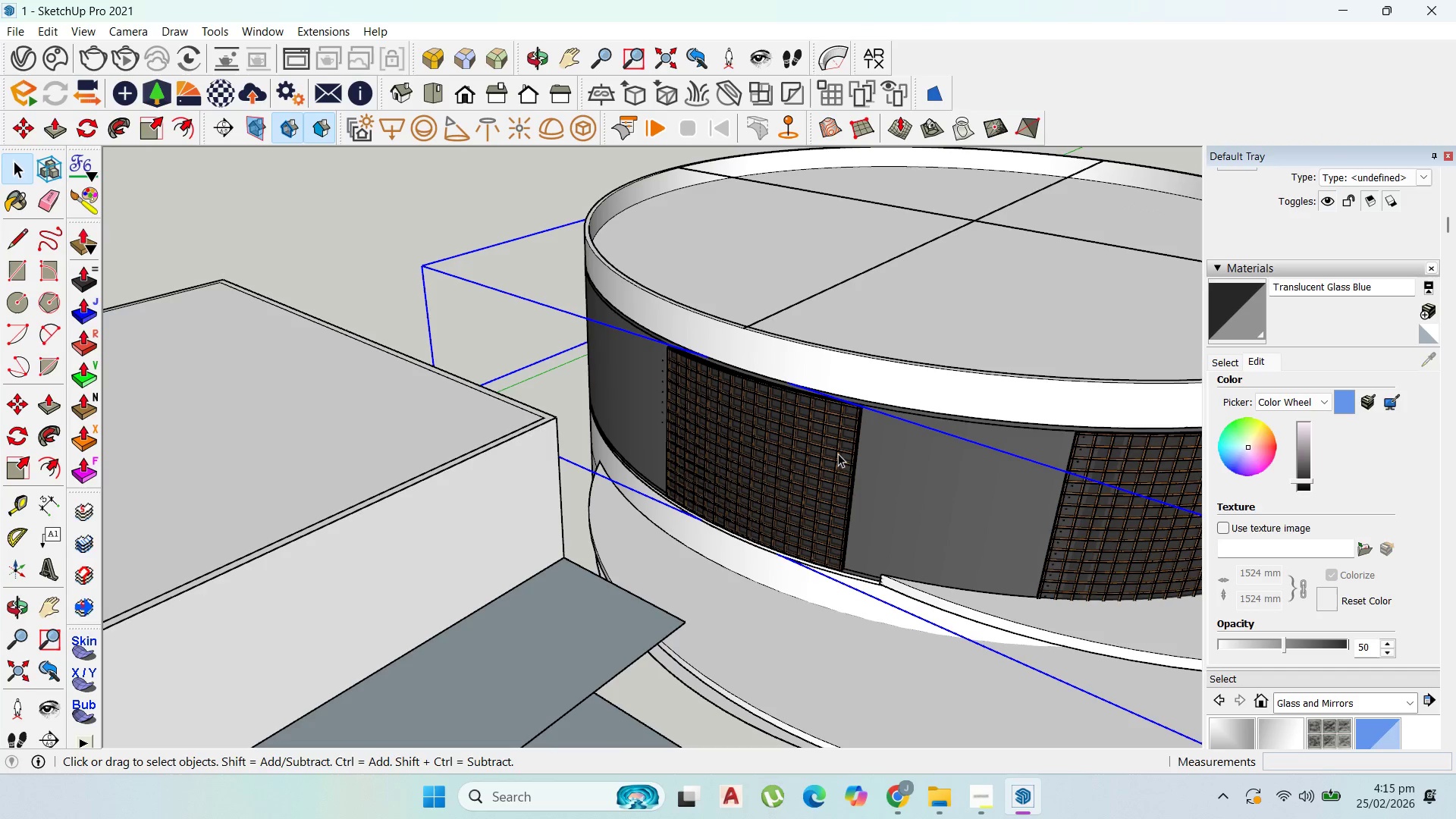 
key(Escape)
 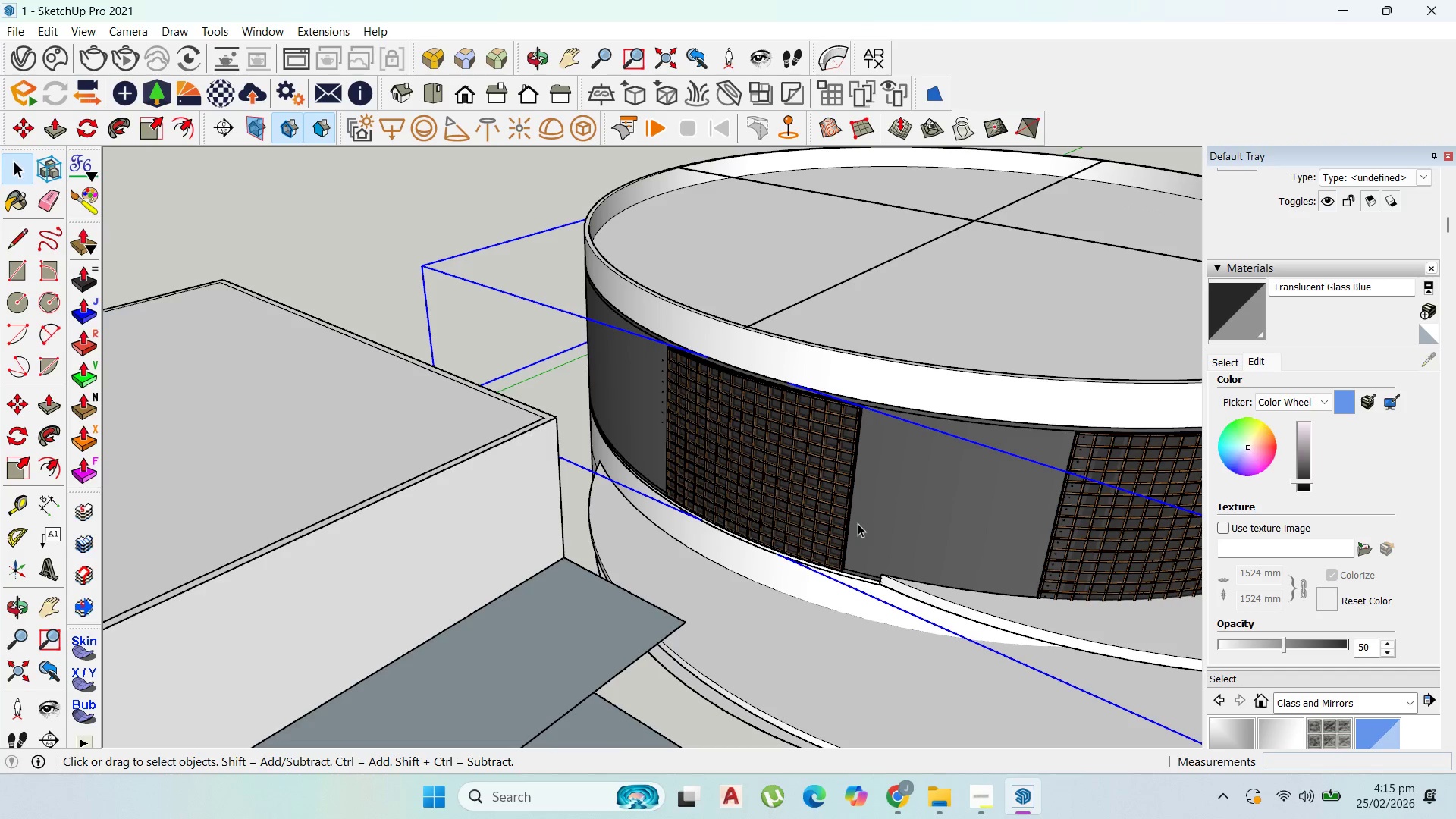 
key(Control+Z)
 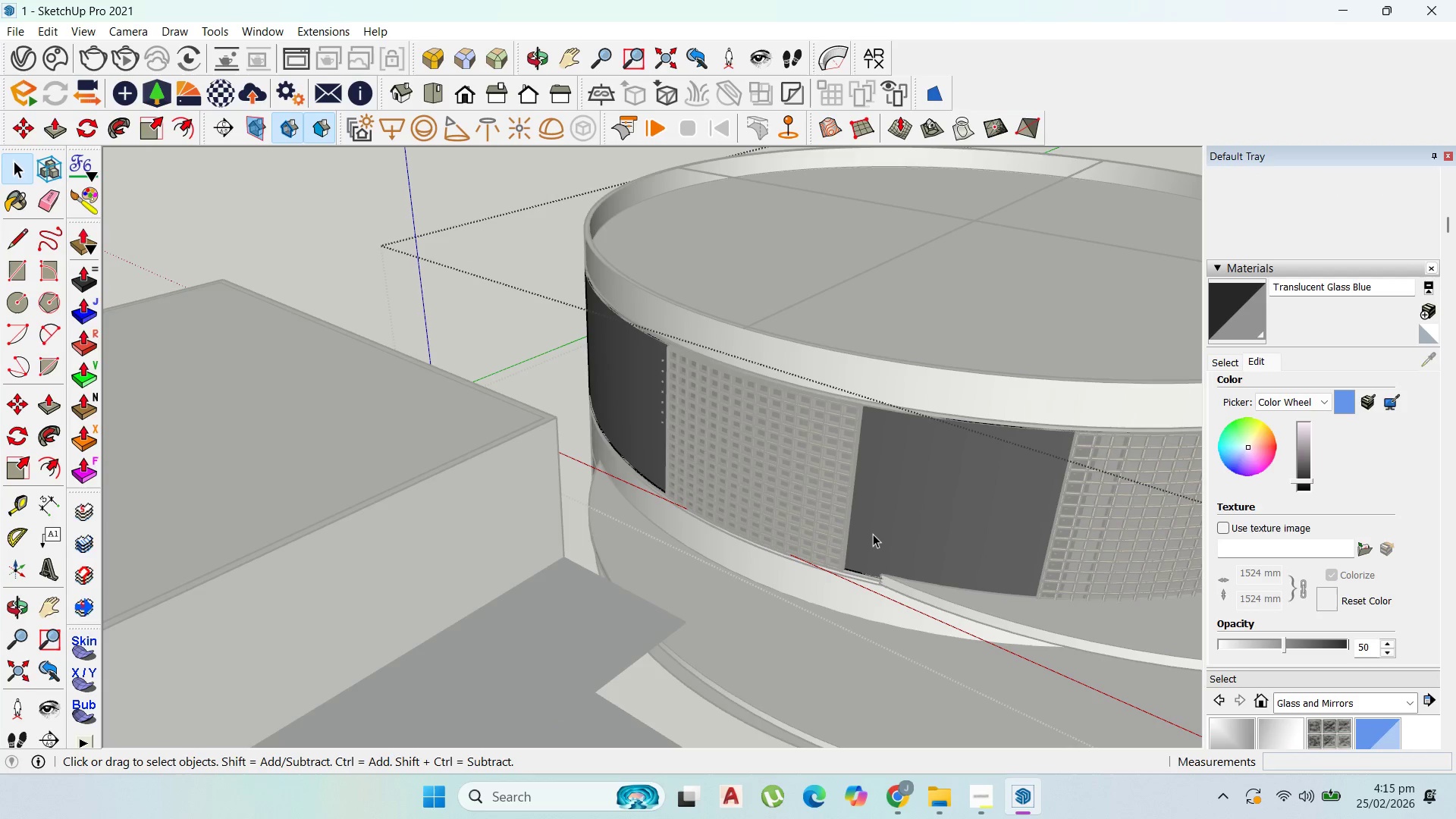 
key(Escape)
 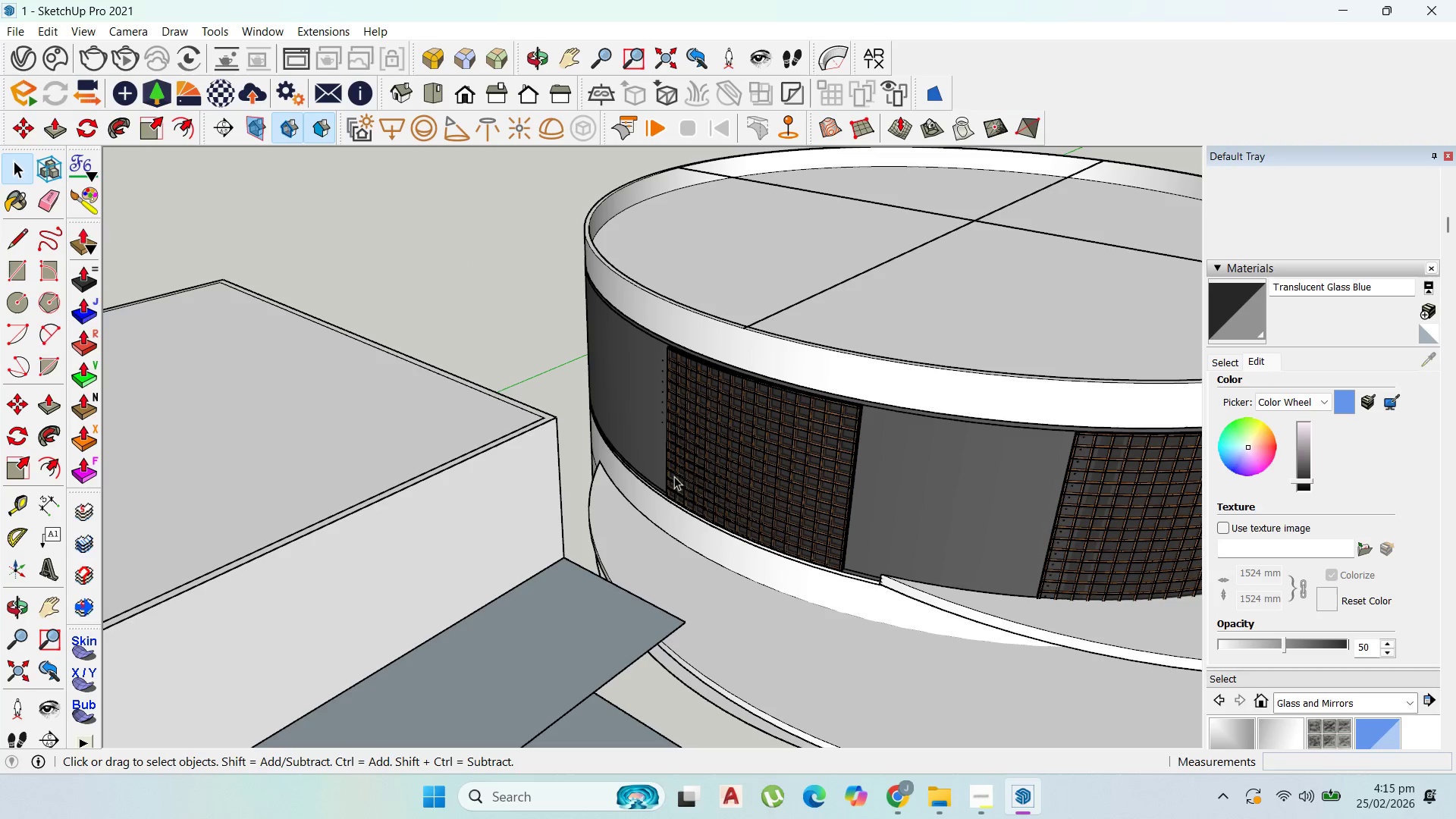 
key(Escape)
 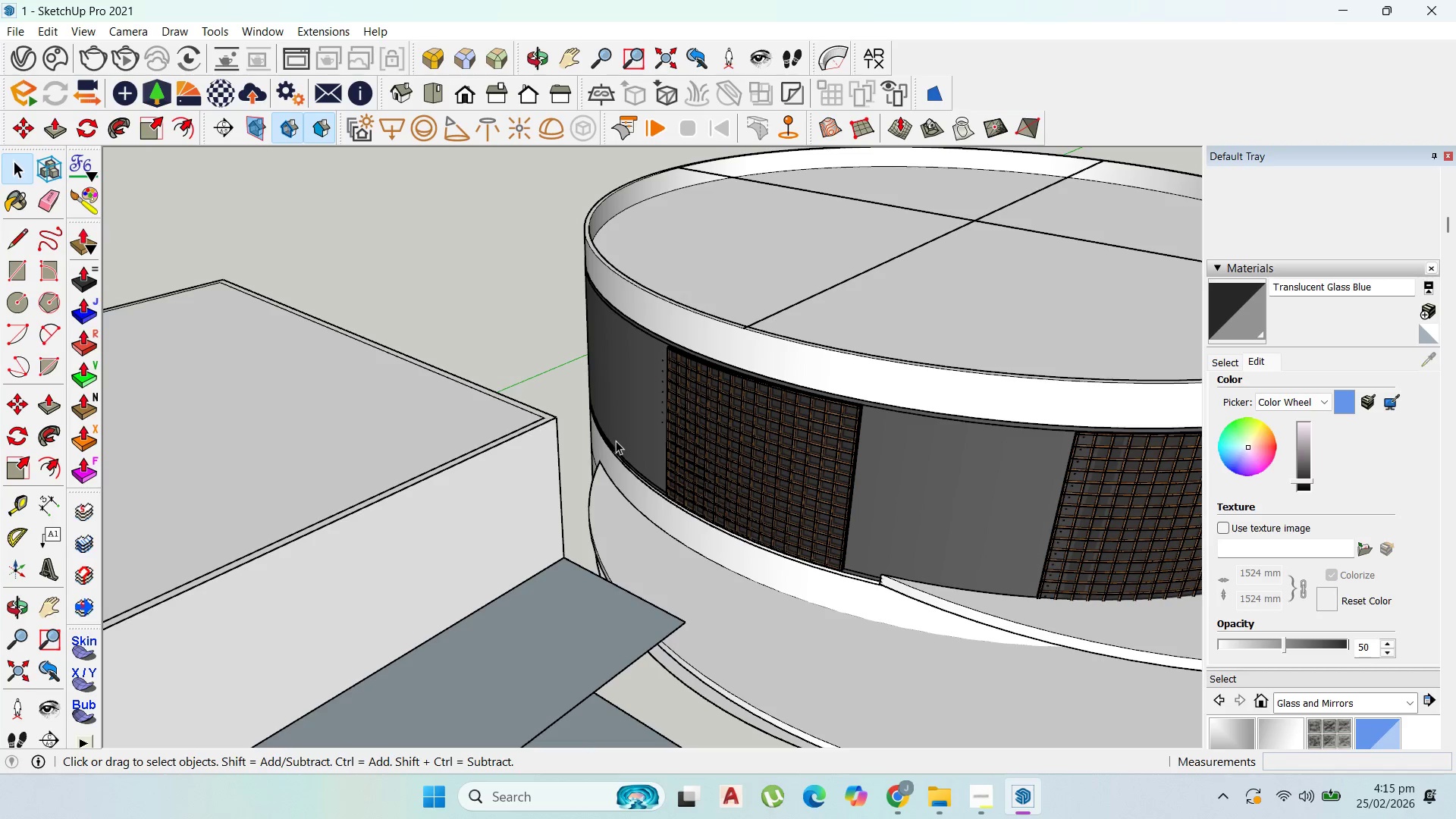 
left_click([616, 441])
 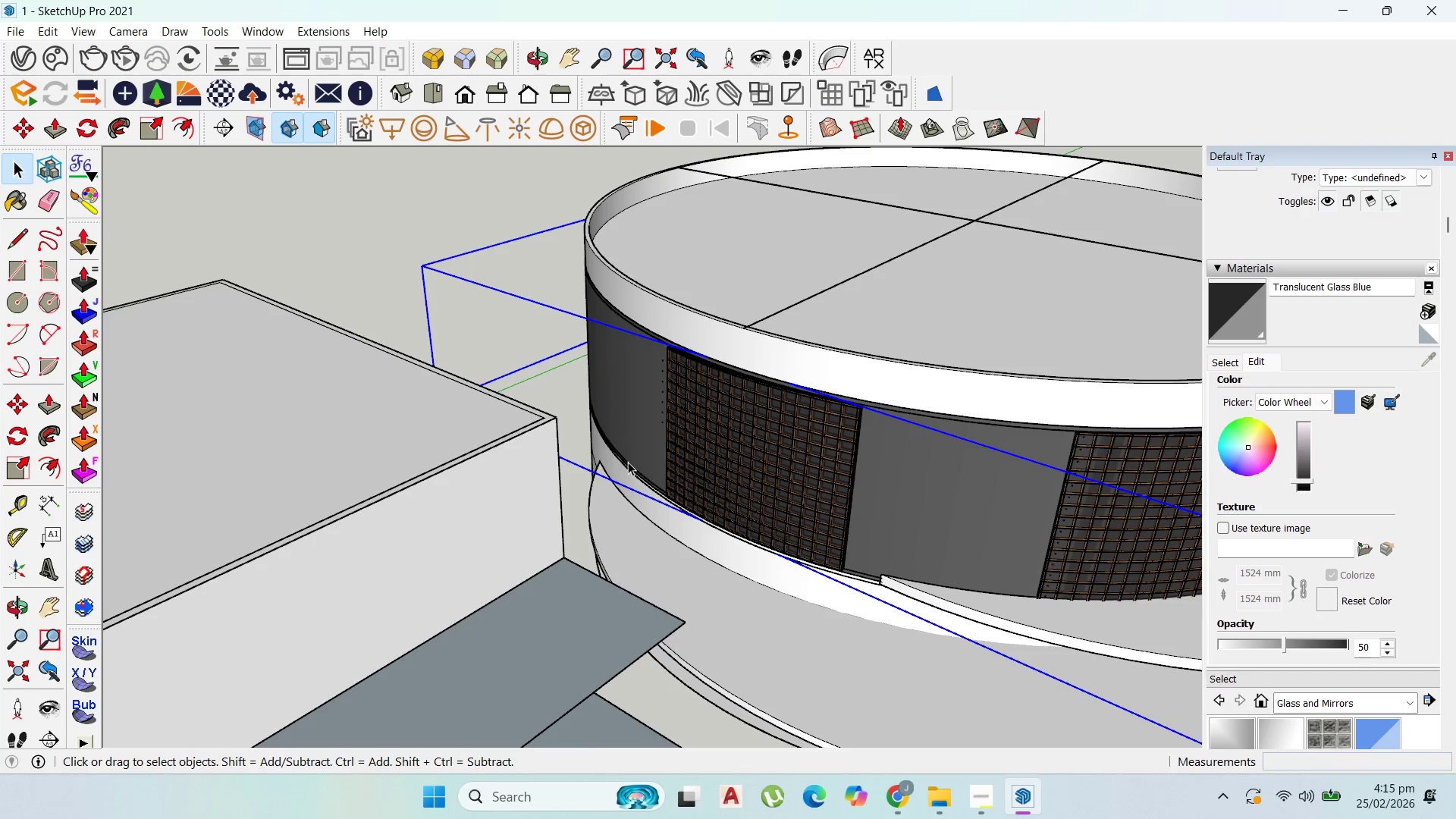 
key(M)
 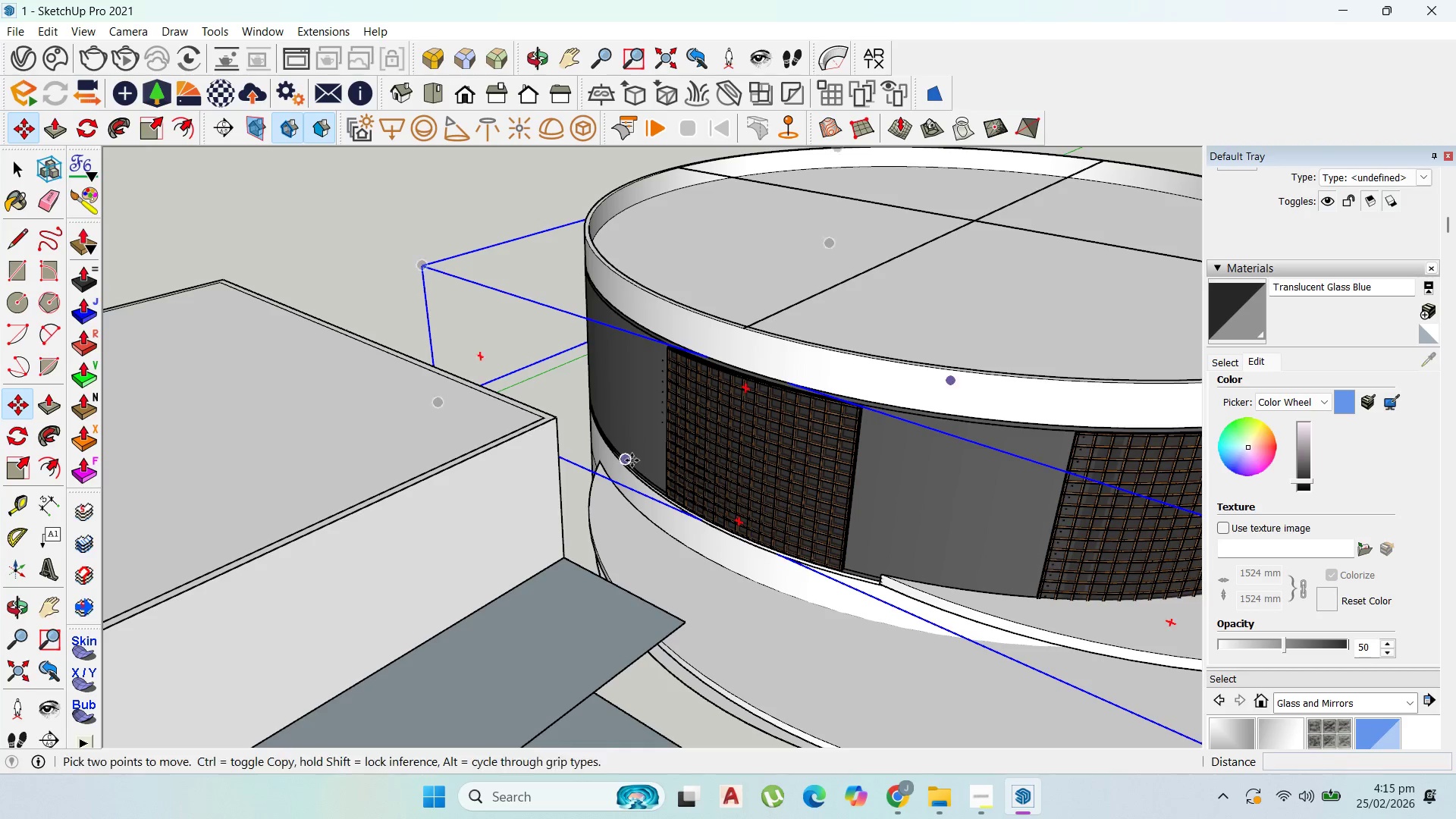 
left_click_drag(start_coordinate=[632, 459], to_coordinate=[633, 453])
 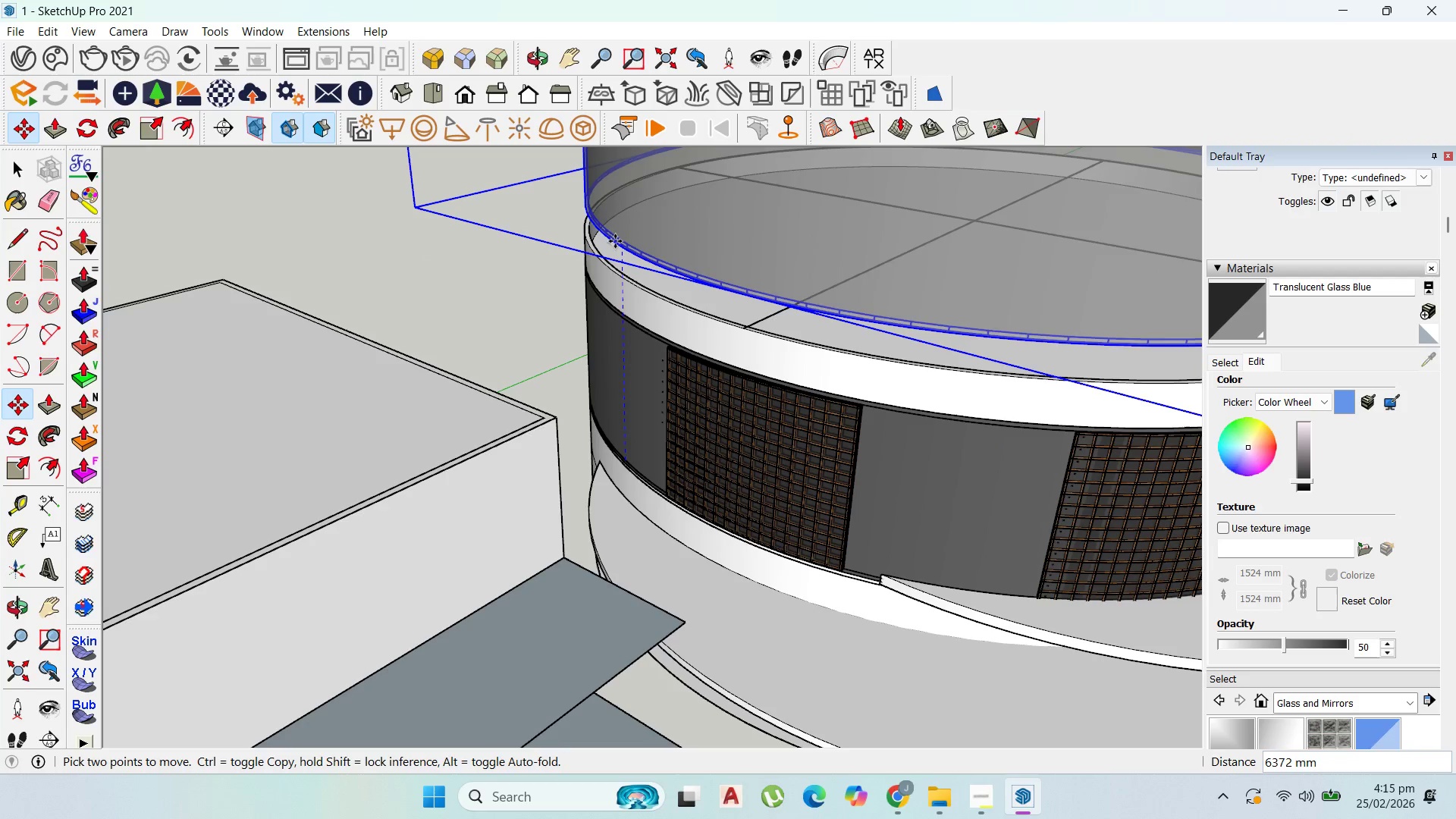 
left_click([615, 242])
 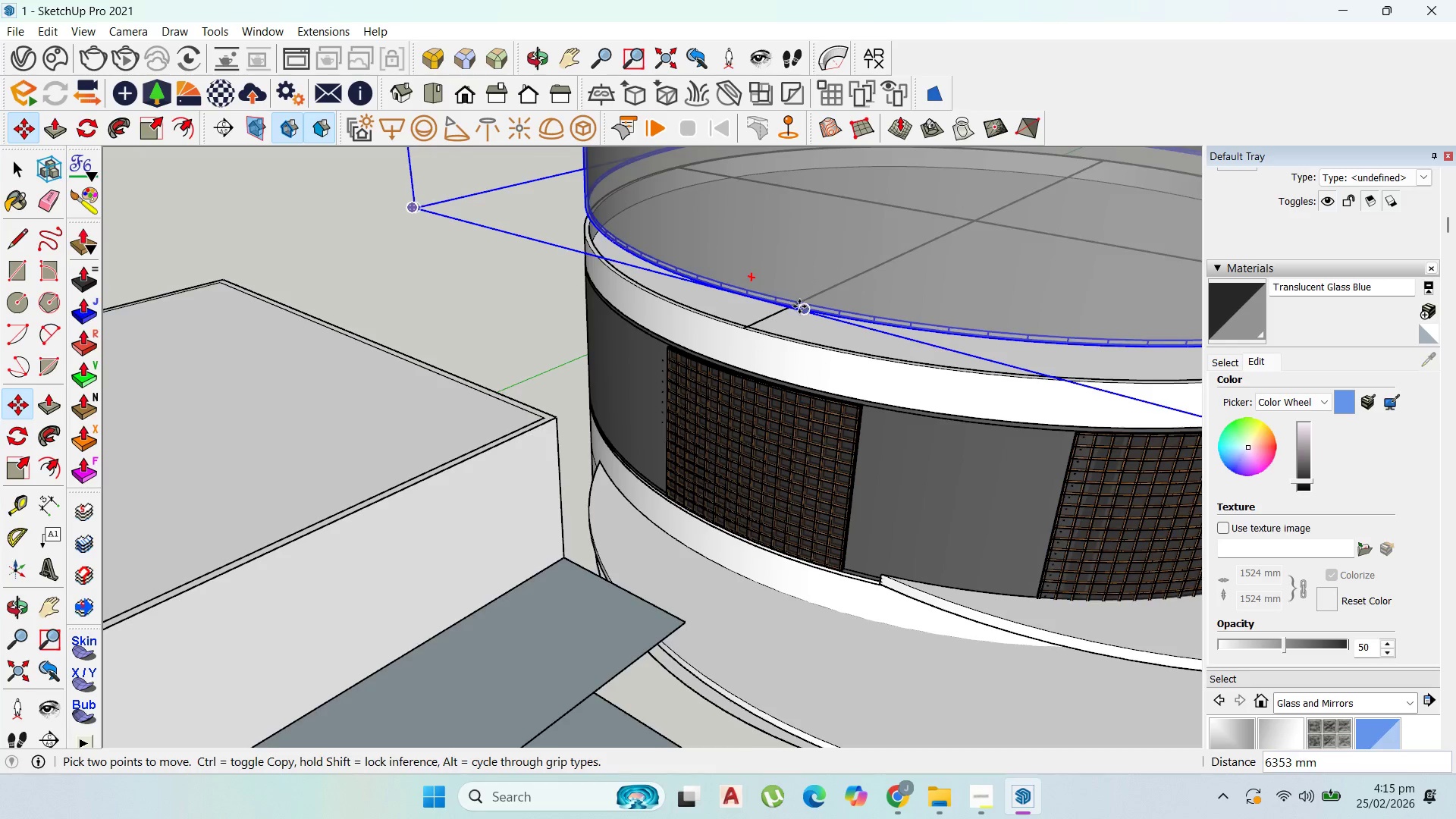 
scroll: coordinate [799, 306], scroll_direction: up, amount: 1.0
 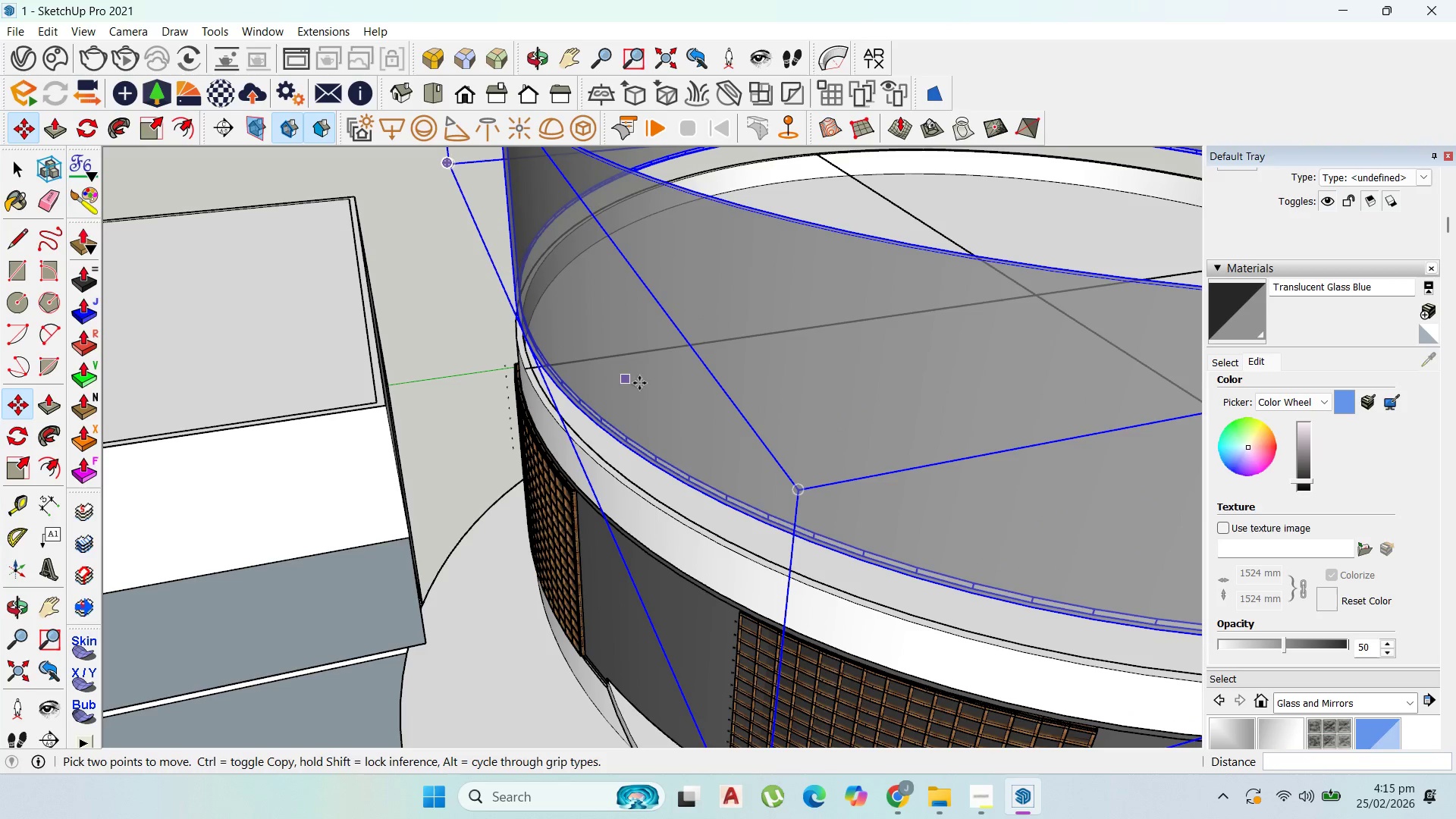 
key(Control+Z)
 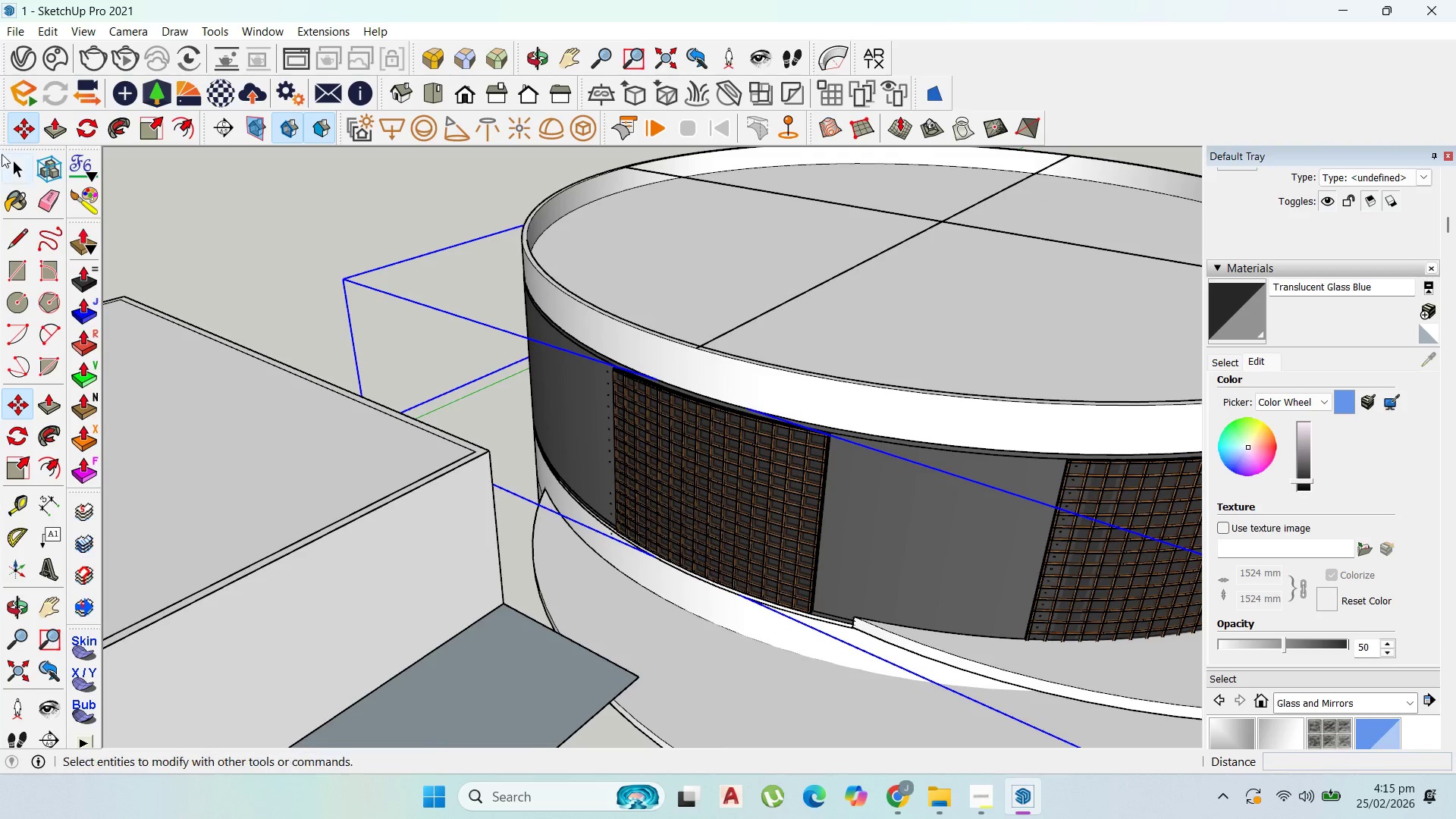 
left_click_drag(start_coordinate=[14, 165], to_coordinate=[33, 177])
 